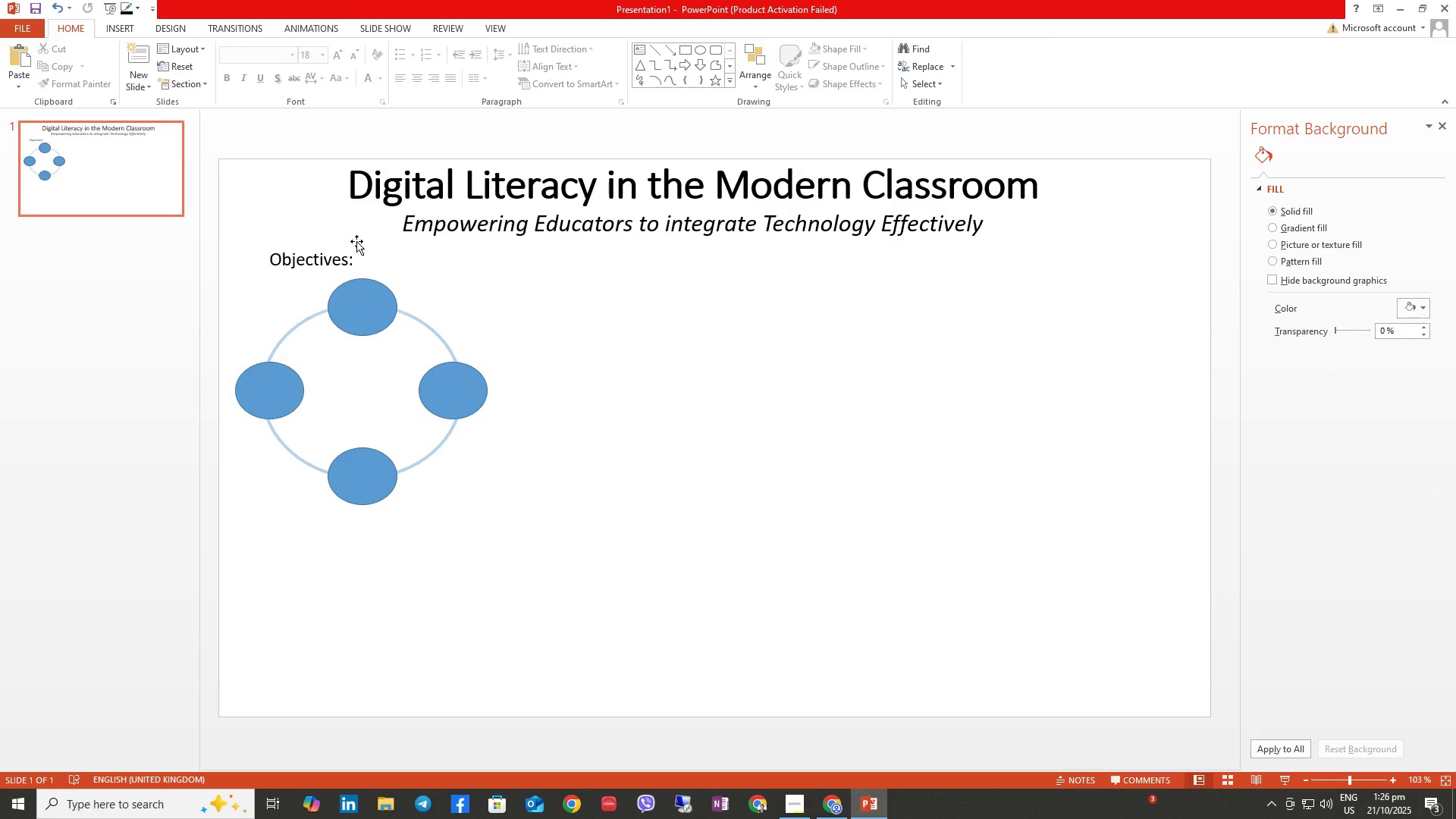 
left_click([324, 256])
 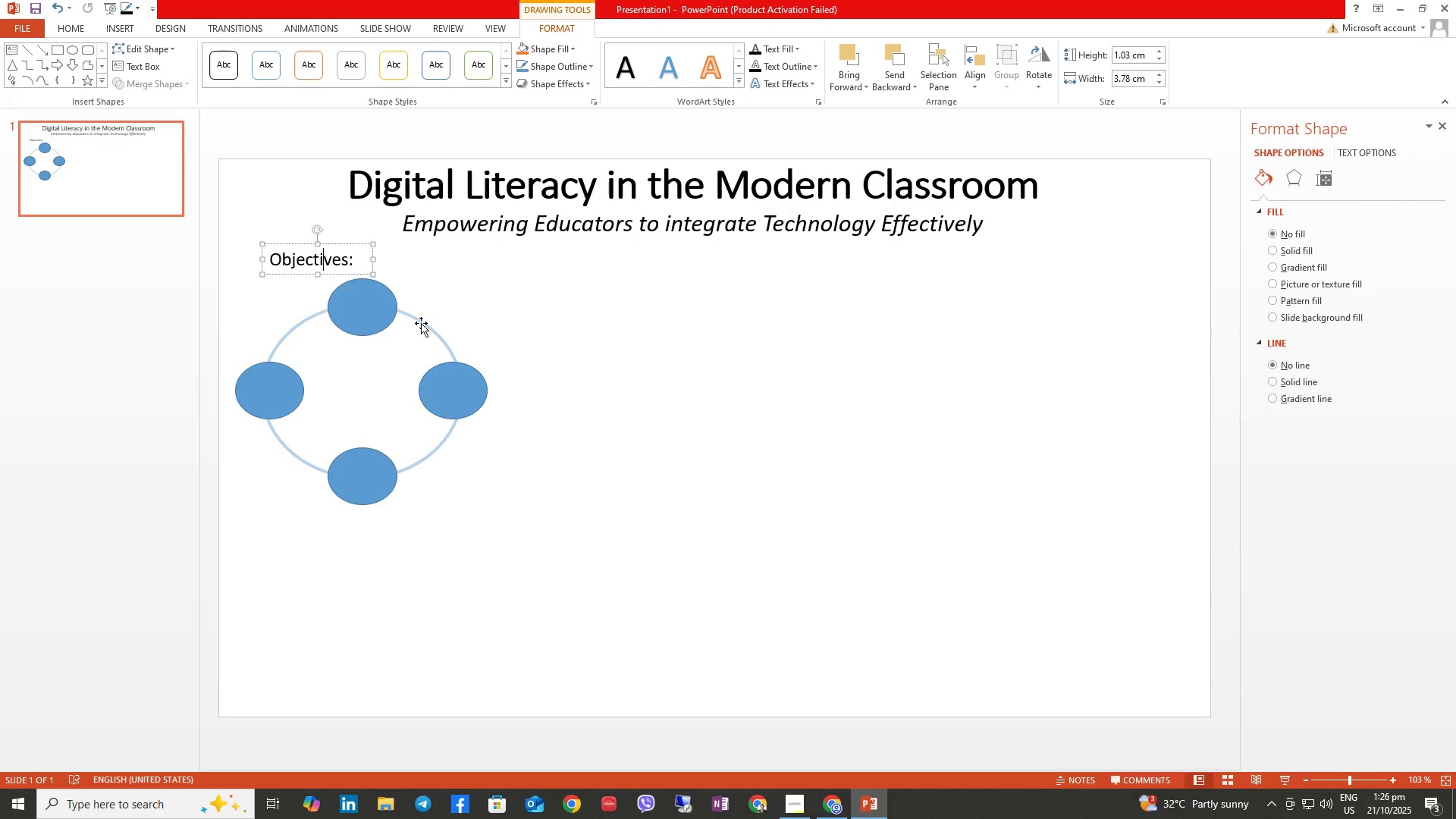 
left_click([424, 321])
 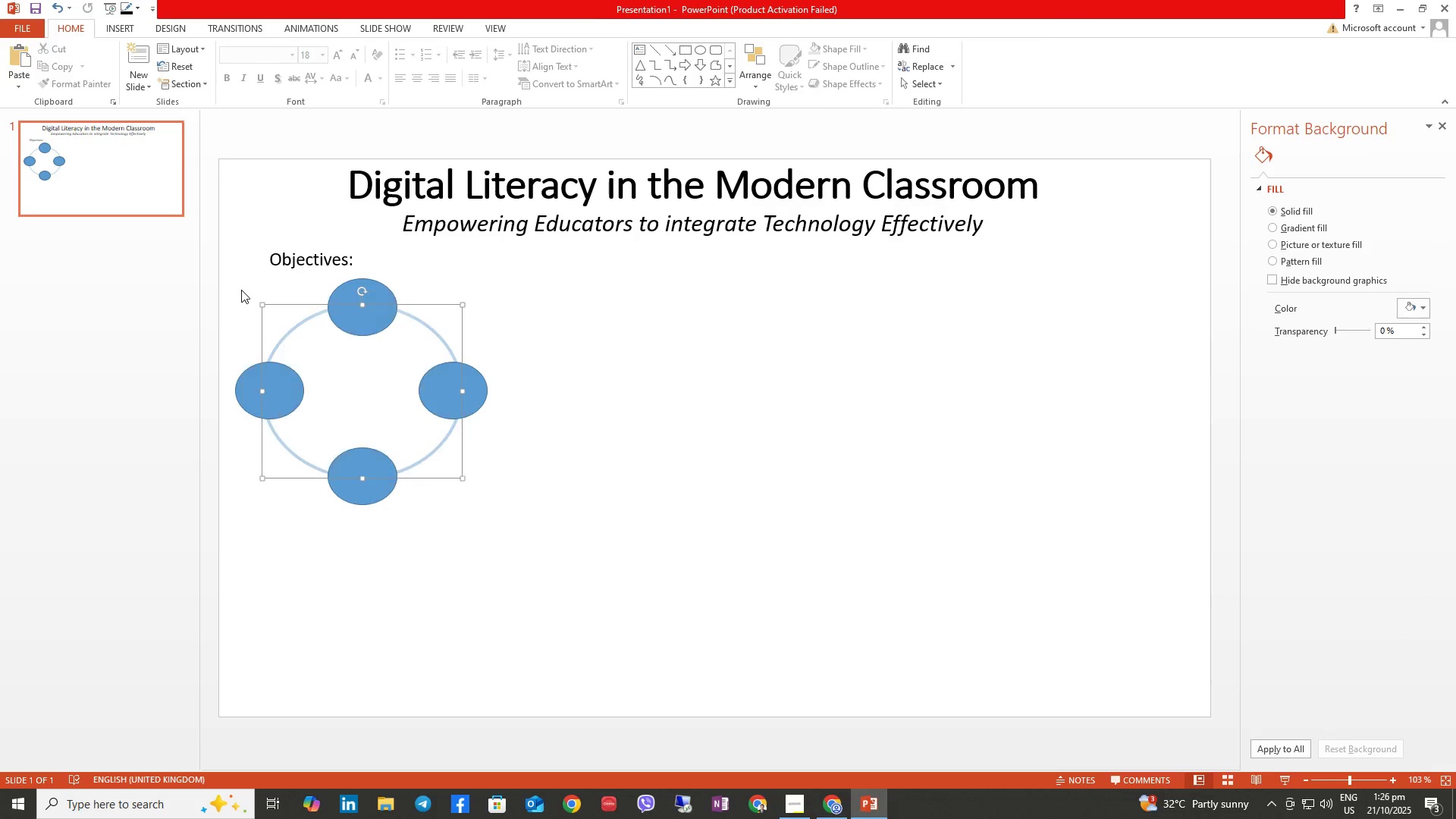 
wait(8.05)
 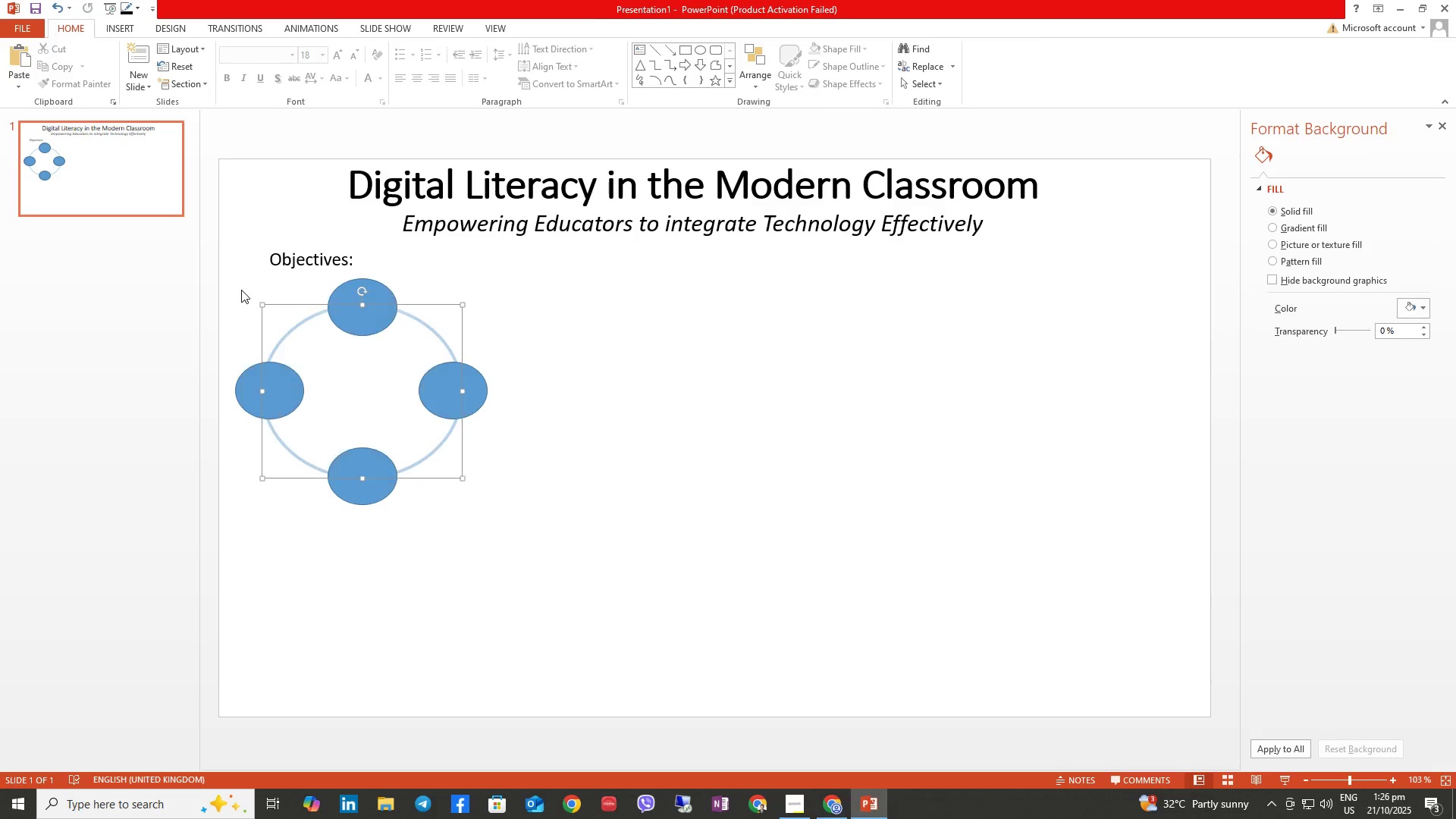 
left_click([1014, 63])
 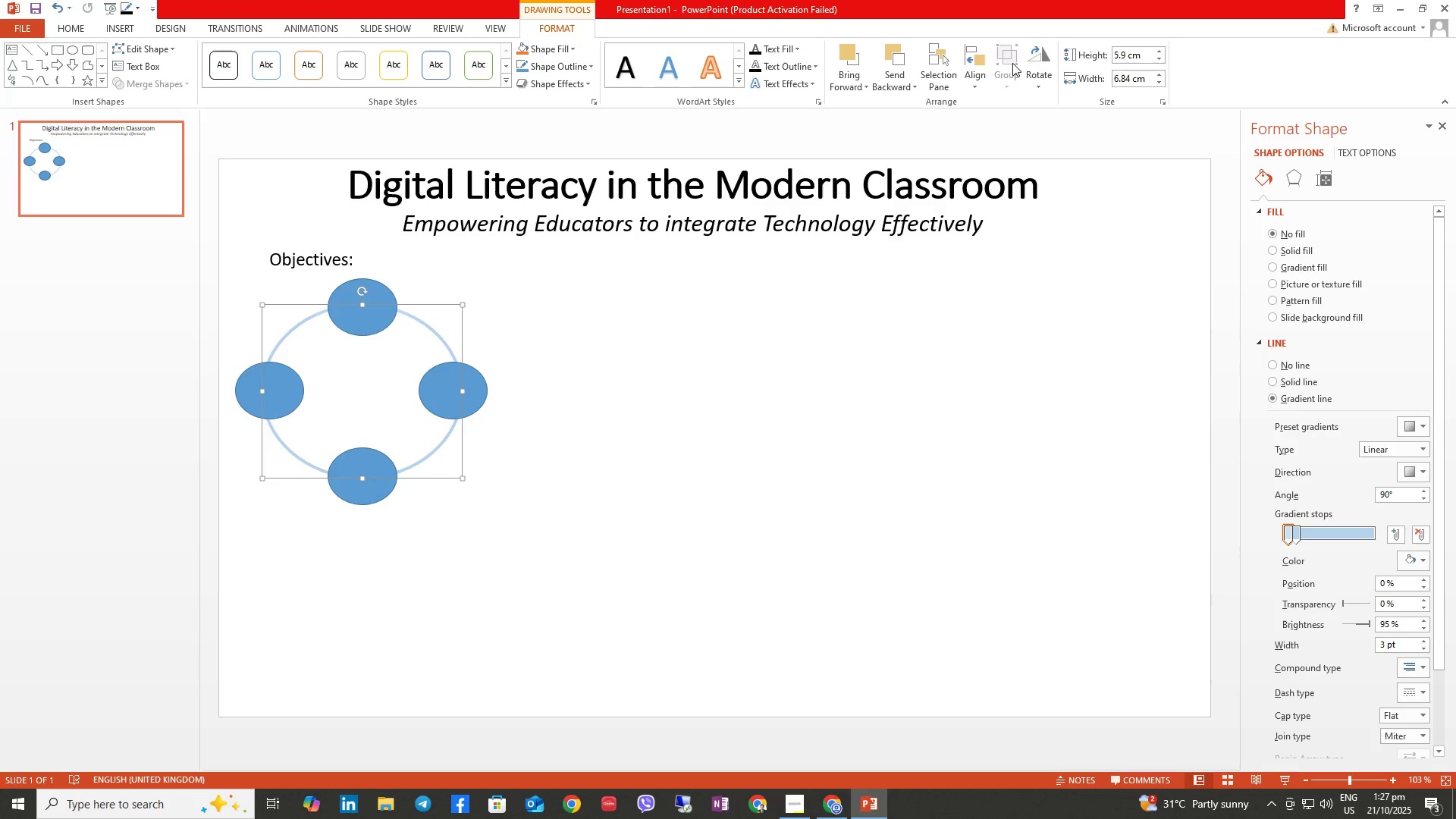 
double_click([1012, 63])
 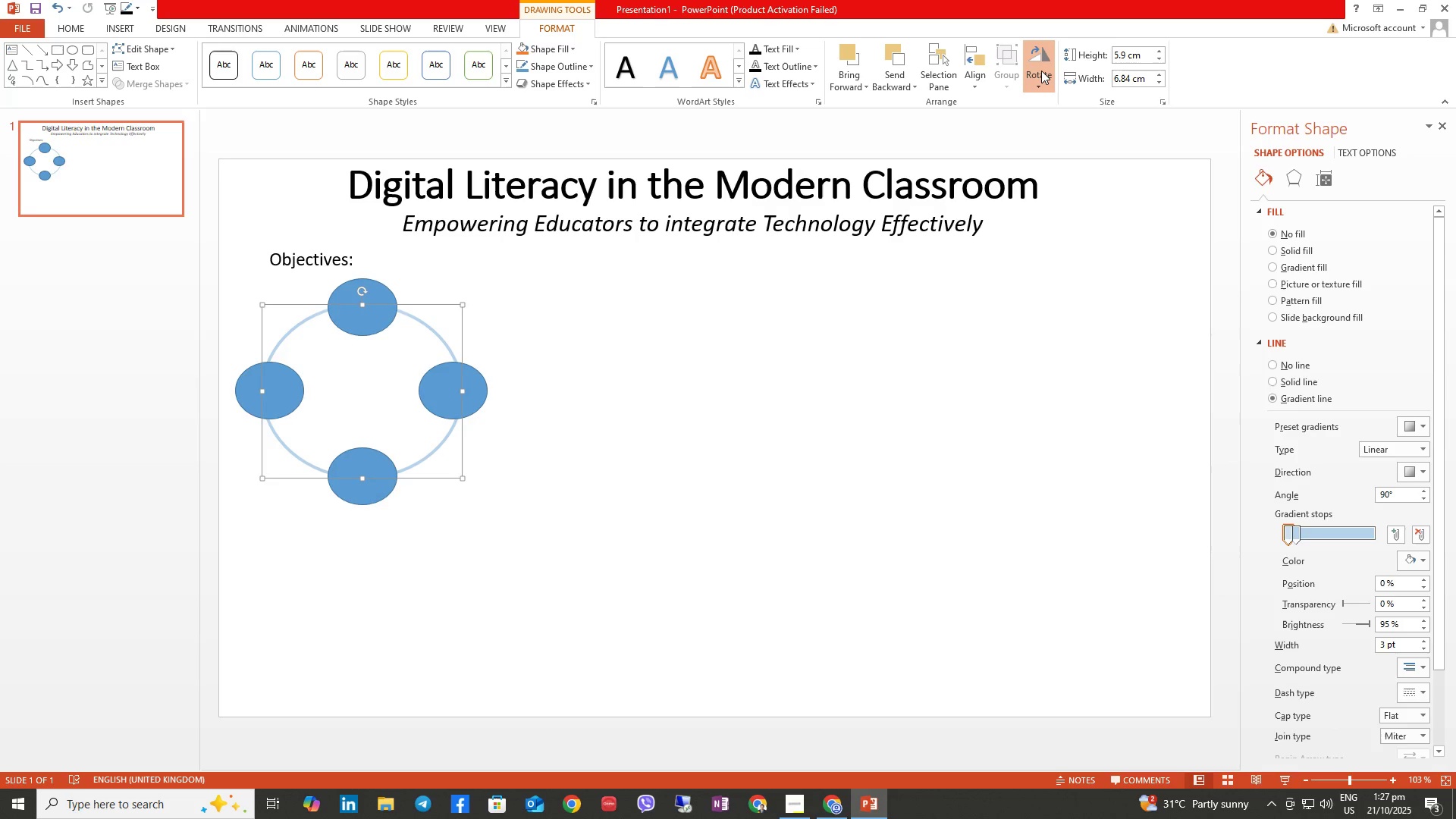 
left_click([1041, 71])
 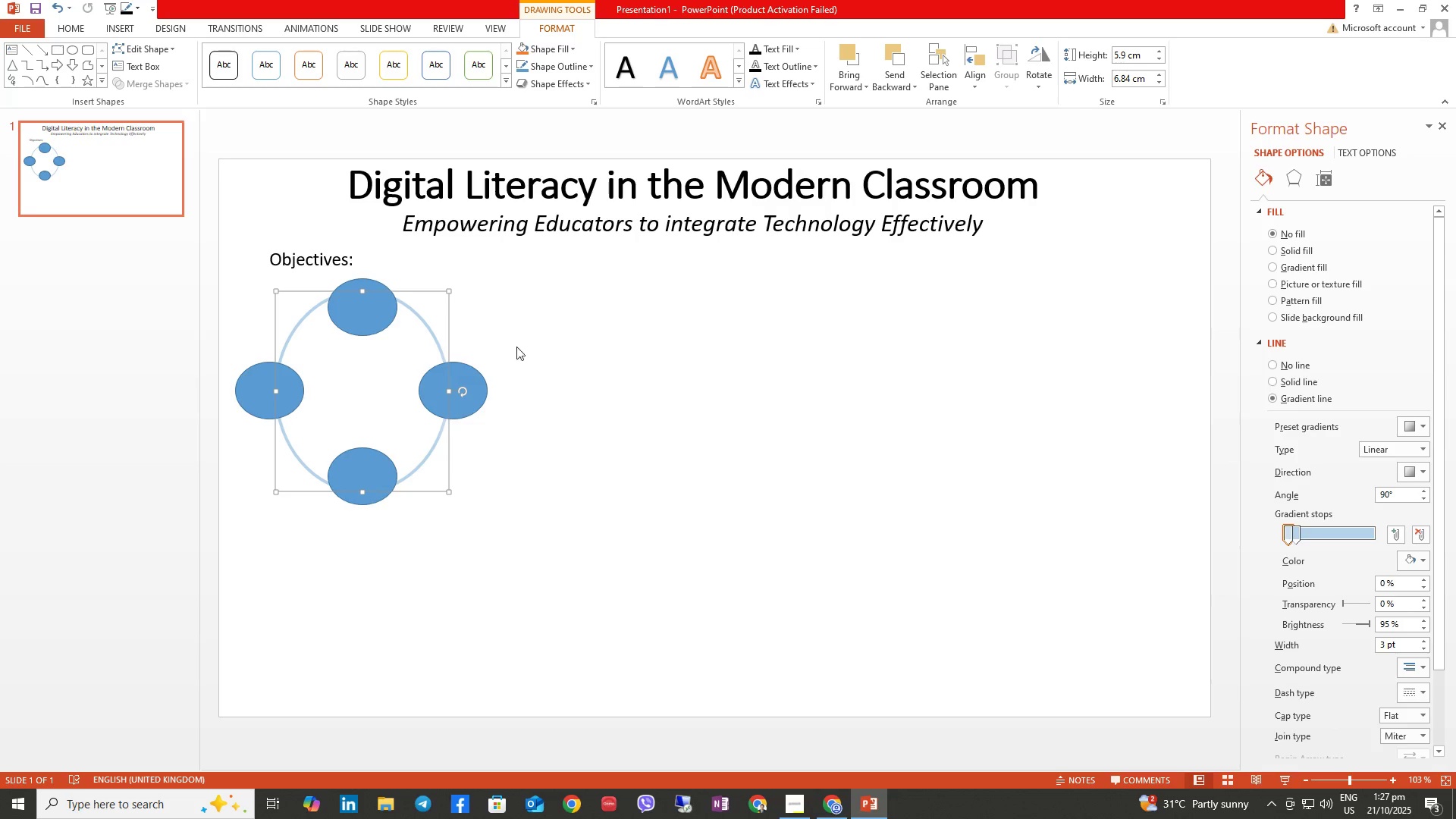 
key(Control+Z)
 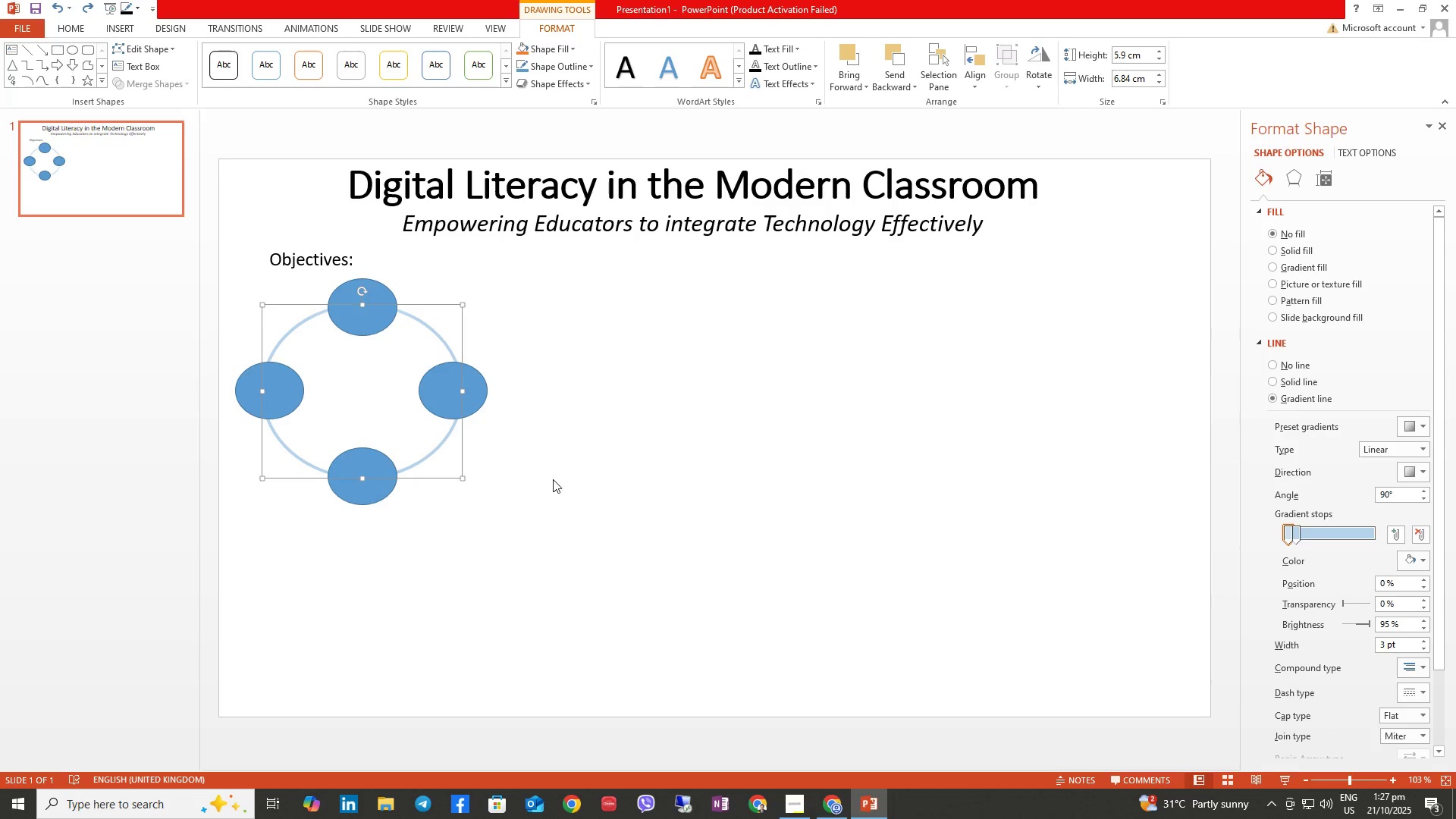 
left_click([550, 479])
 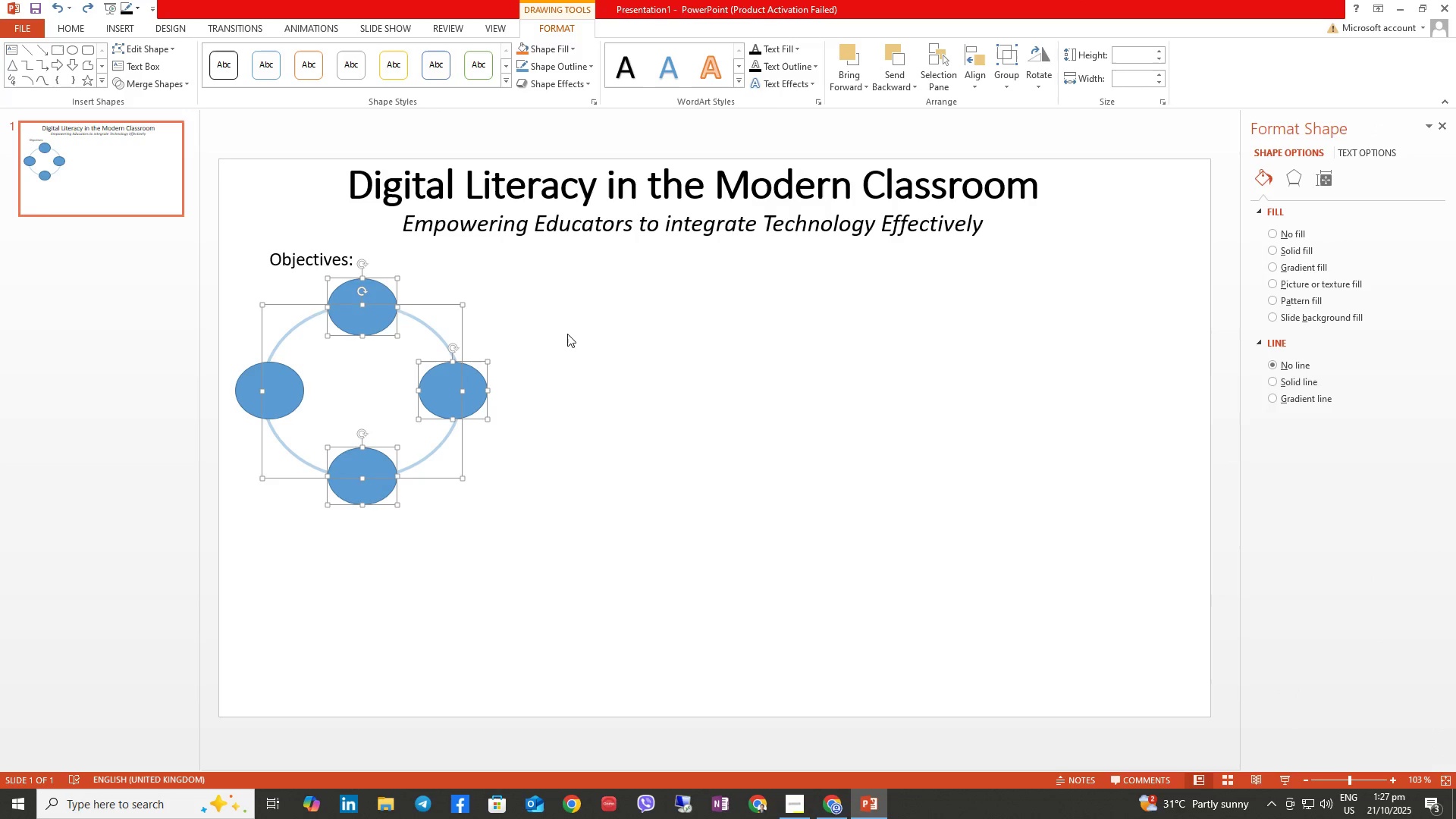 
left_click([1013, 71])
 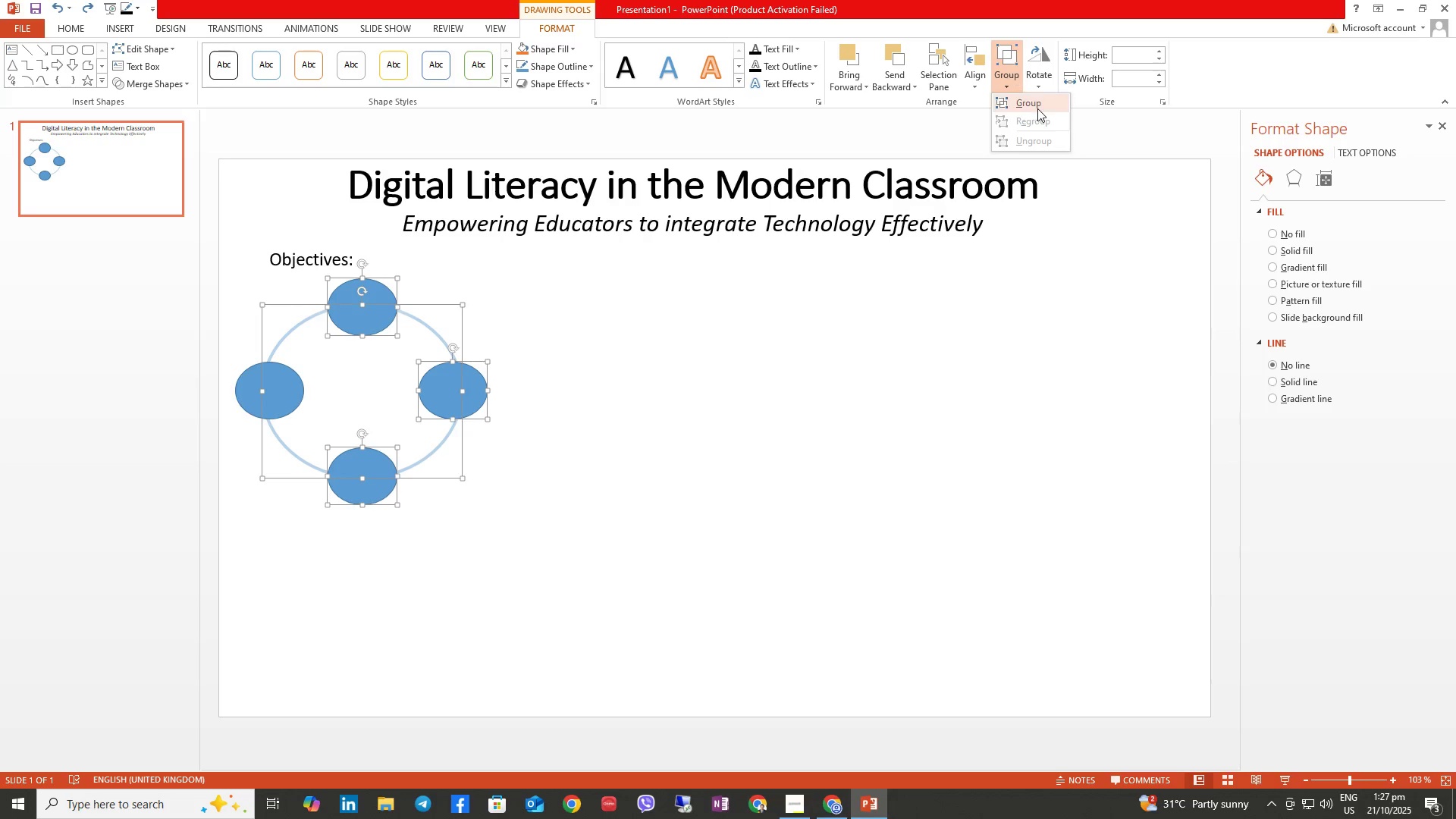 
left_click([1038, 108])
 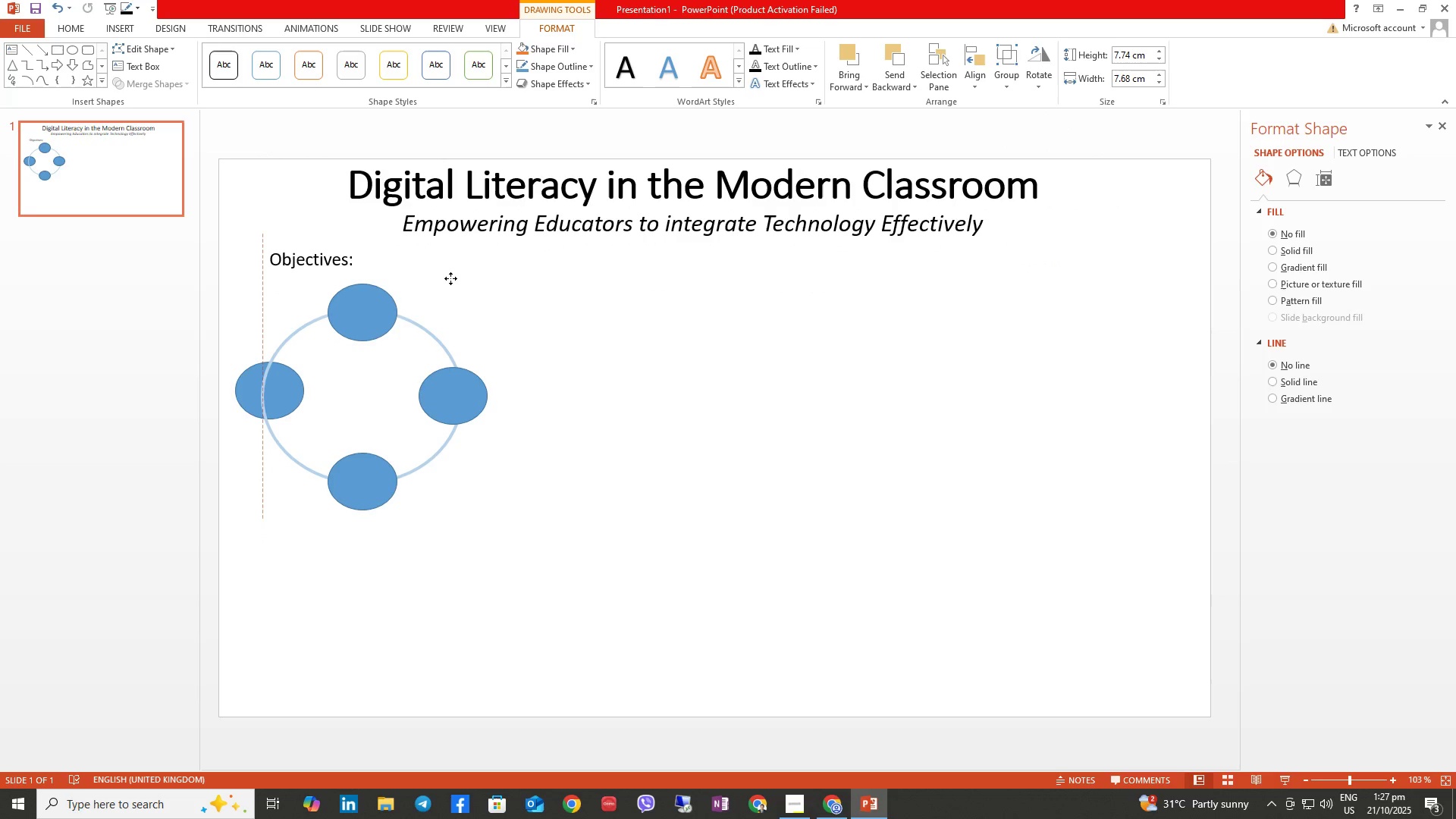 
key(Control+Z)
 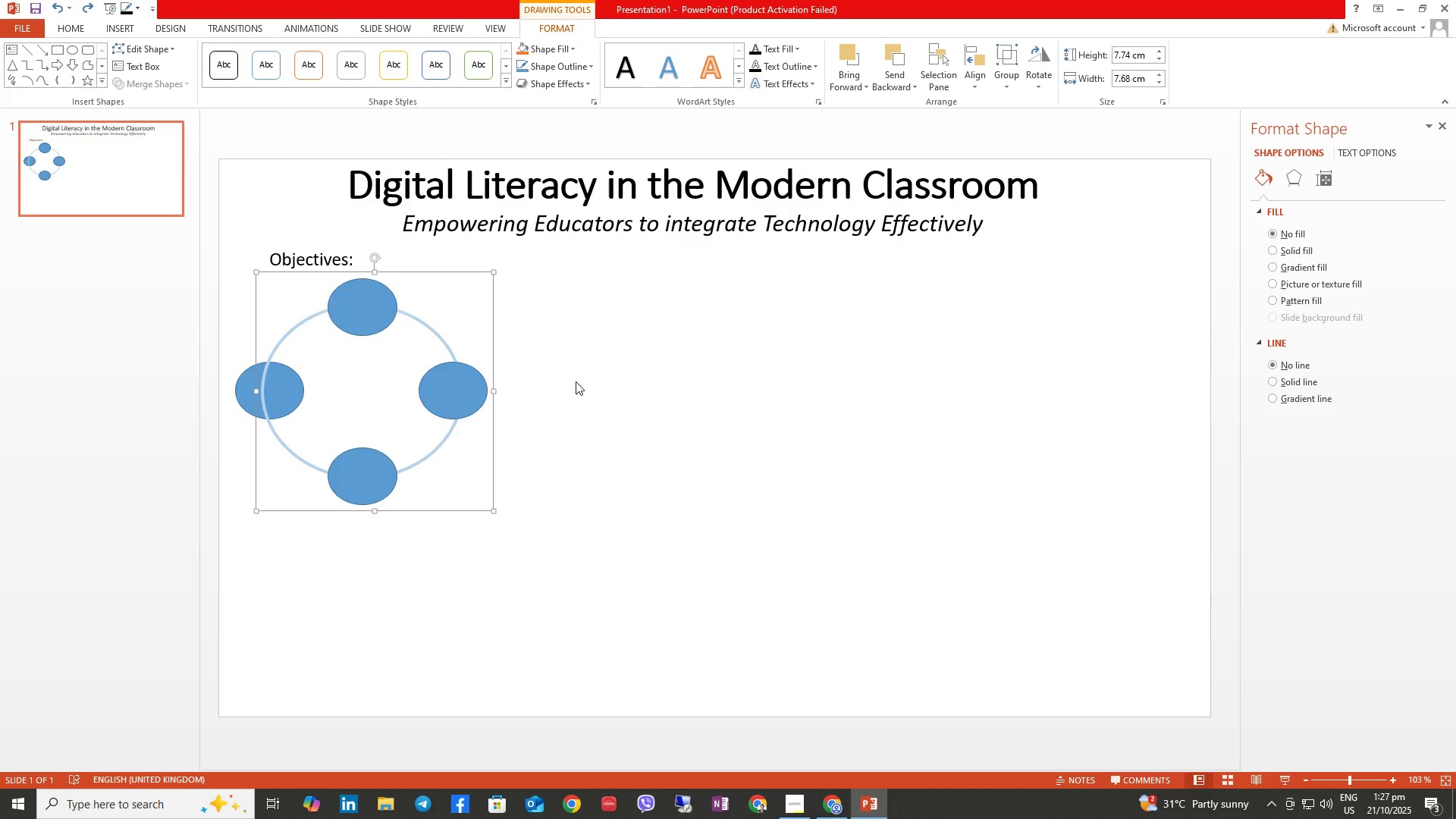 
key(Control+Z)
 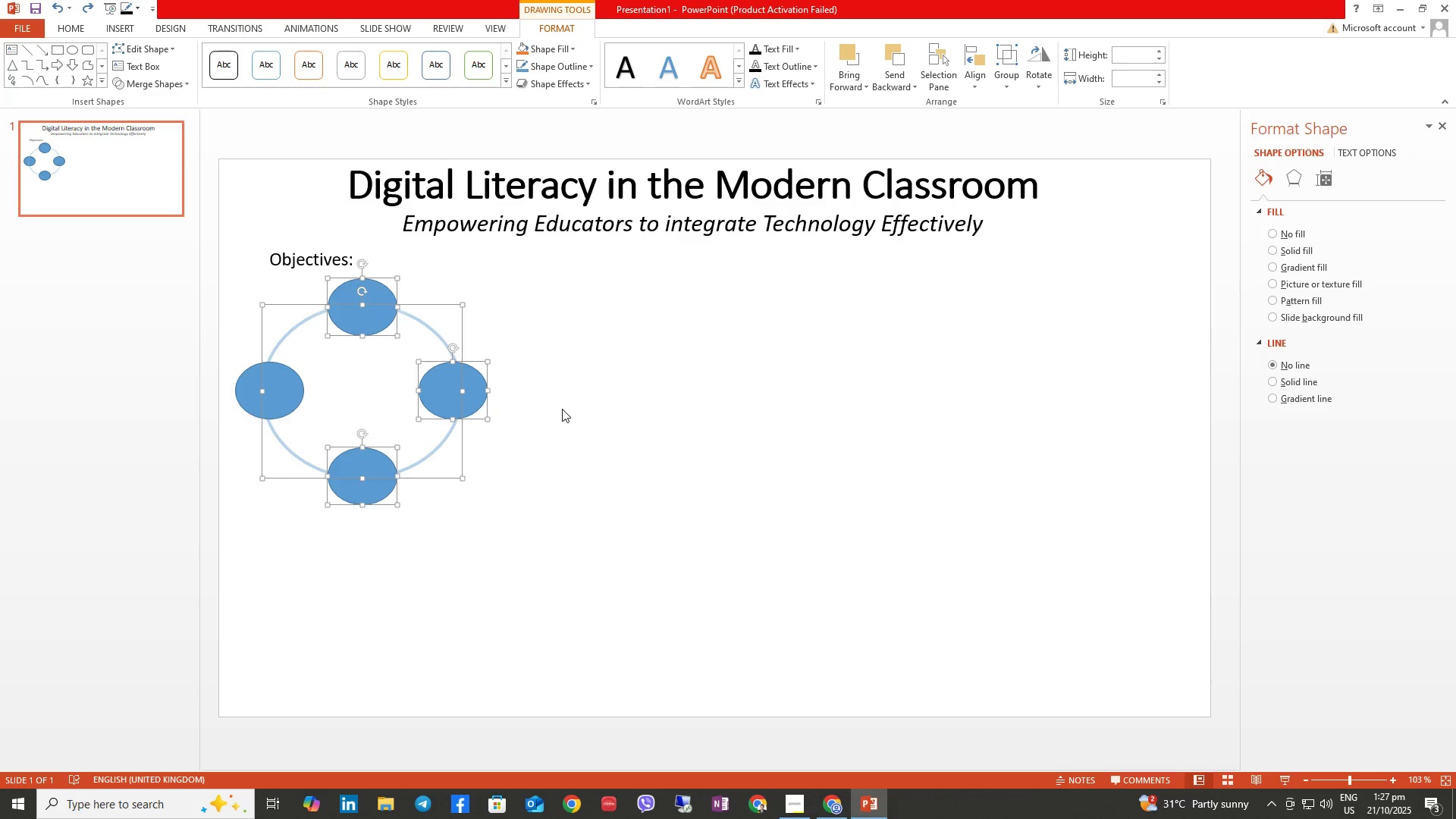 
left_click([562, 414])
 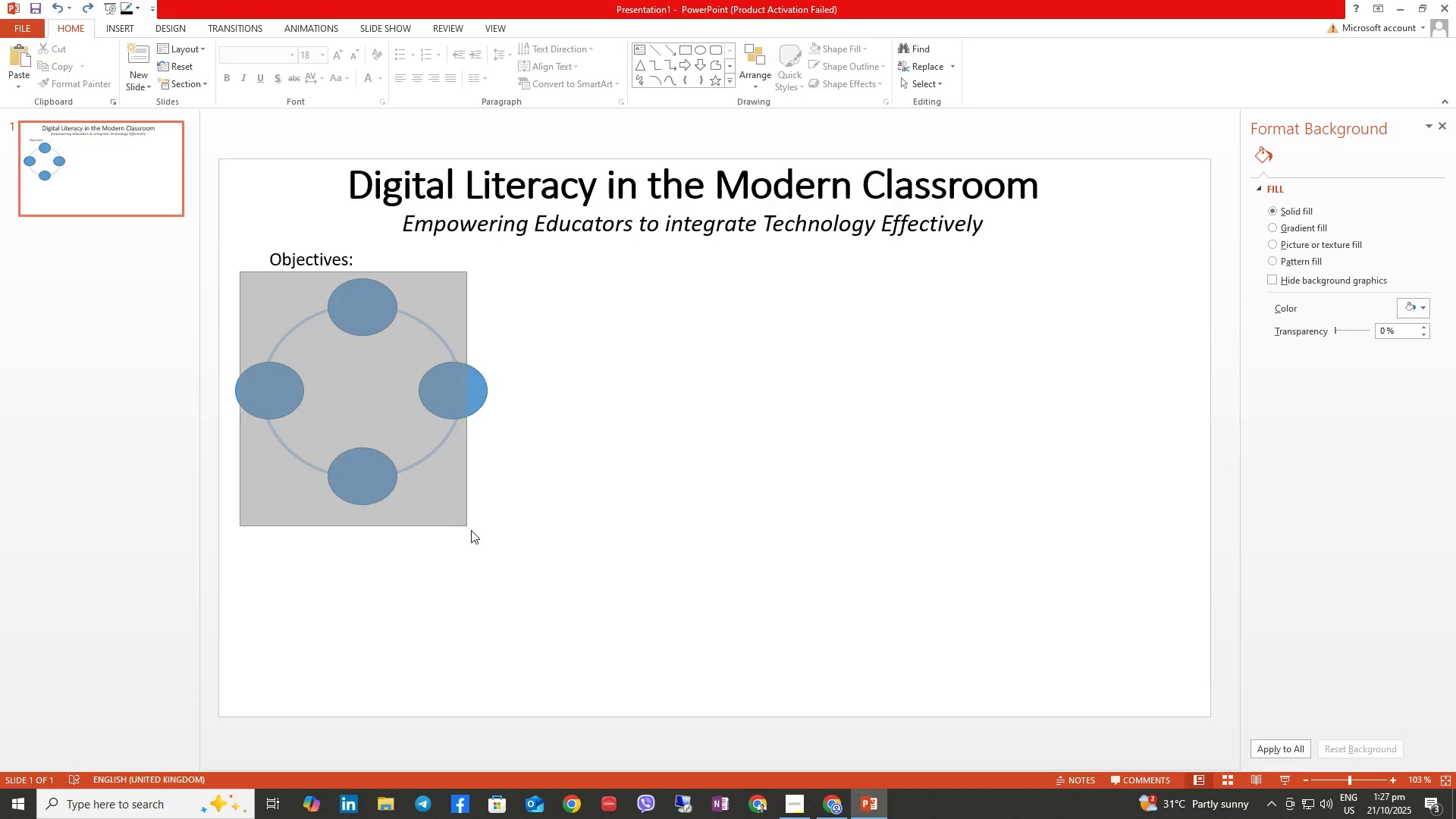 
wait(7.26)
 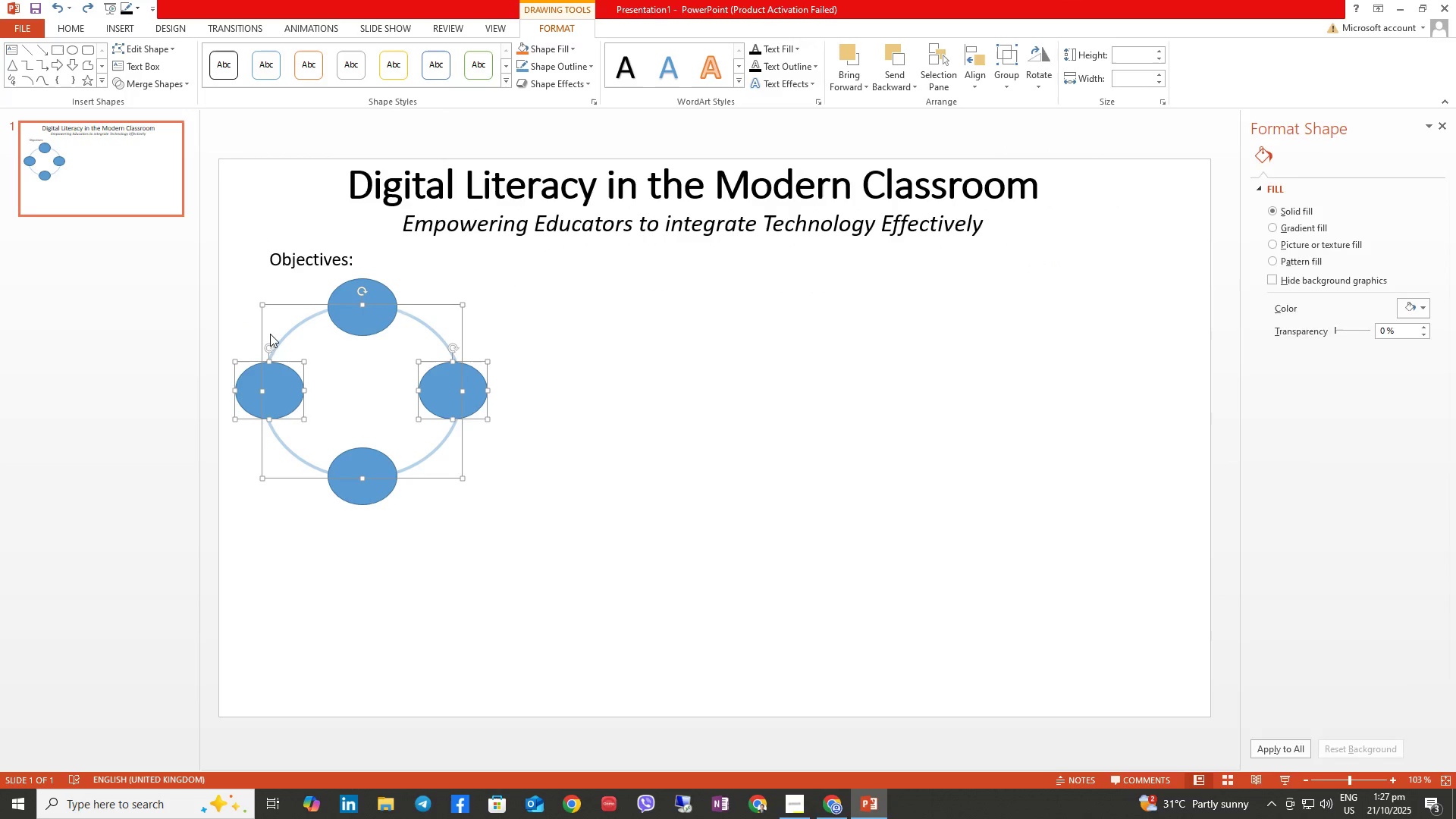 
left_click([1004, 80])
 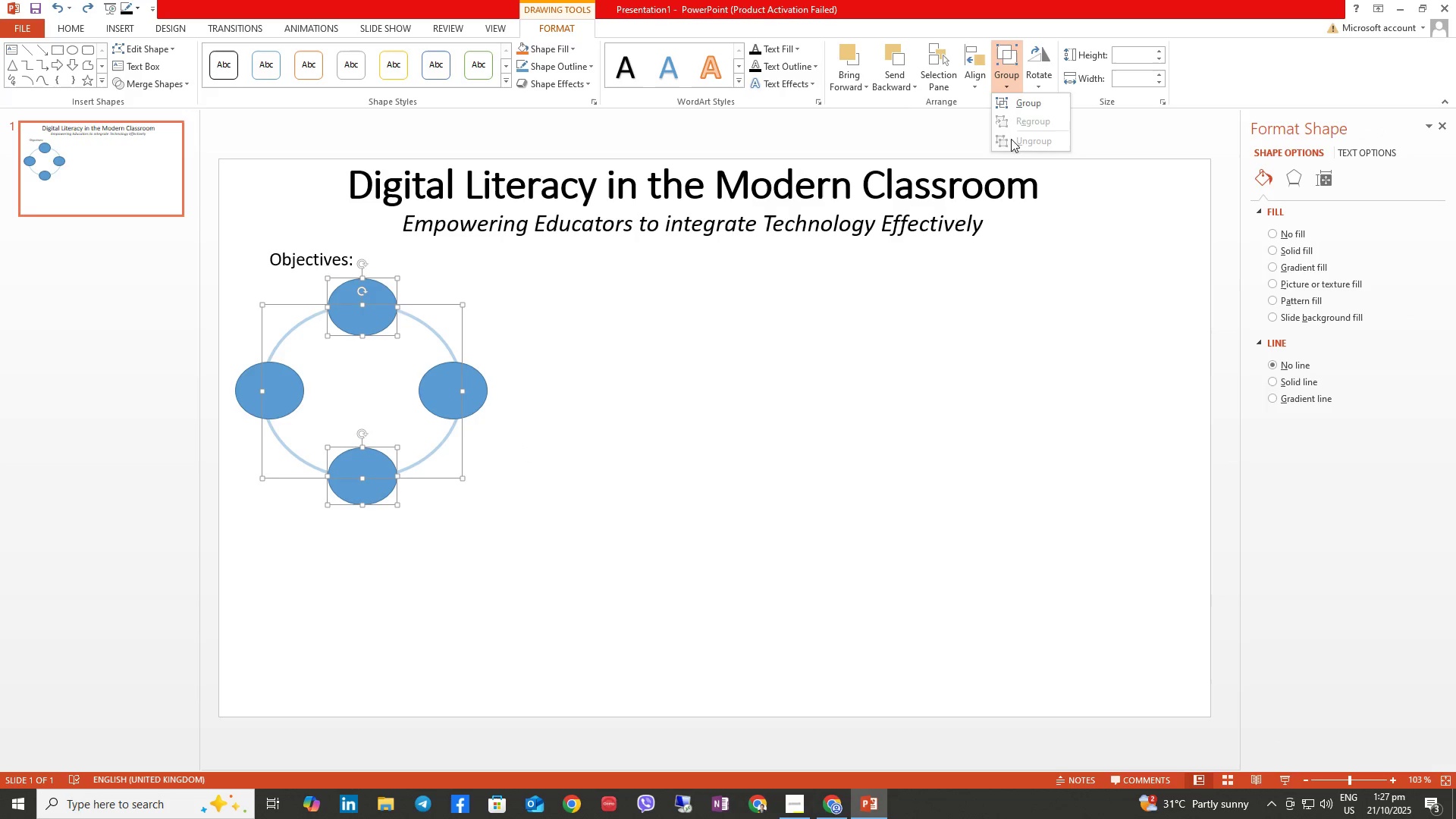 
left_click([1031, 103])
 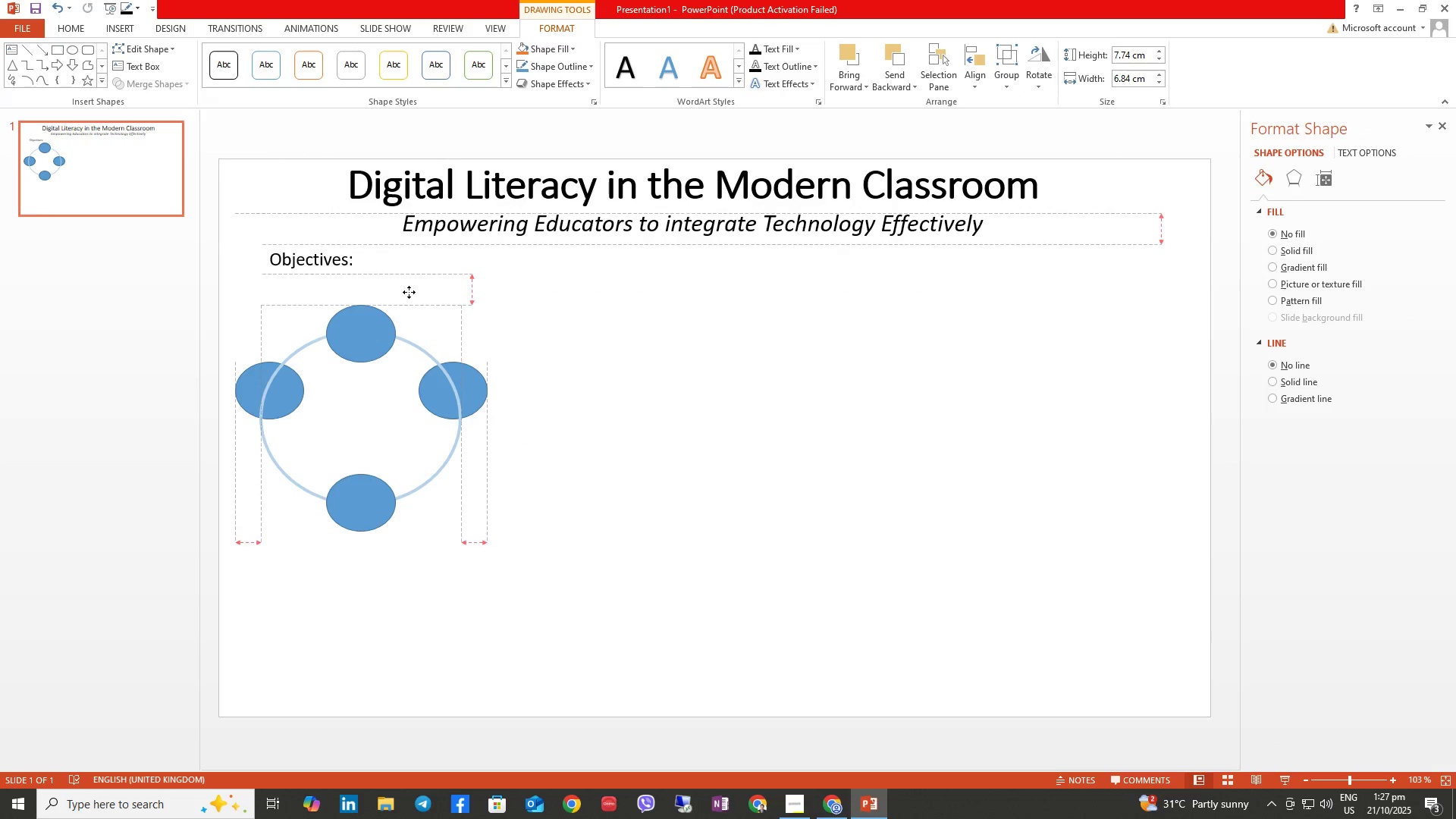 
wait(8.11)
 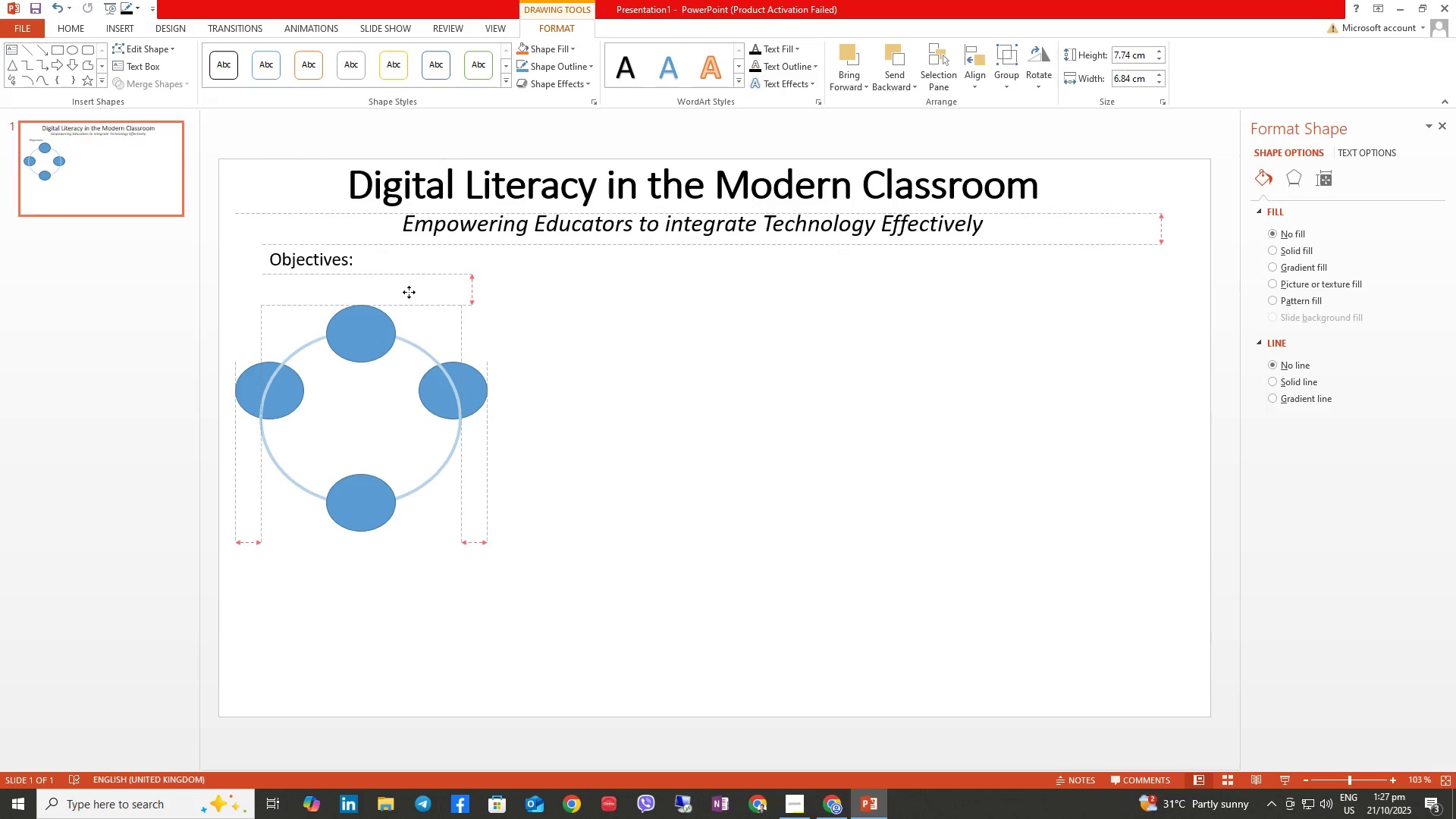 
left_click([249, 378])
 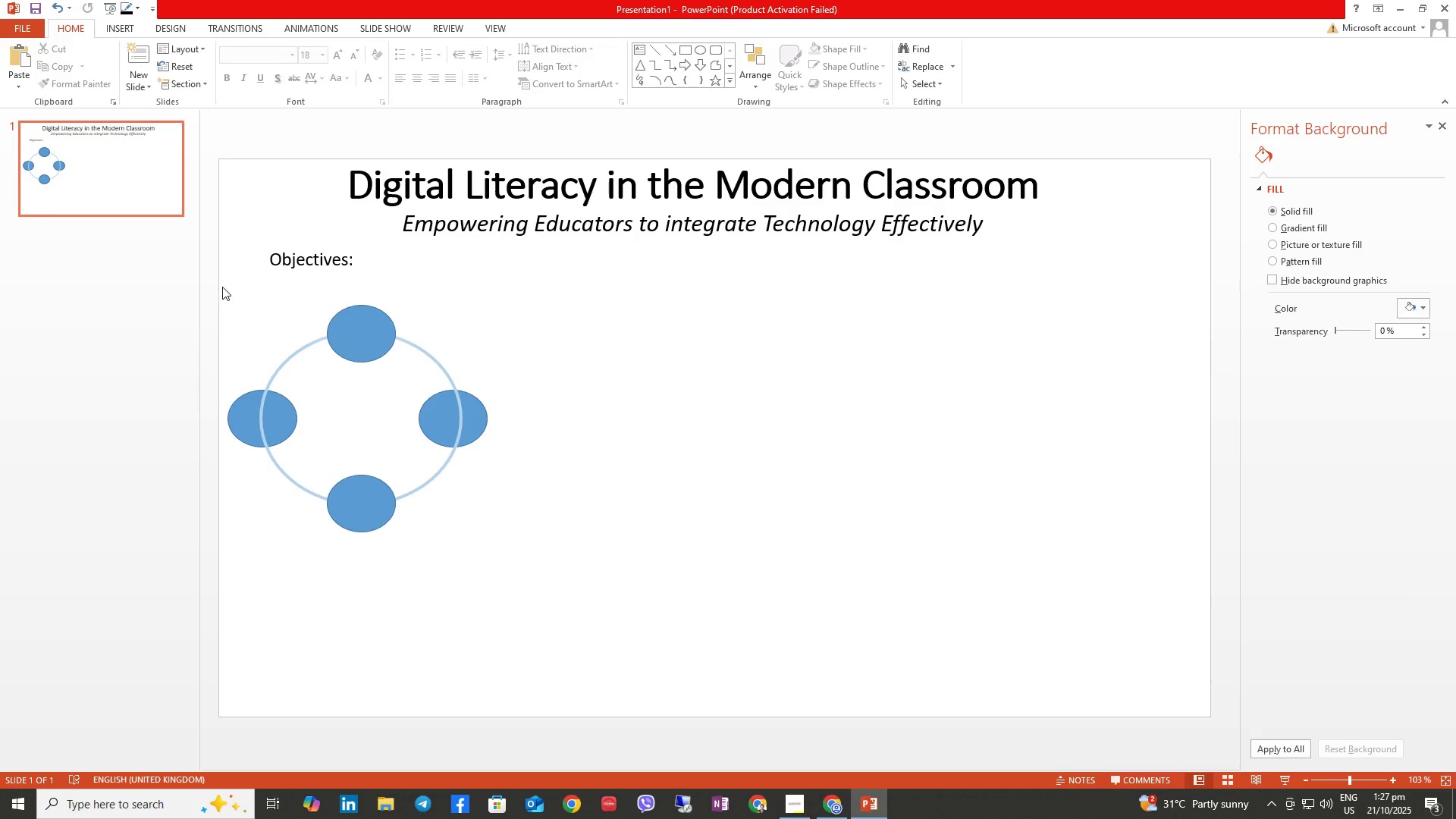 
wait(10.45)
 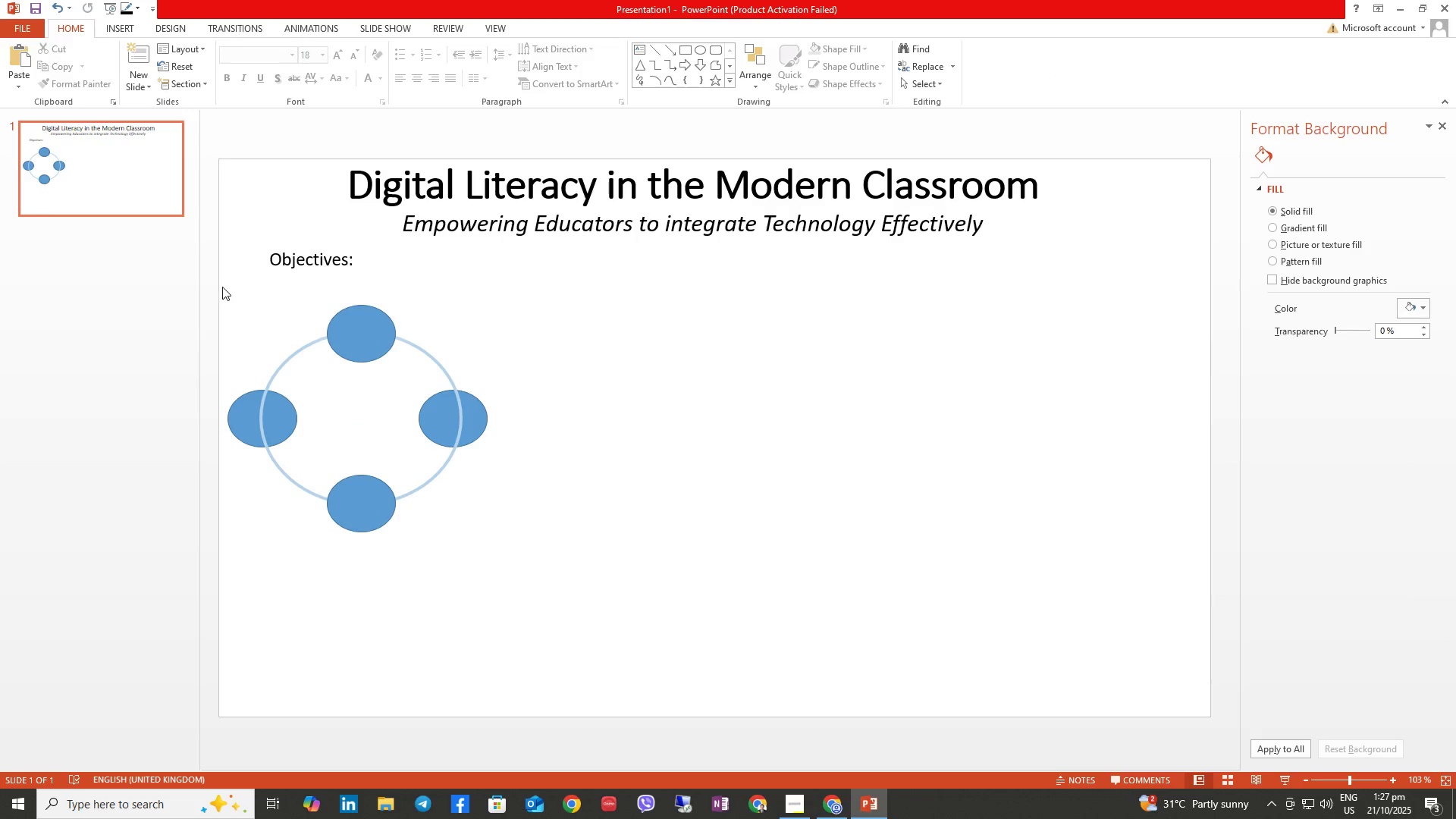 
left_click([764, 76])
 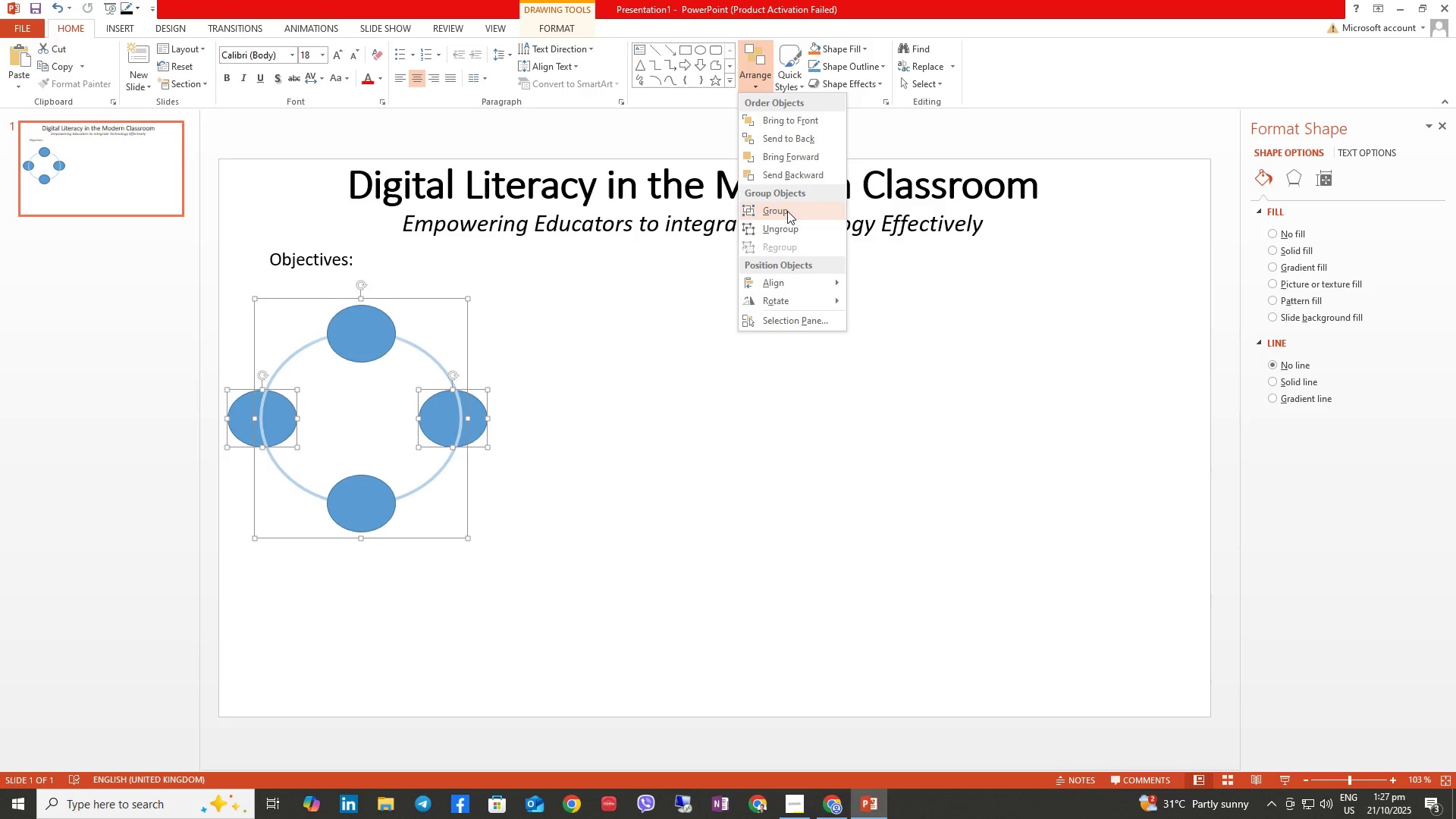 
left_click([789, 213])
 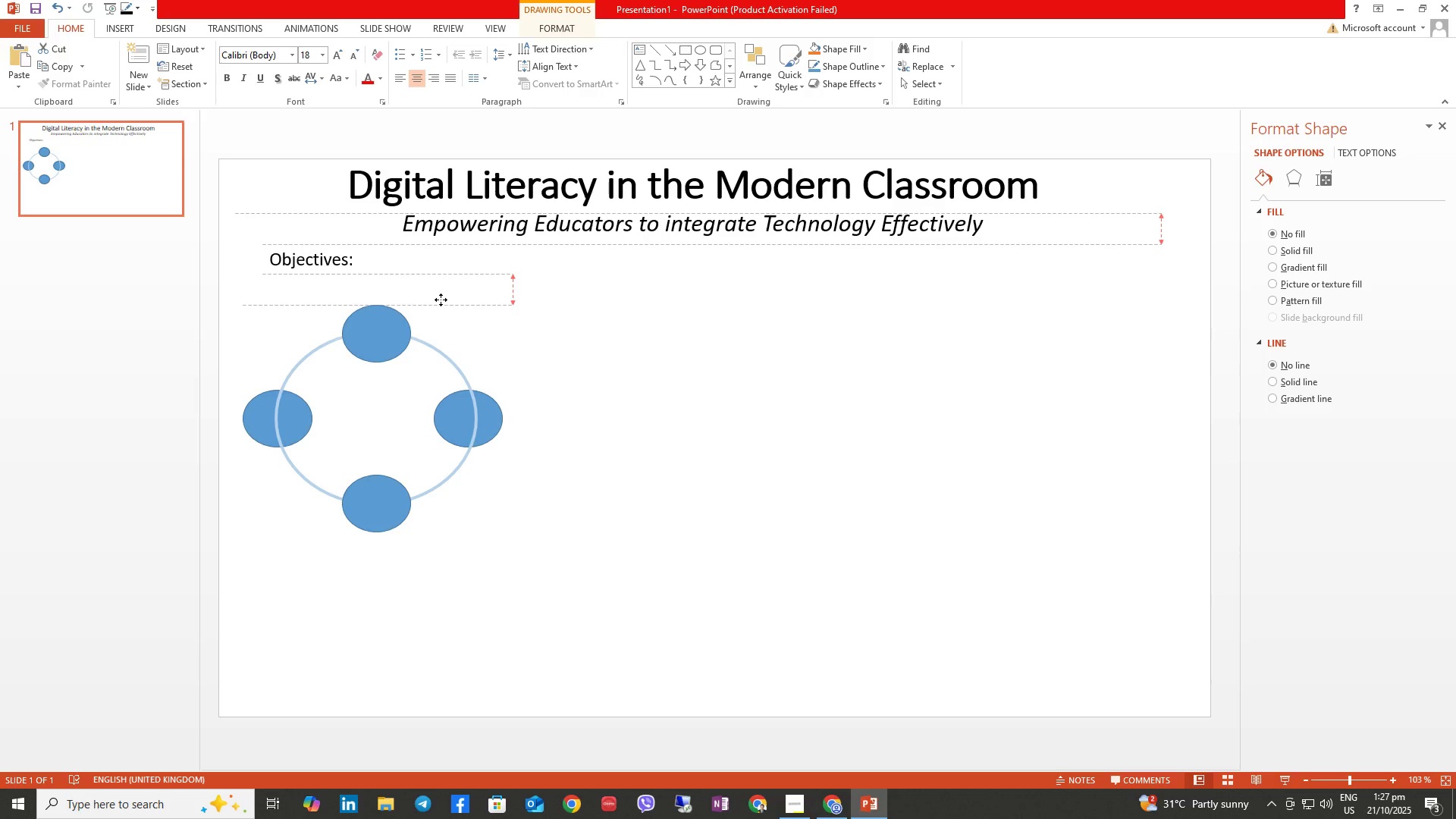 
left_click([331, 257])
 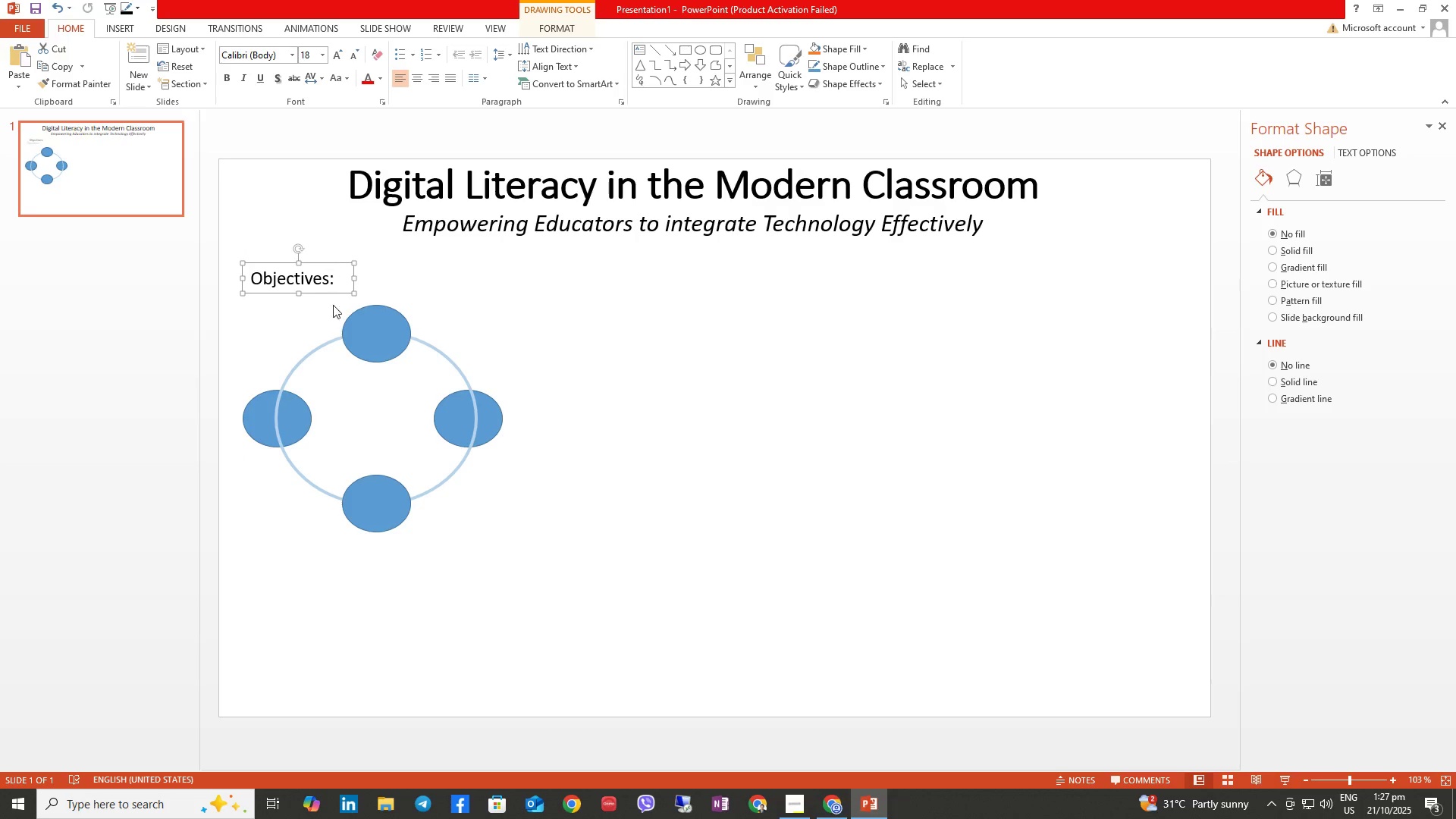 
wait(5.14)
 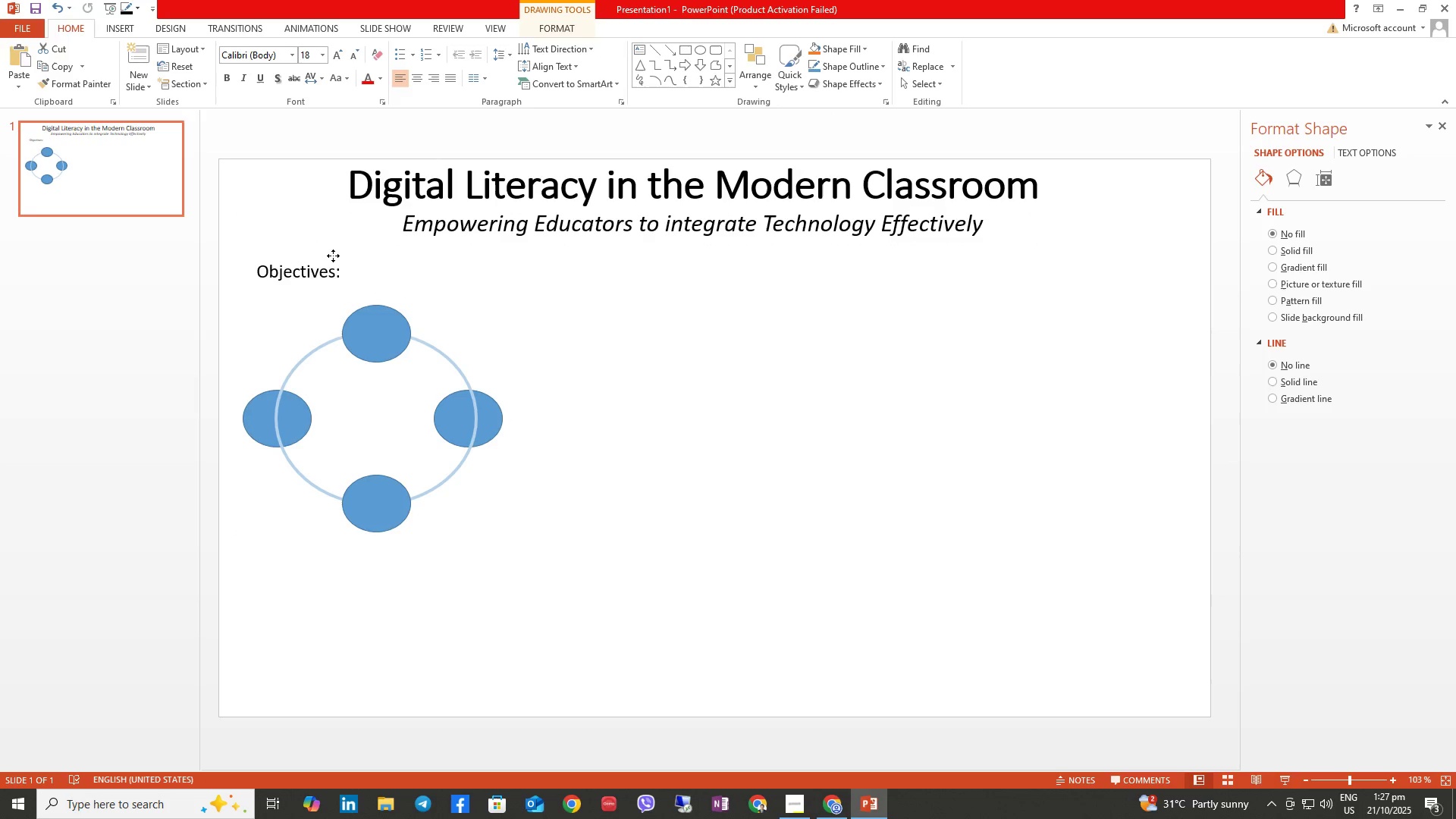 
left_click([457, 413])
 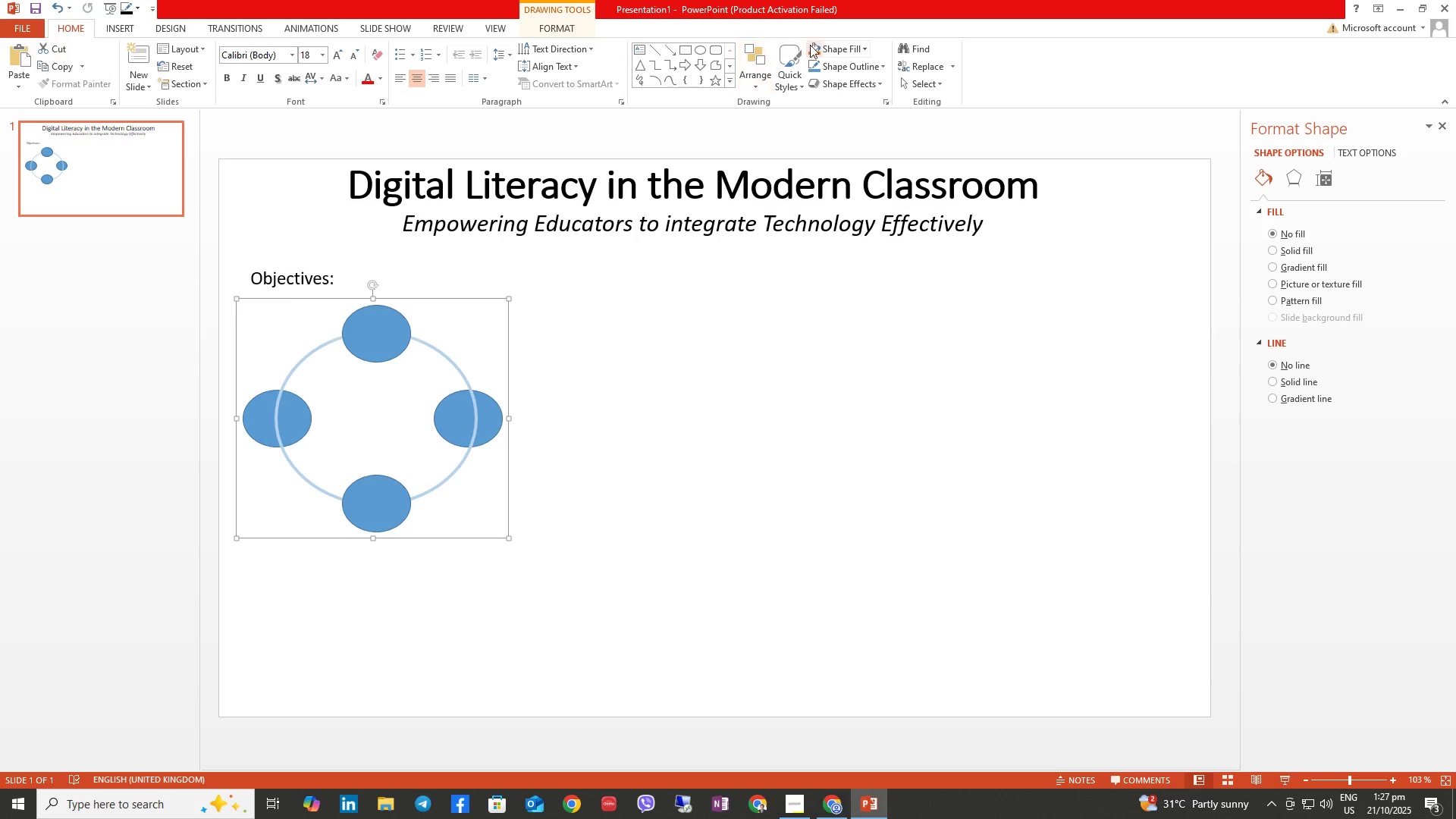 
left_click([752, 71])
 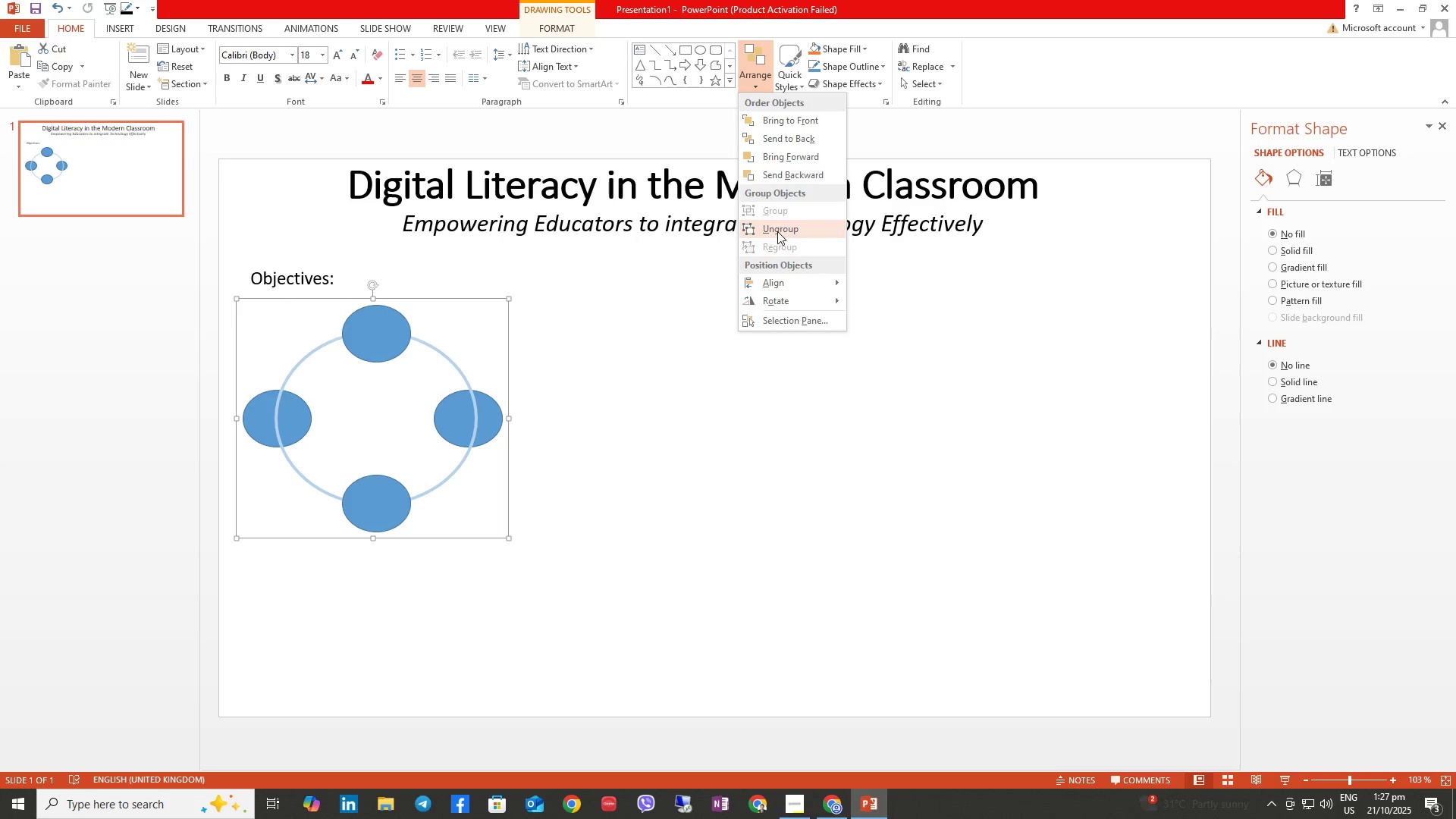 
left_click([778, 232])
 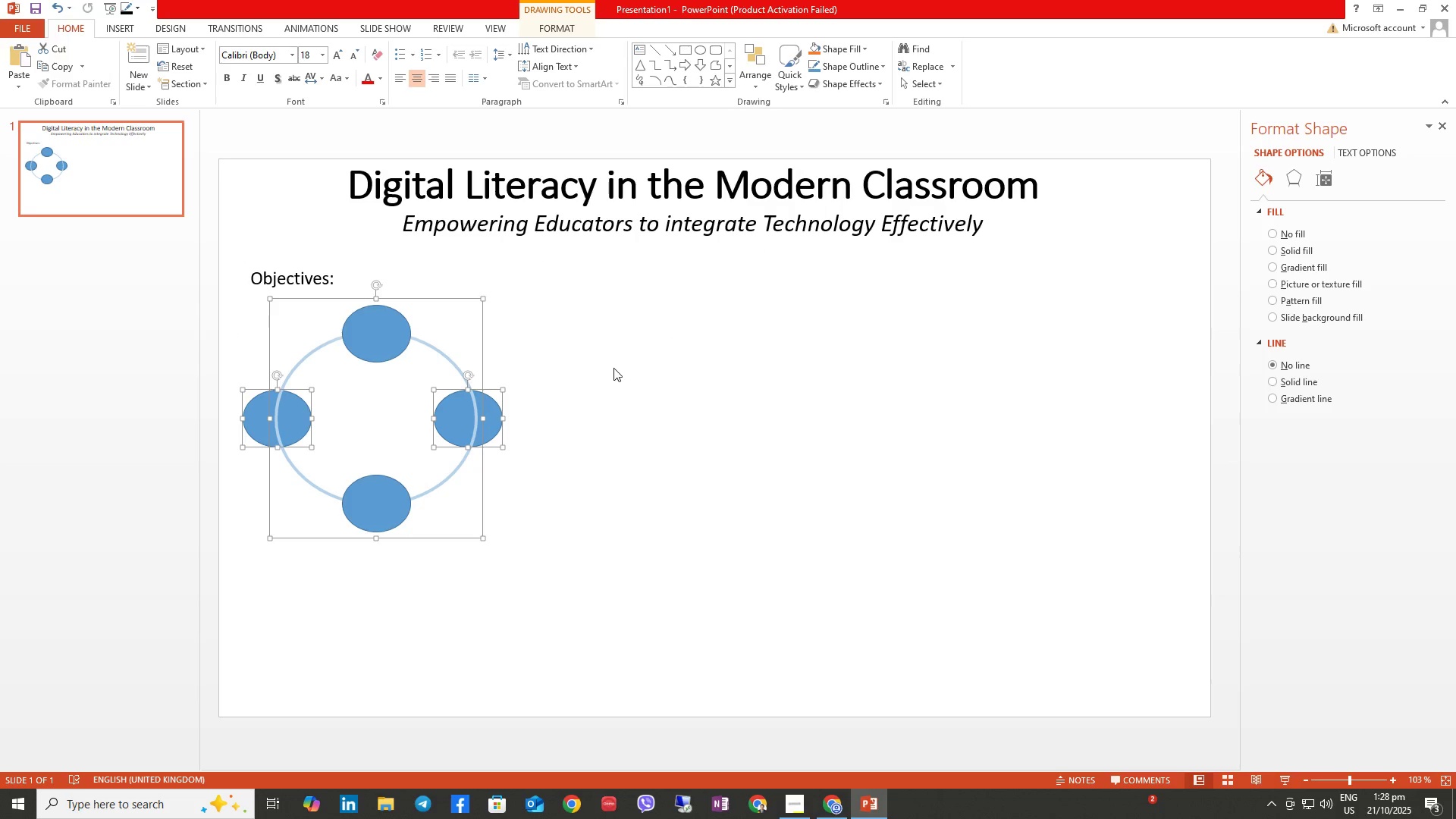 
left_click([620, 373])
 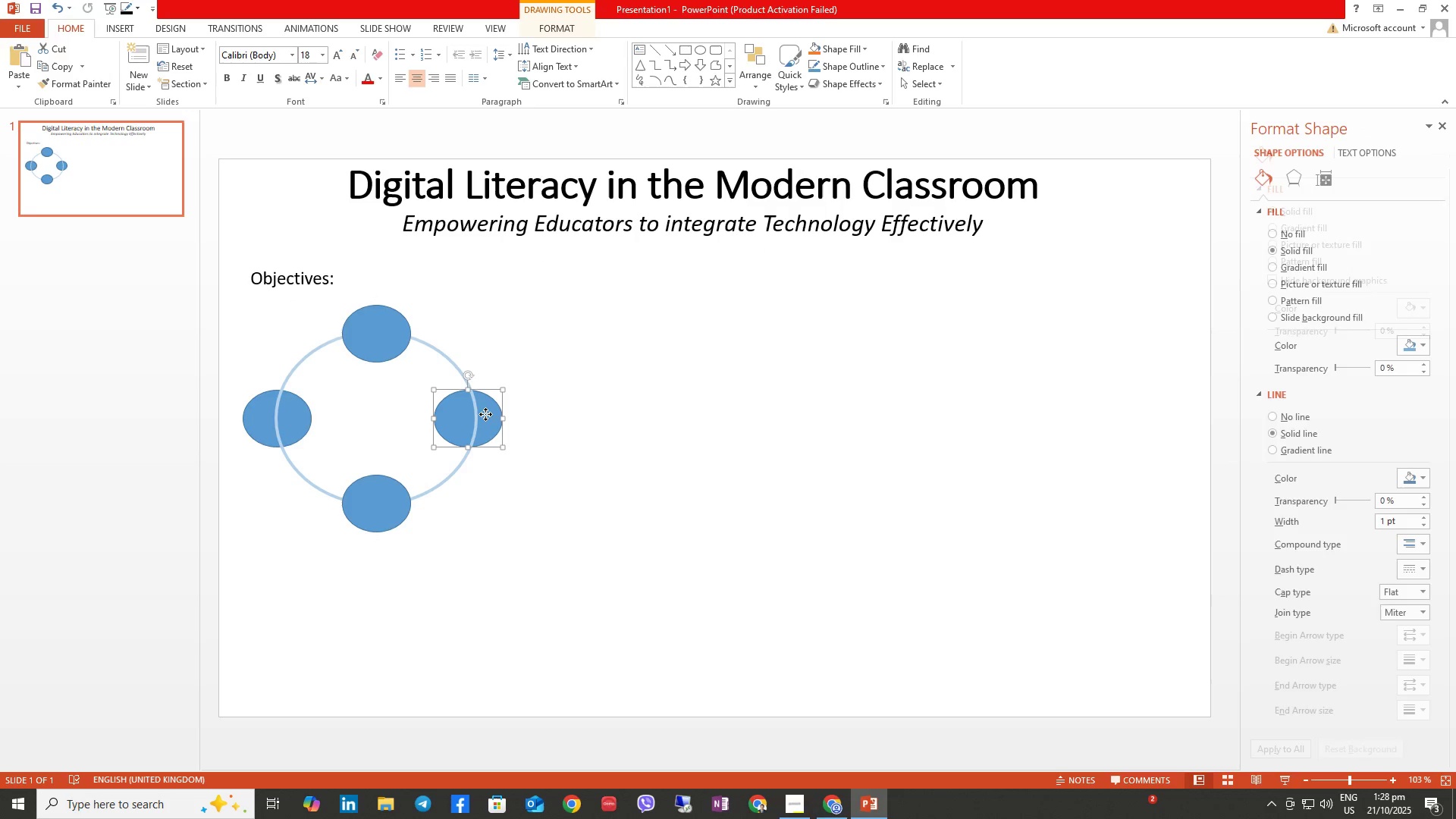 
right_click([485, 413])
 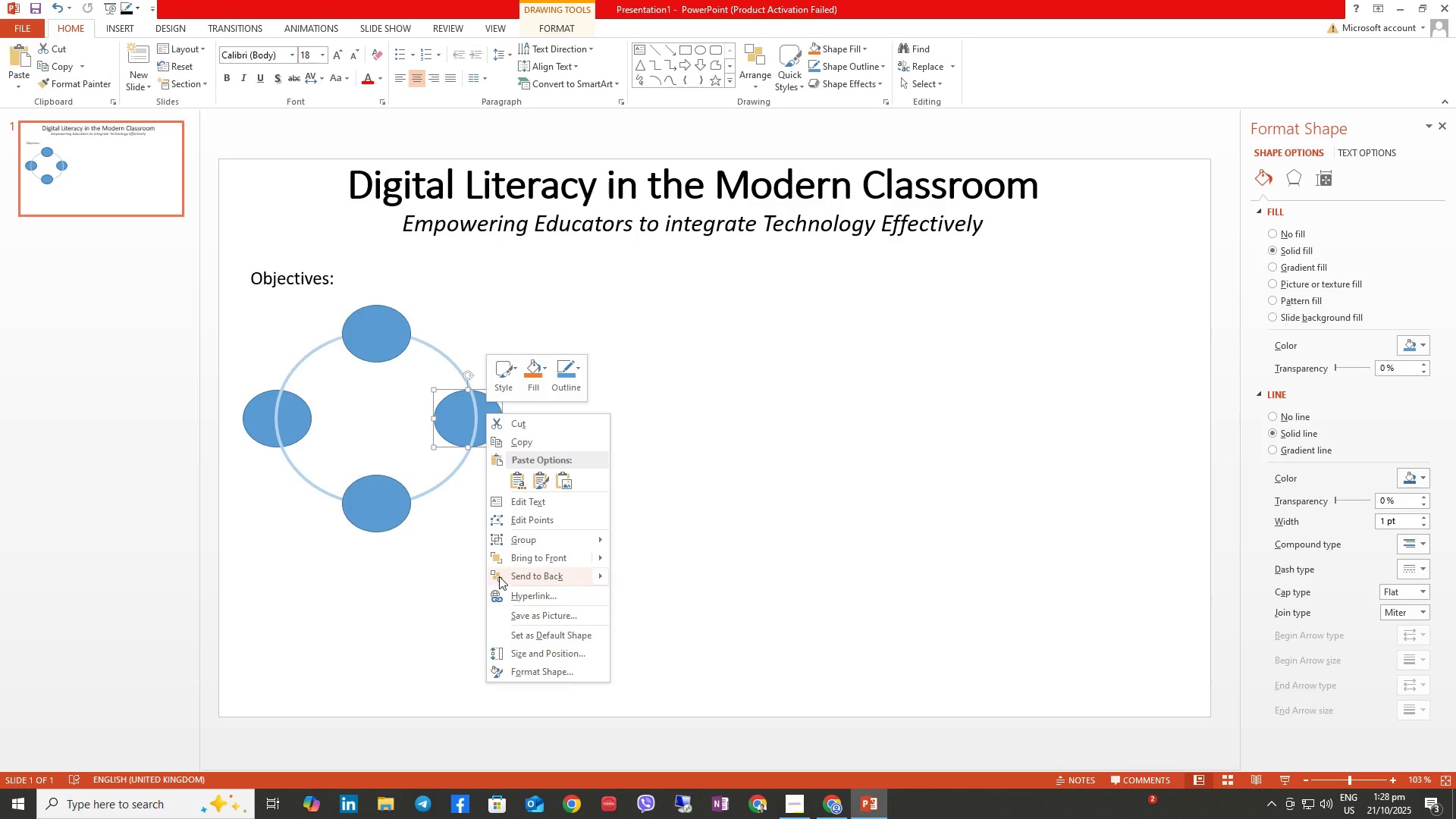 
left_click([515, 553])
 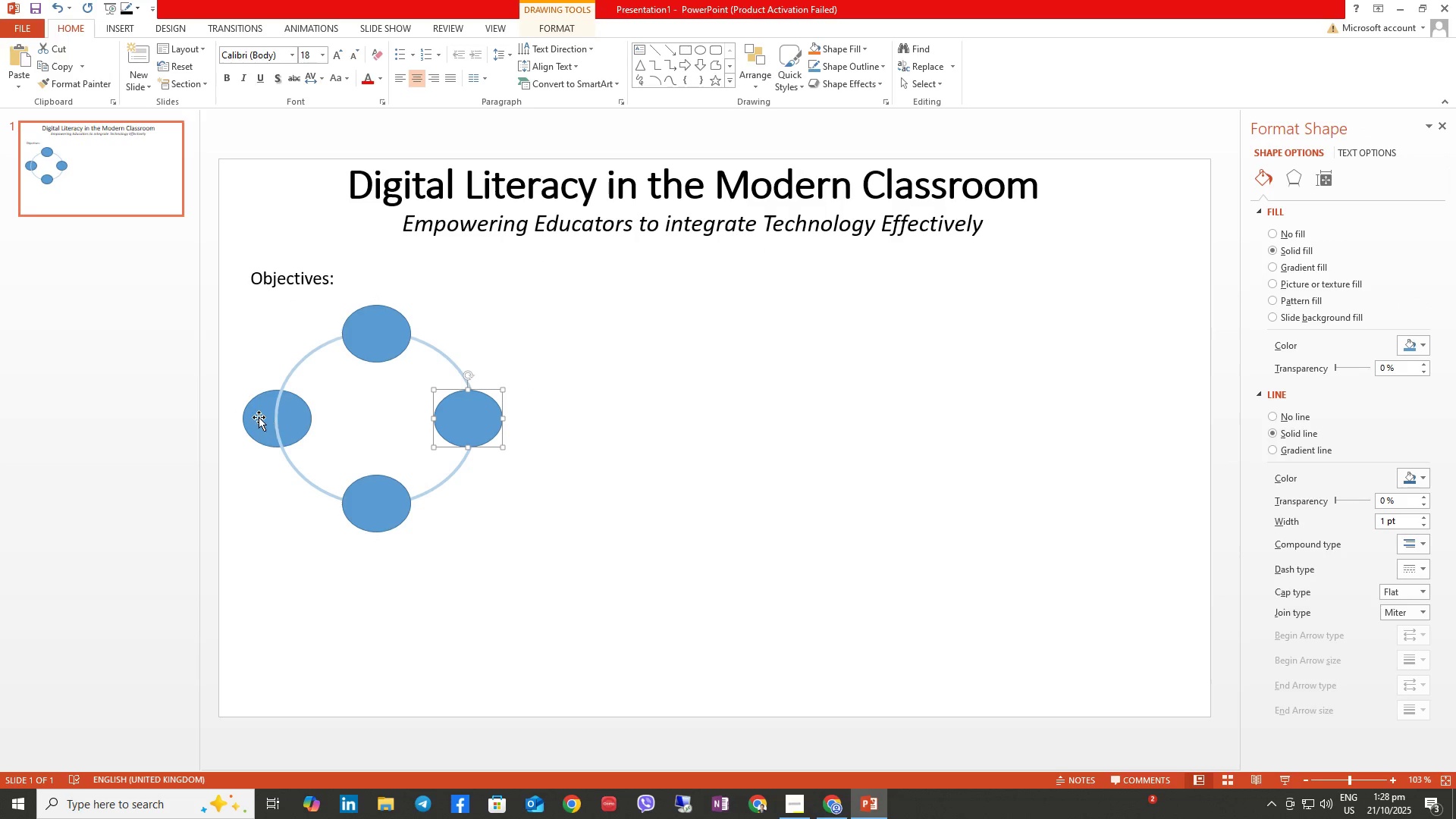 
left_click([259, 417])
 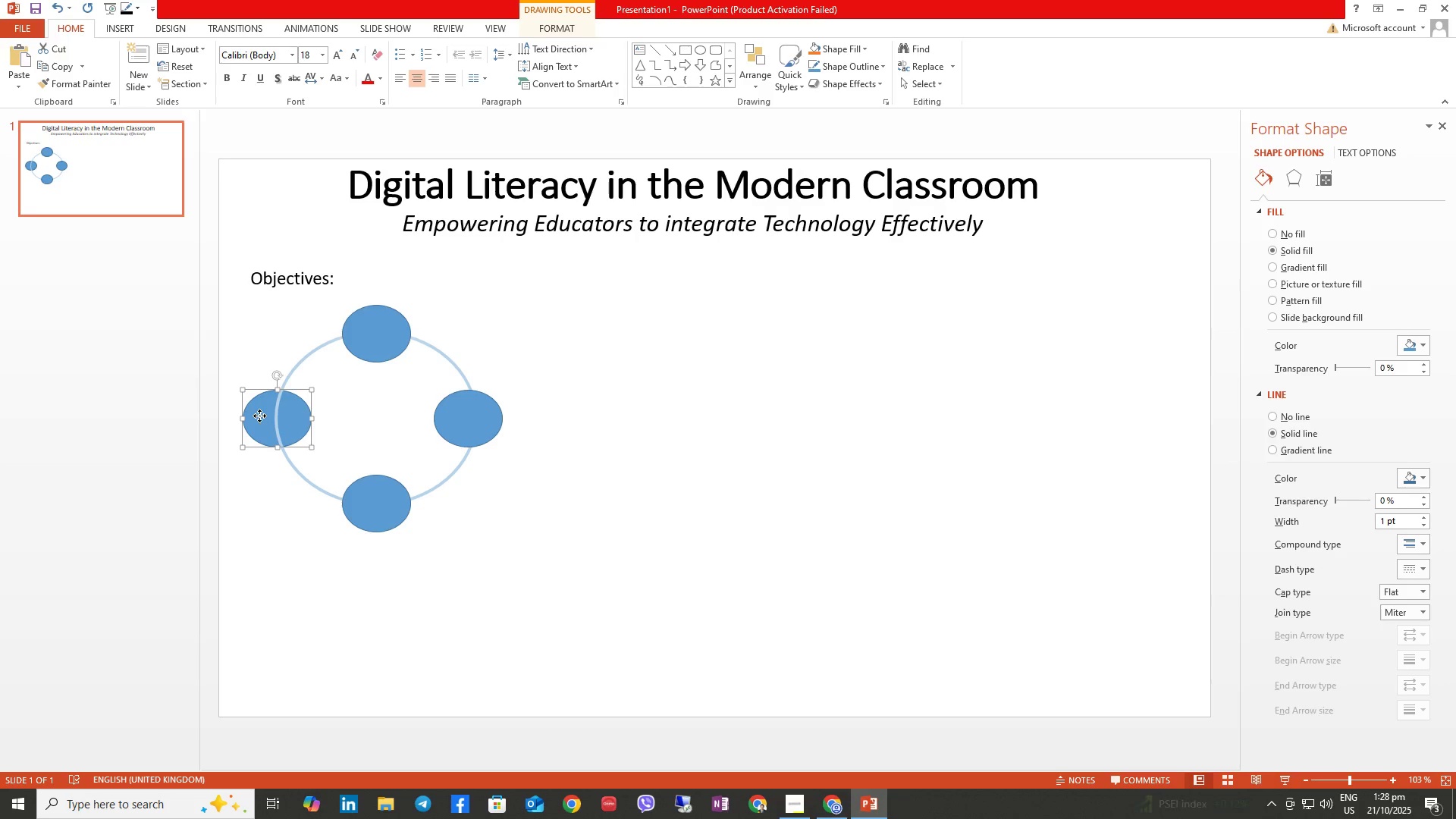 
right_click([259, 416])
 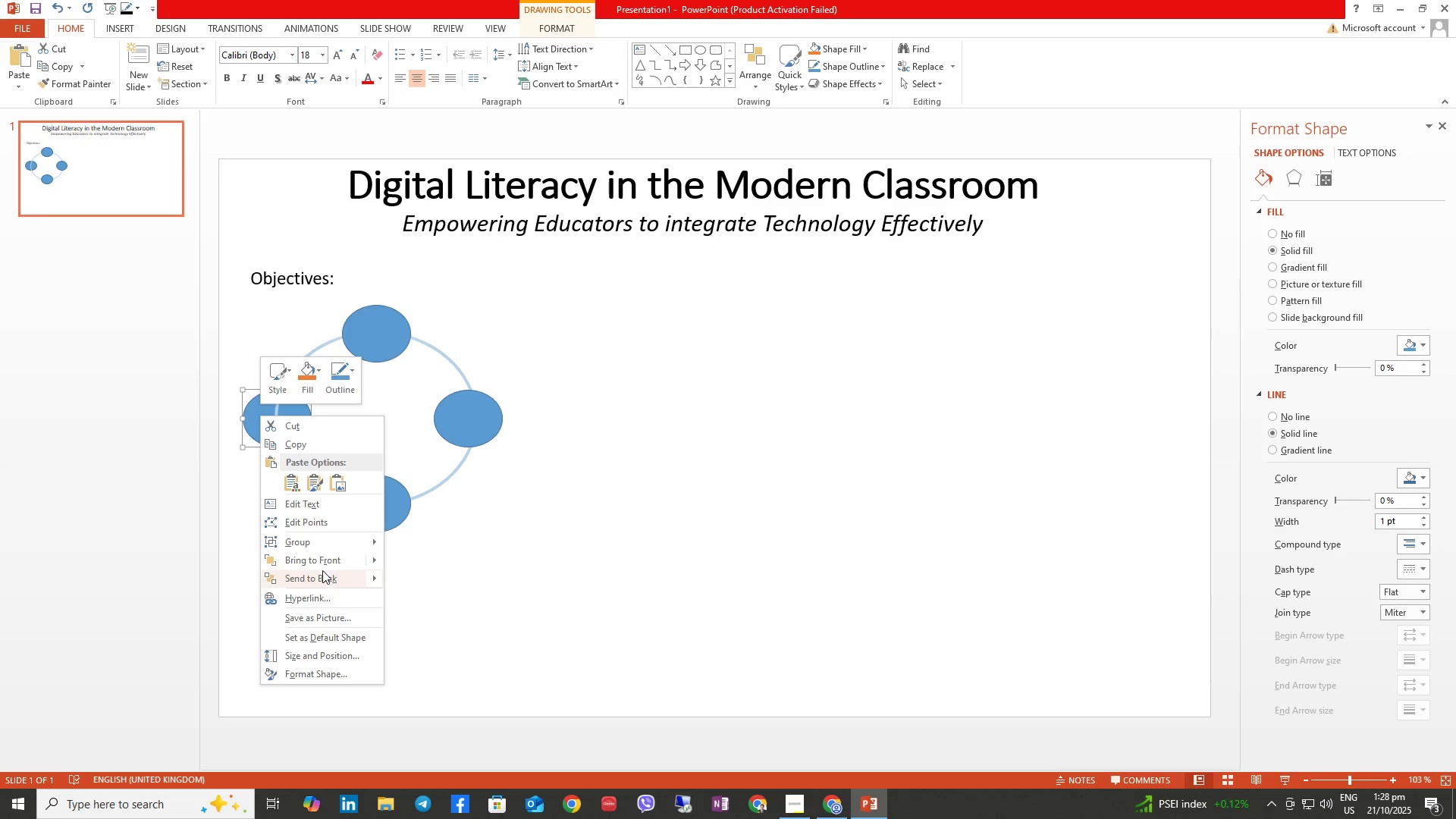 
left_click([316, 558])
 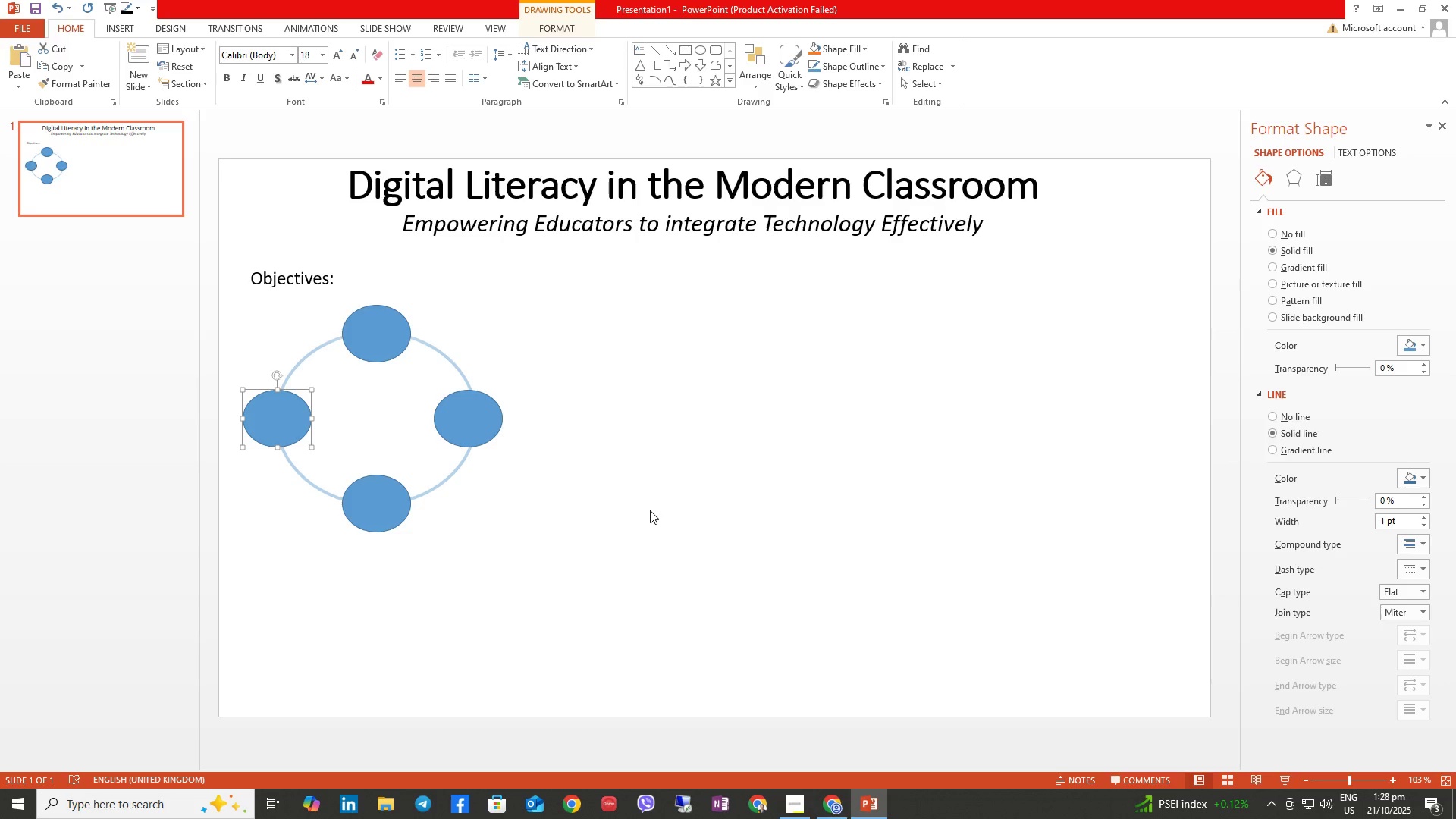 
wait(15.14)
 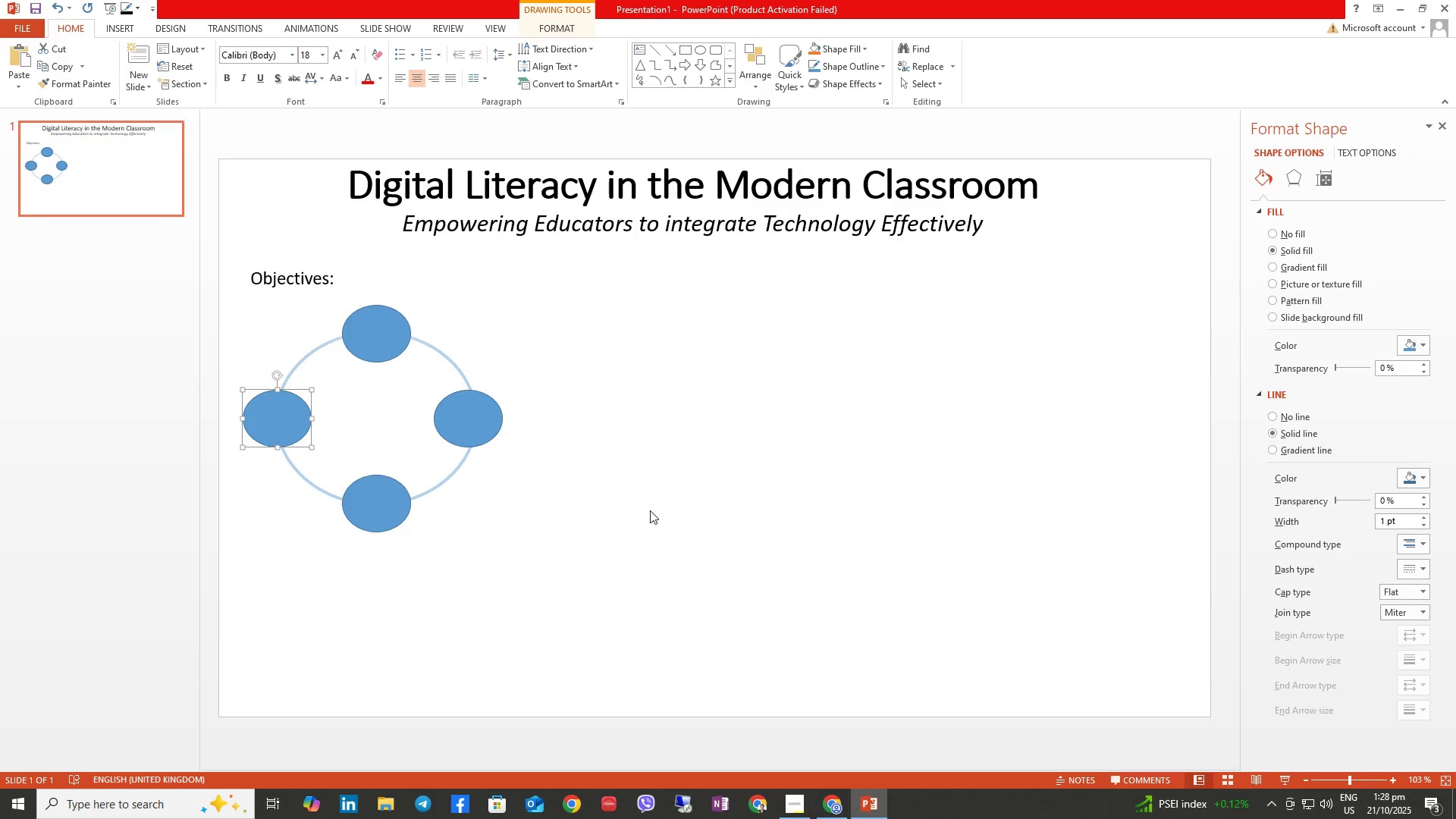 
left_click([580, 417])
 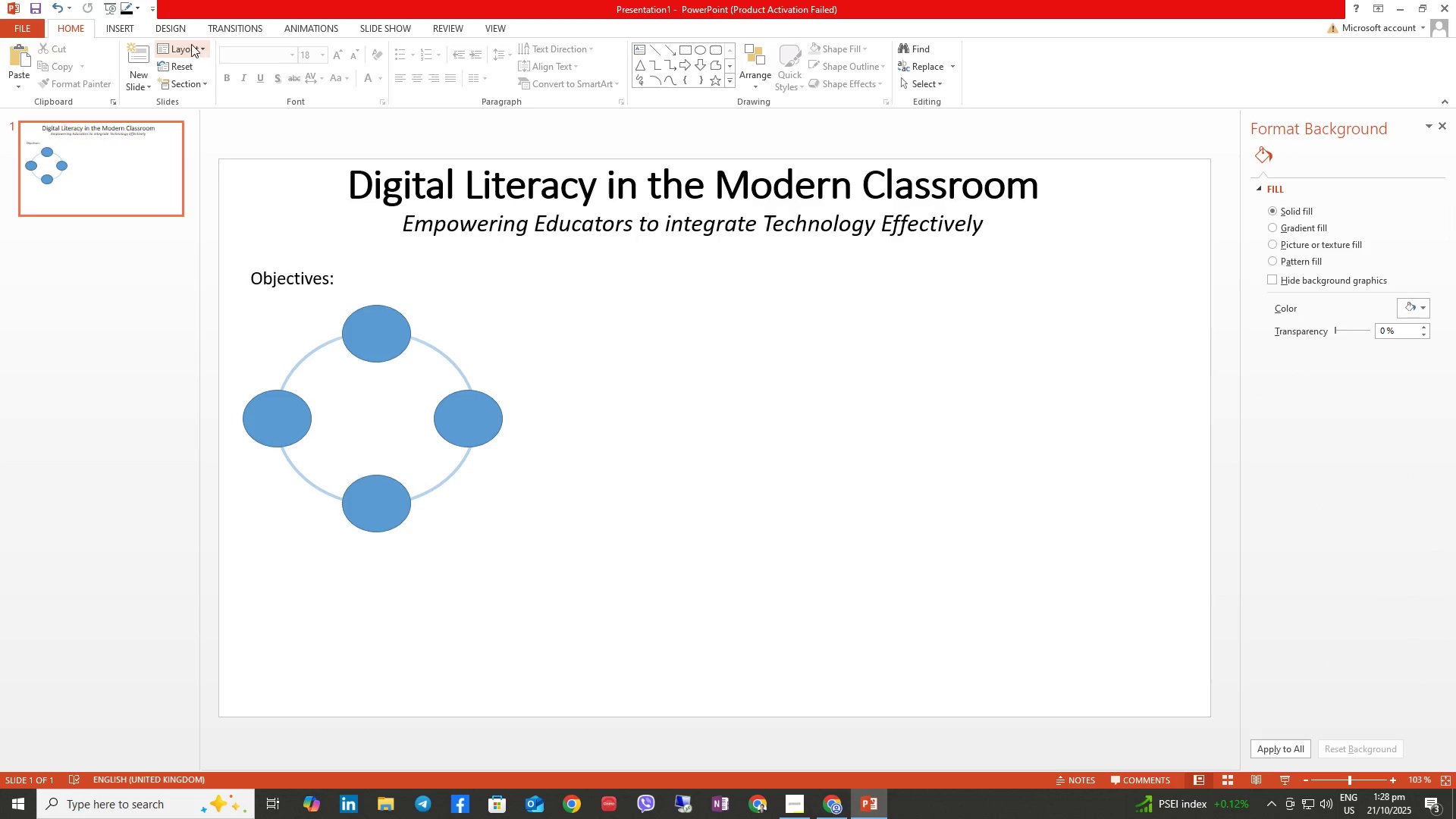 
wait(8.34)
 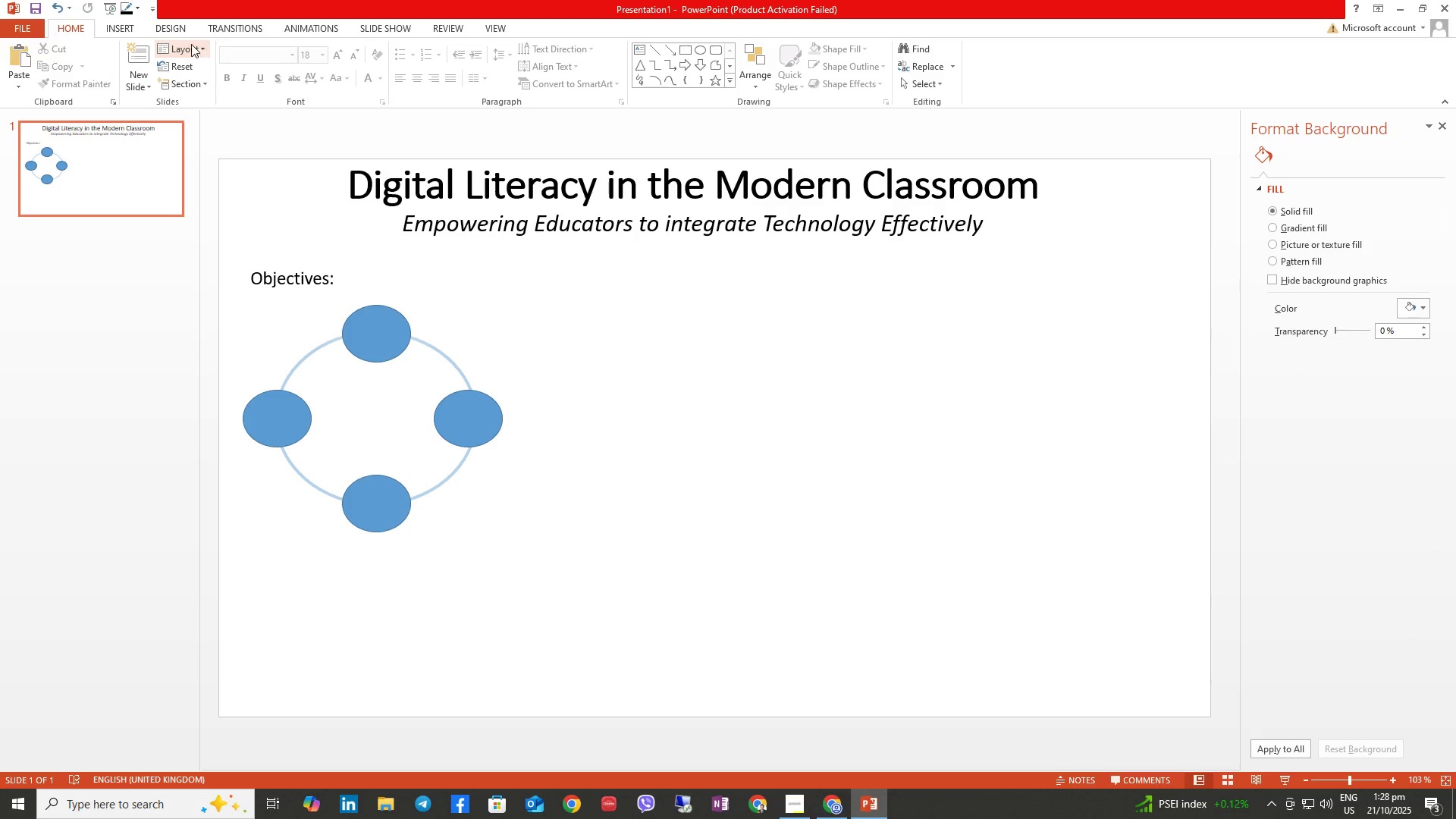 
left_click([142, 24])
 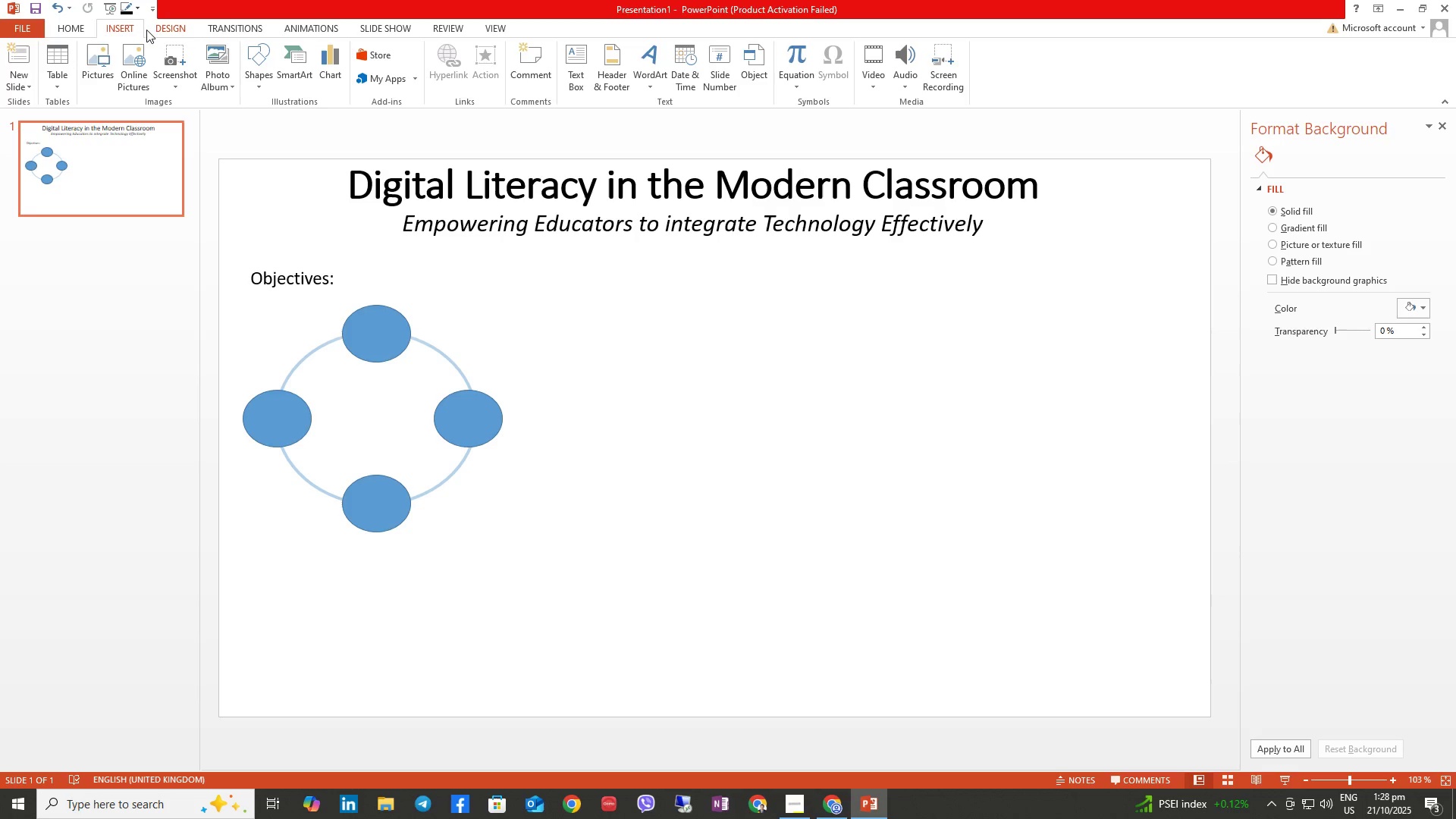 
mouse_move([165, 52])
 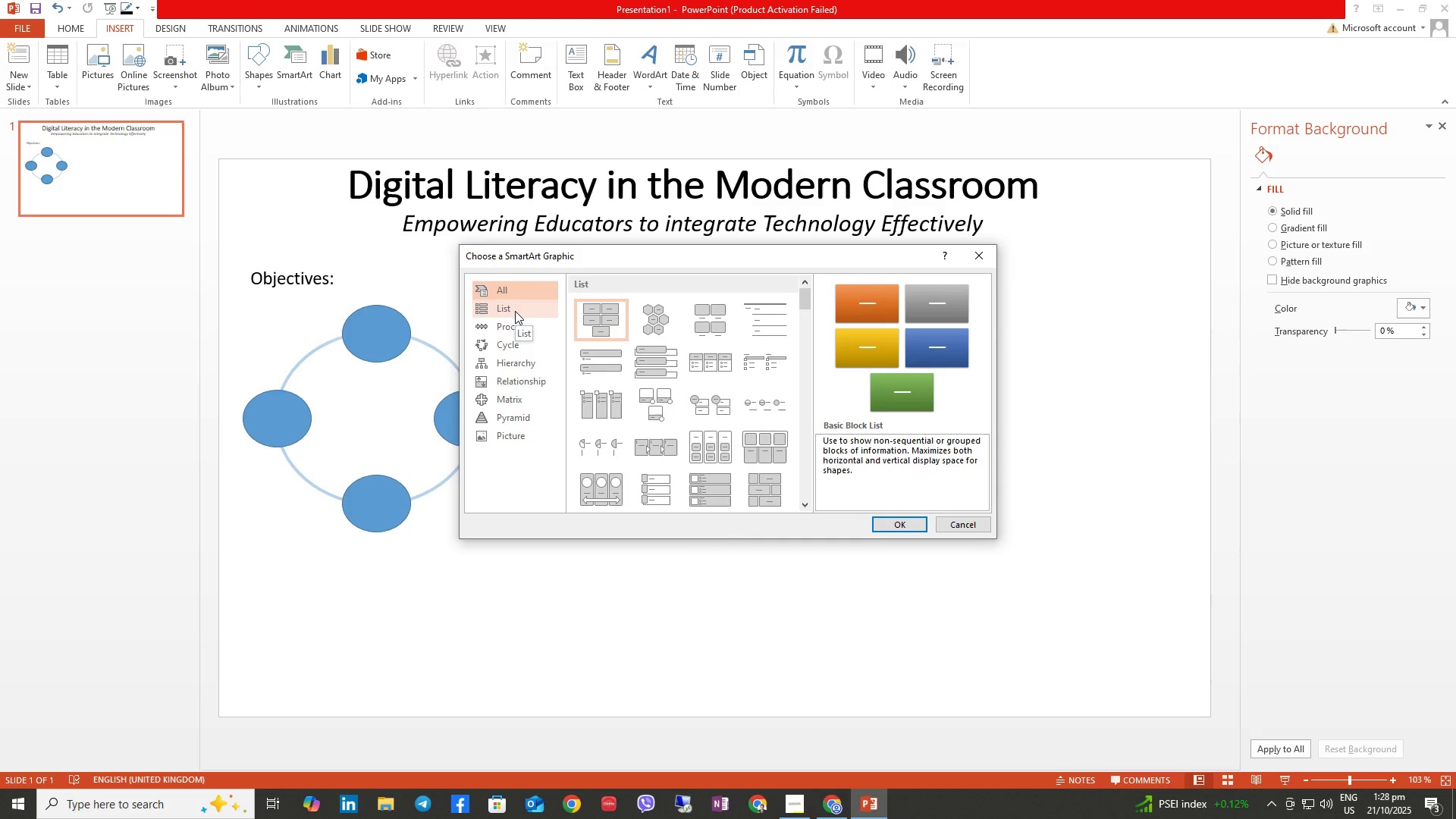 
wait(7.6)
 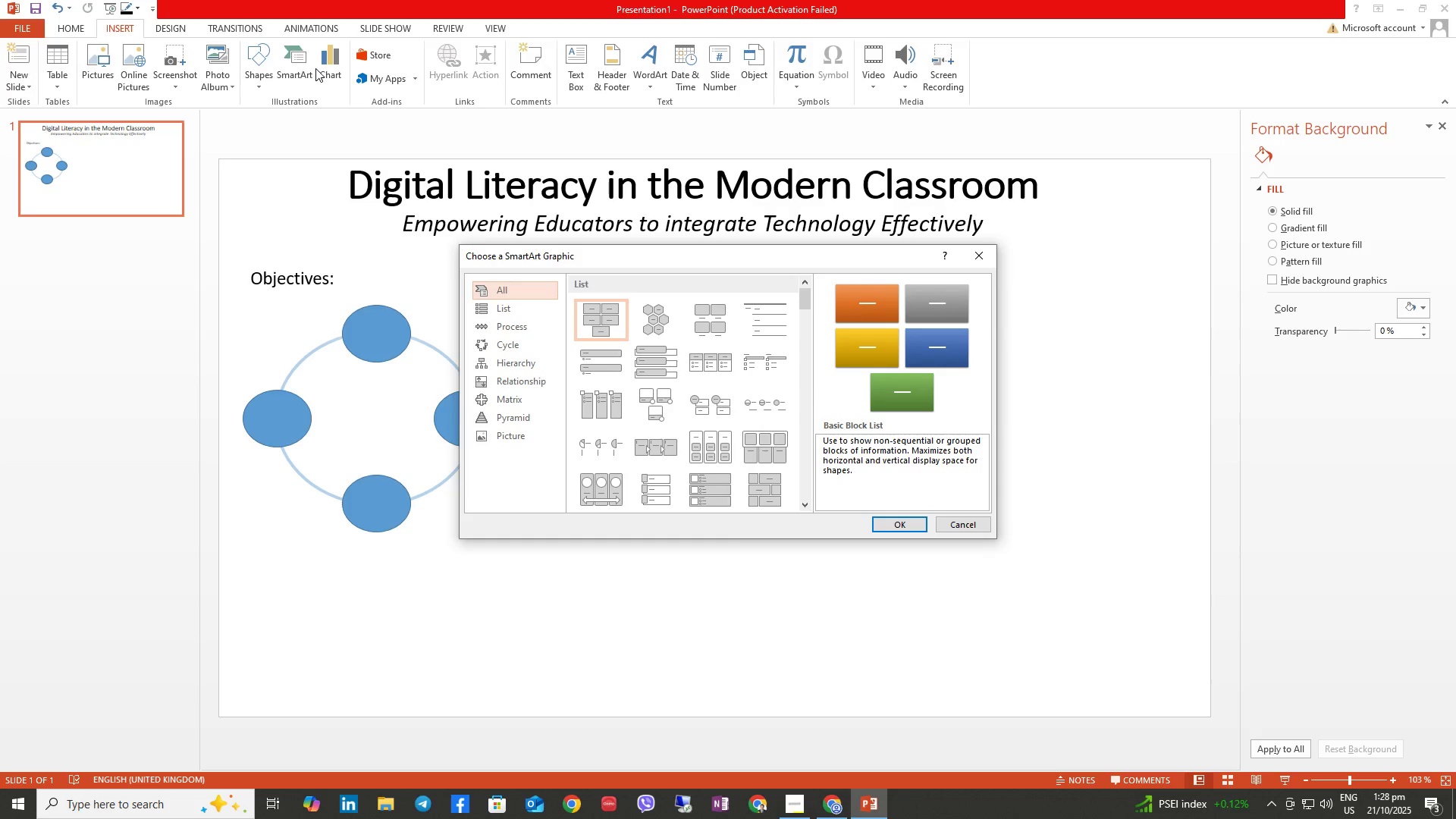 
left_click([526, 305])
 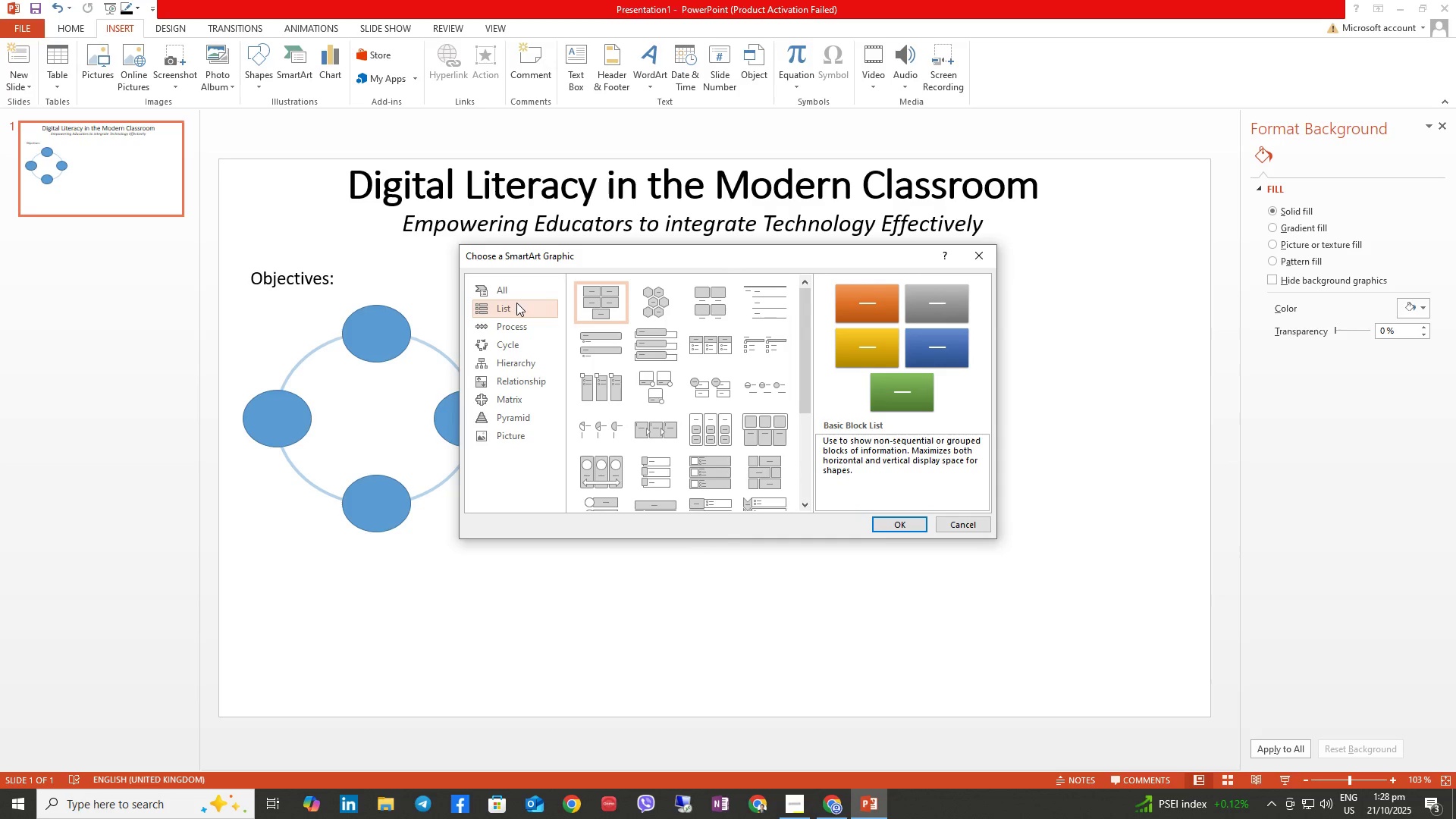 
left_click([509, 293])
 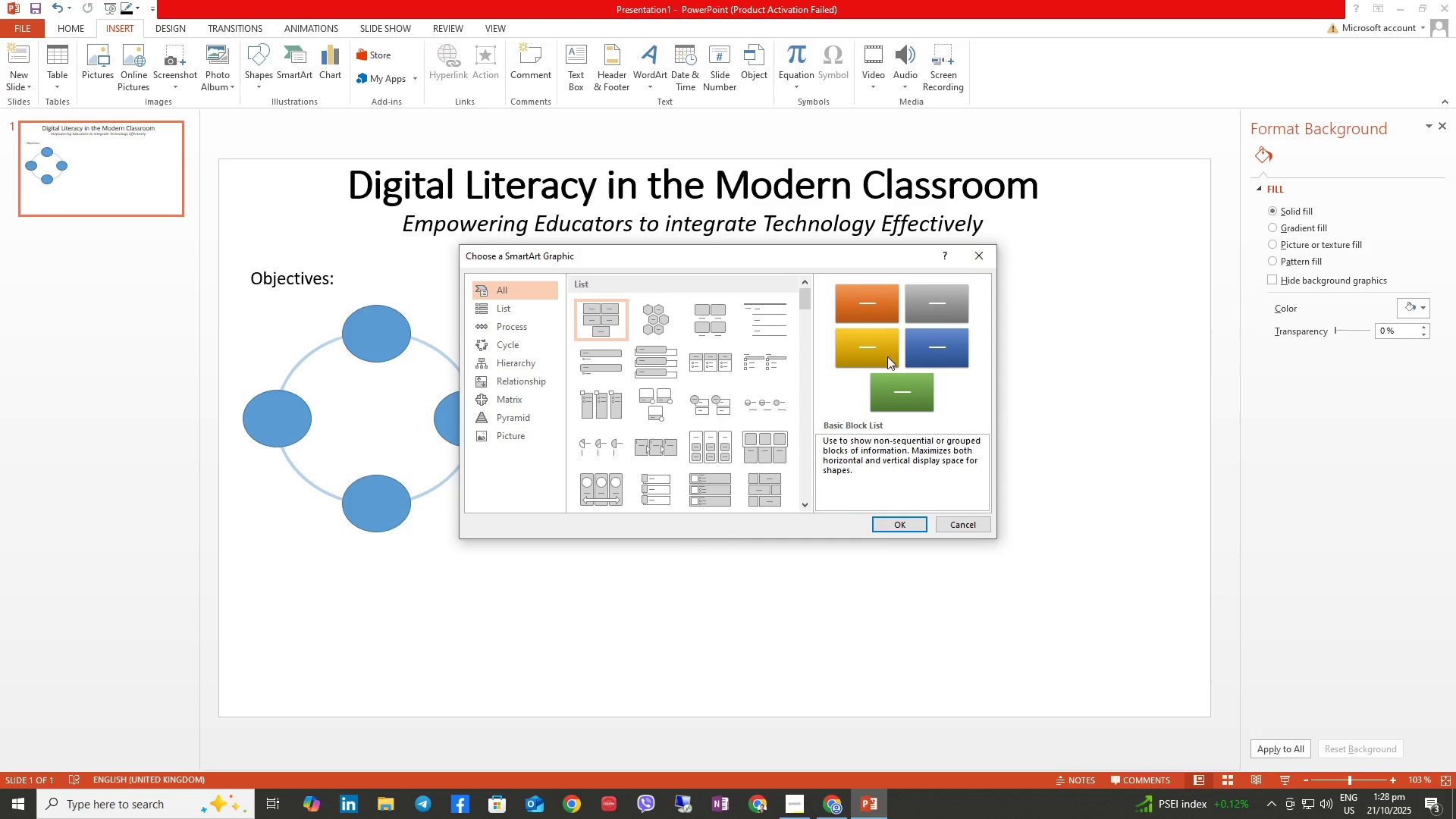 
mouse_move([682, 432])
 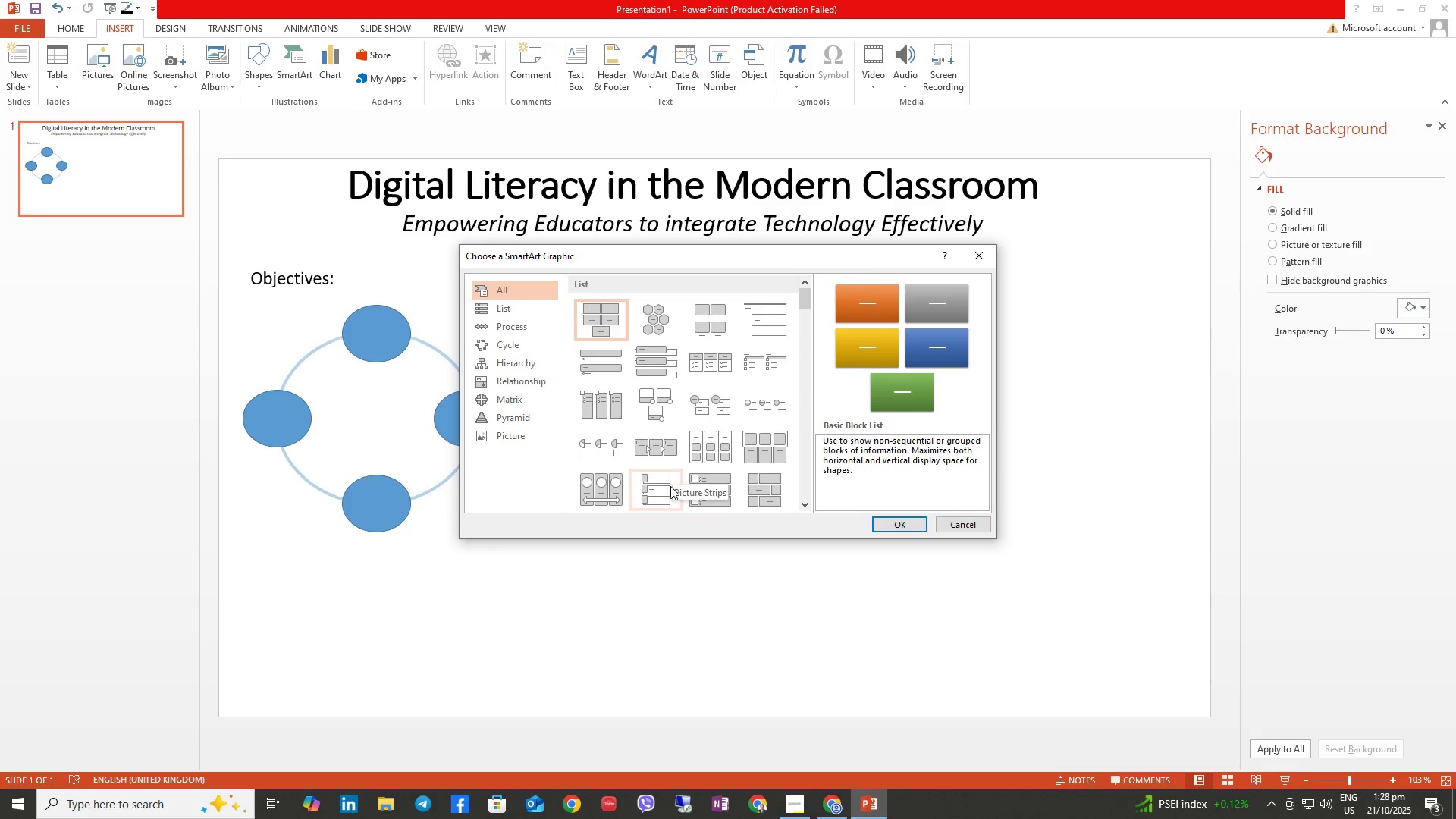 
left_click([670, 487])
 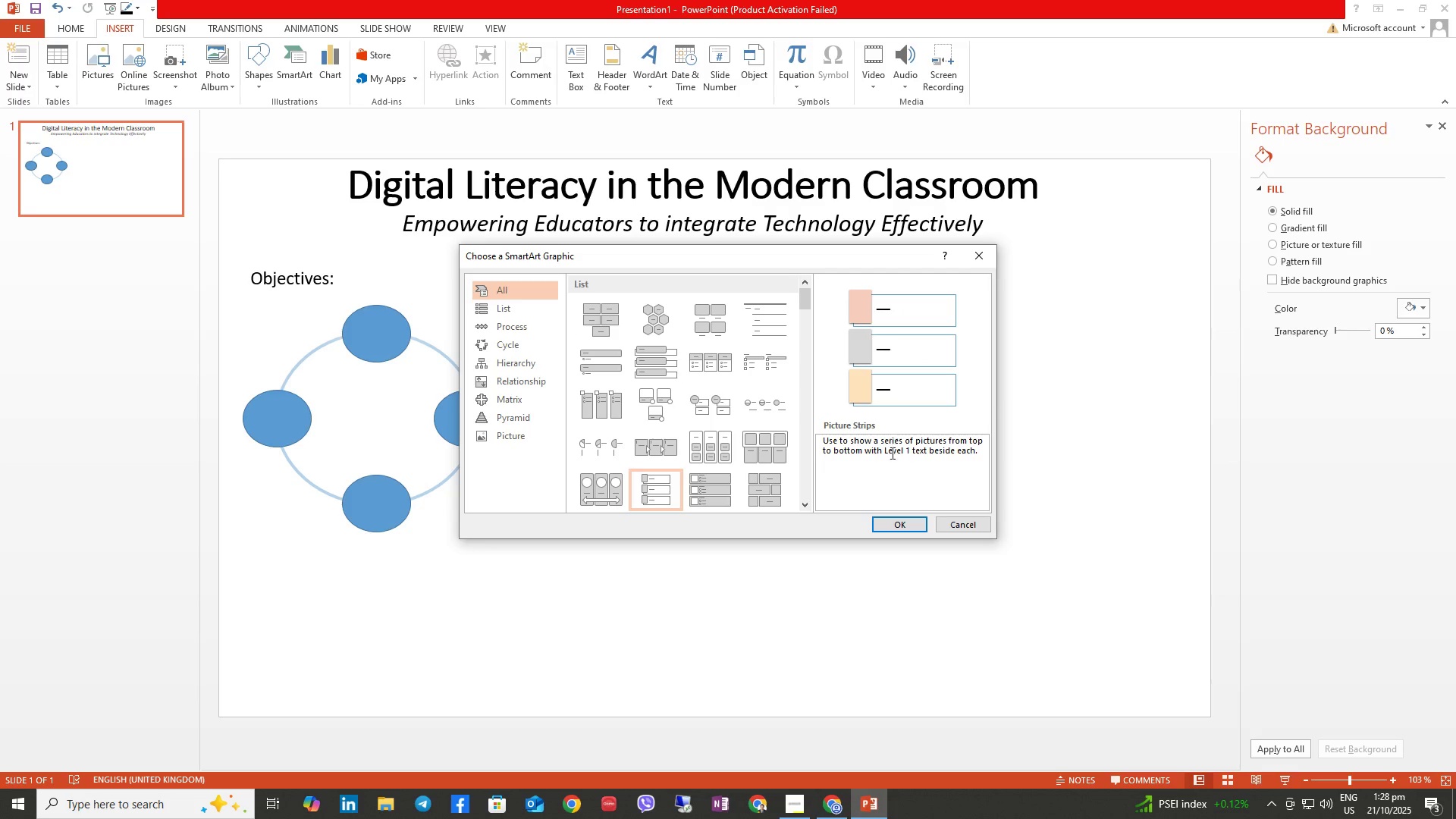 
left_click([908, 524])
 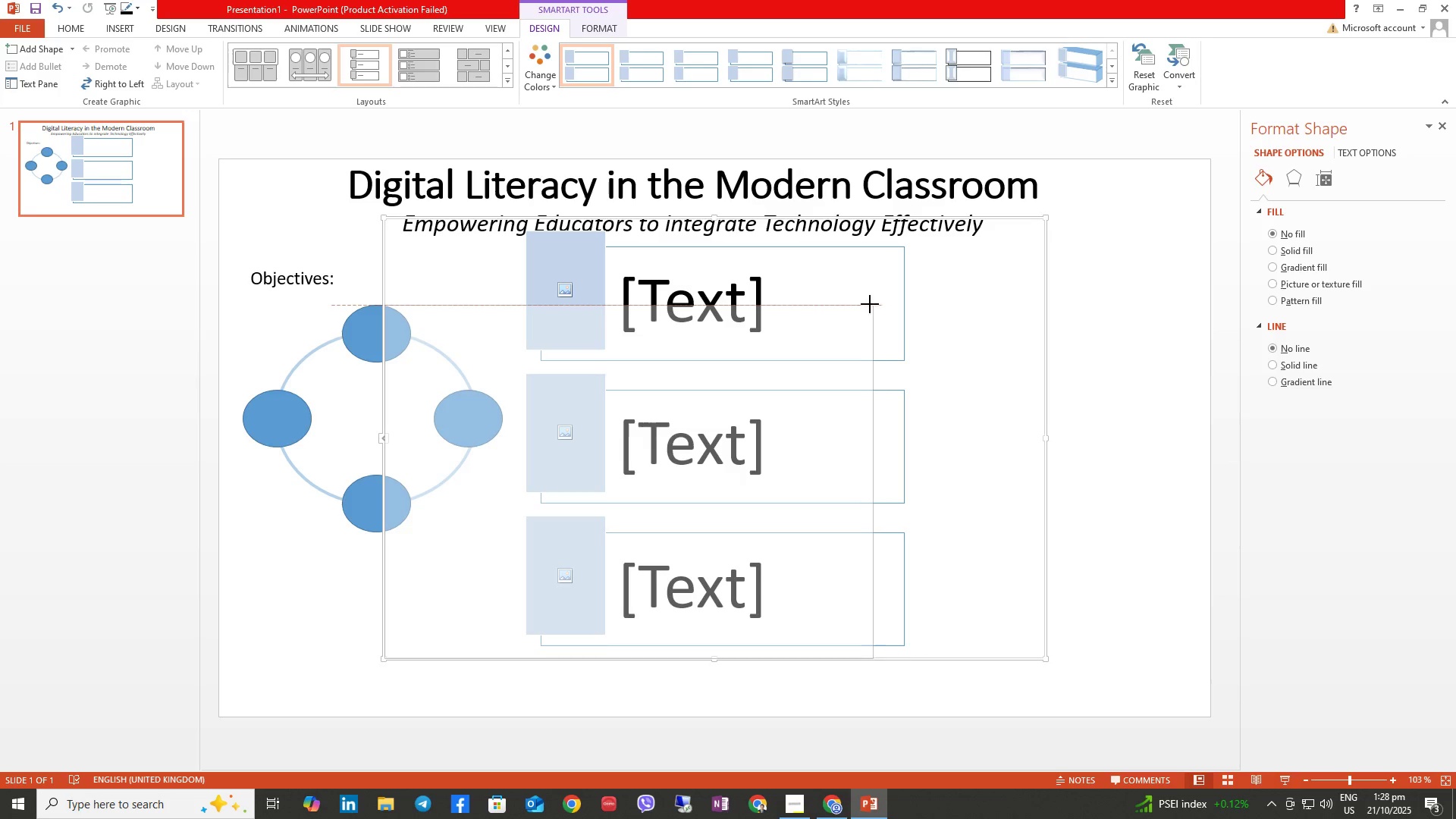 
wait(9.36)
 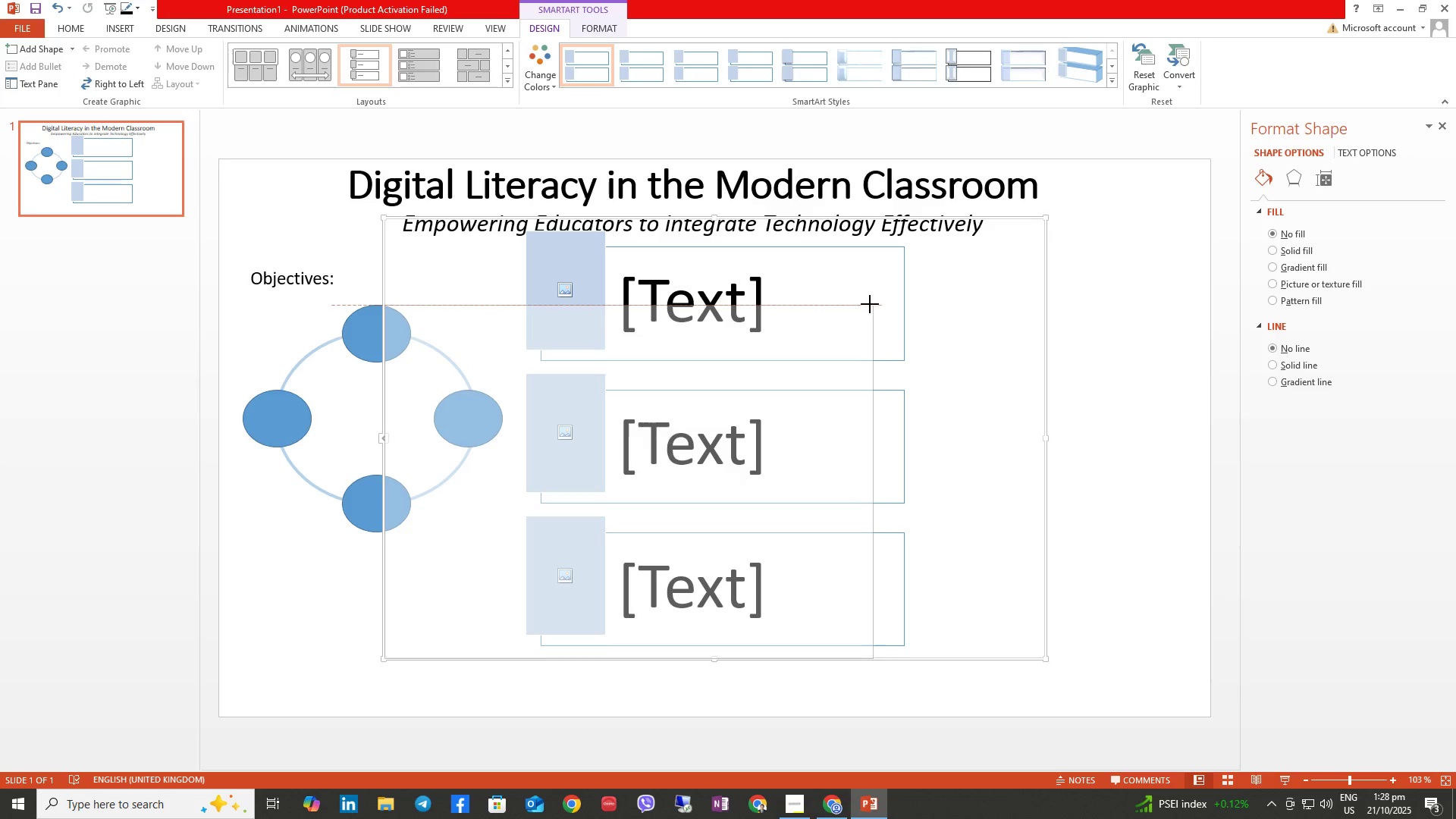 
left_click([46, 47])
 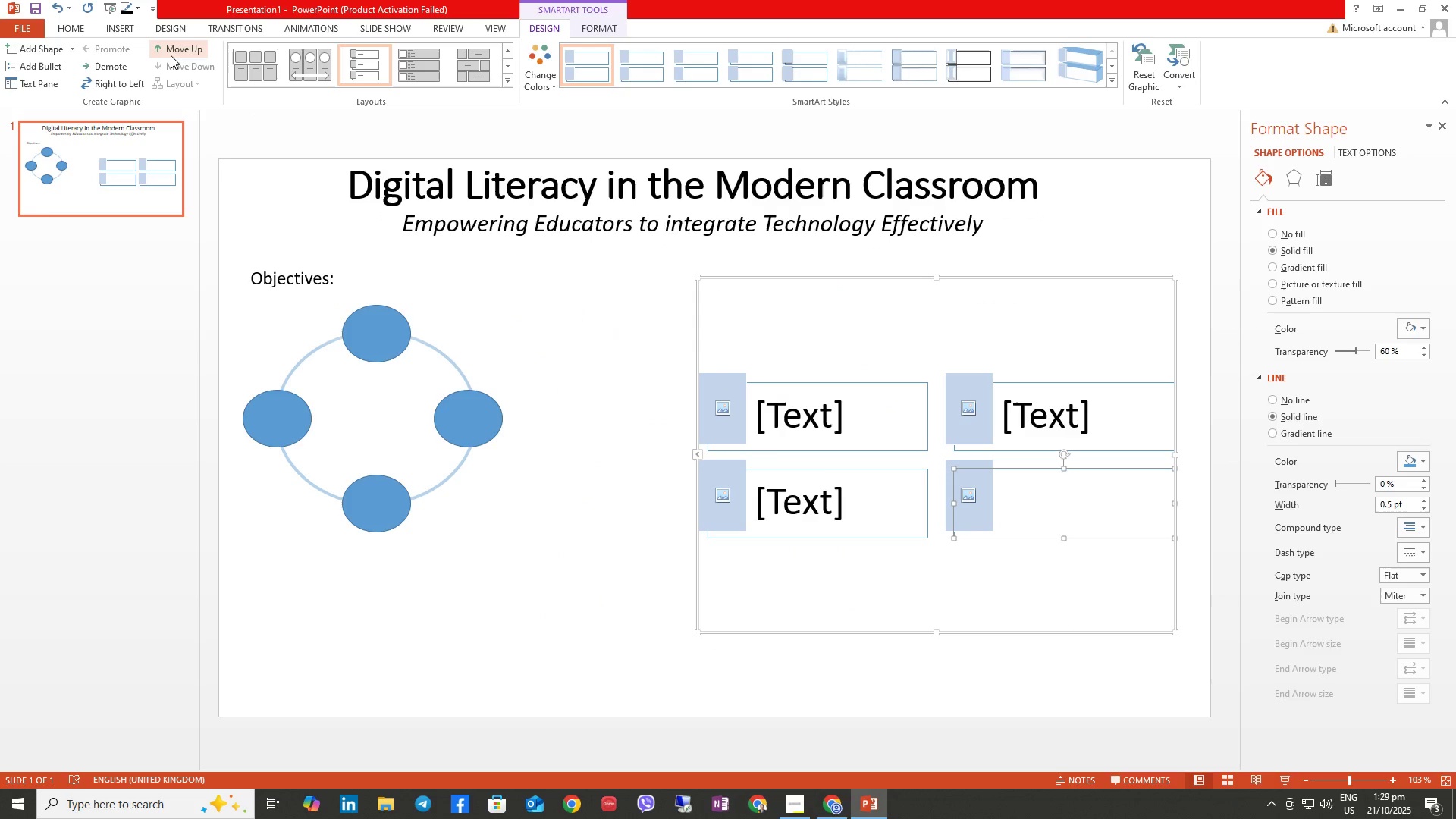 
left_click([172, 55])
 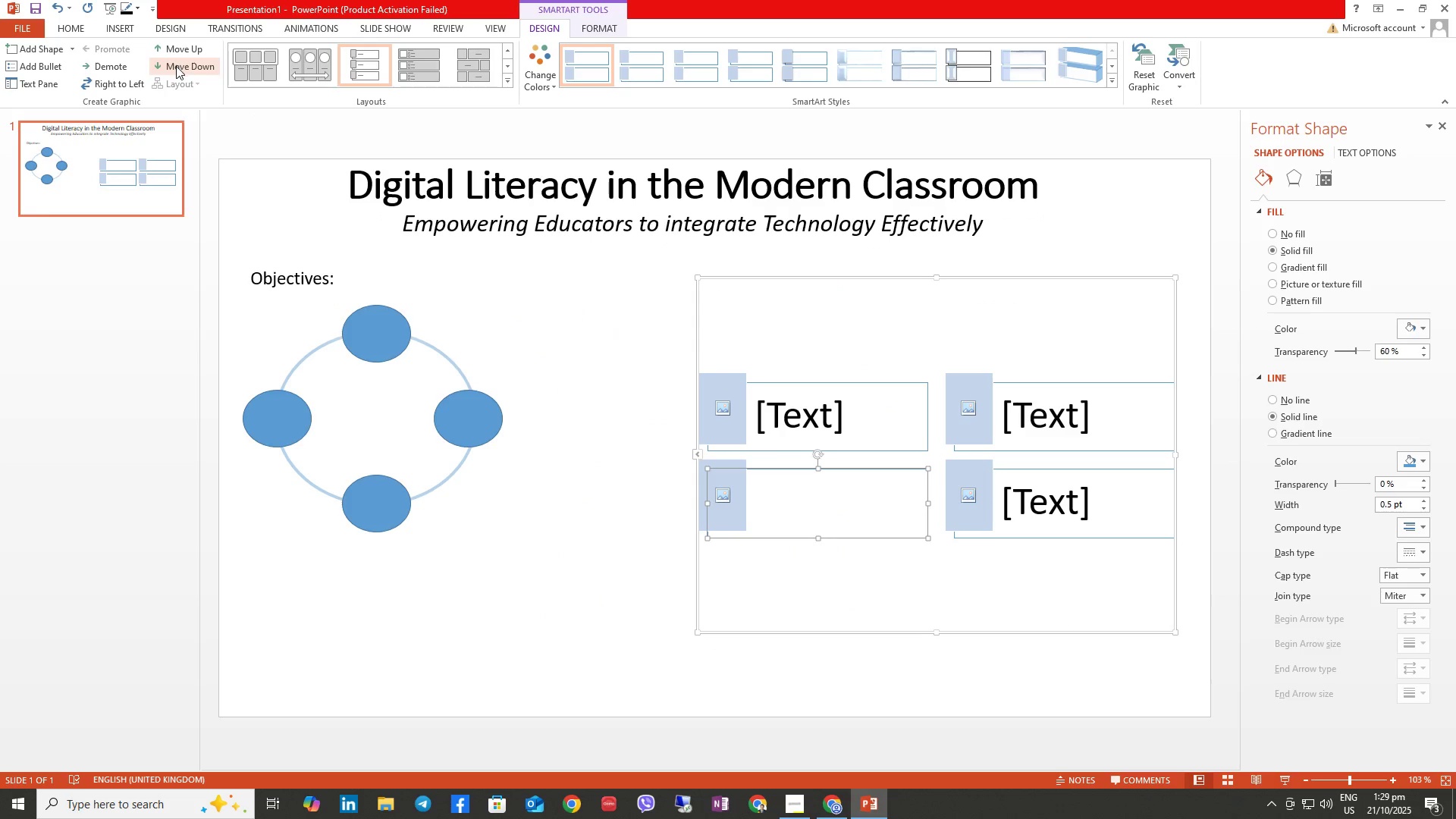 
left_click([177, 69])
 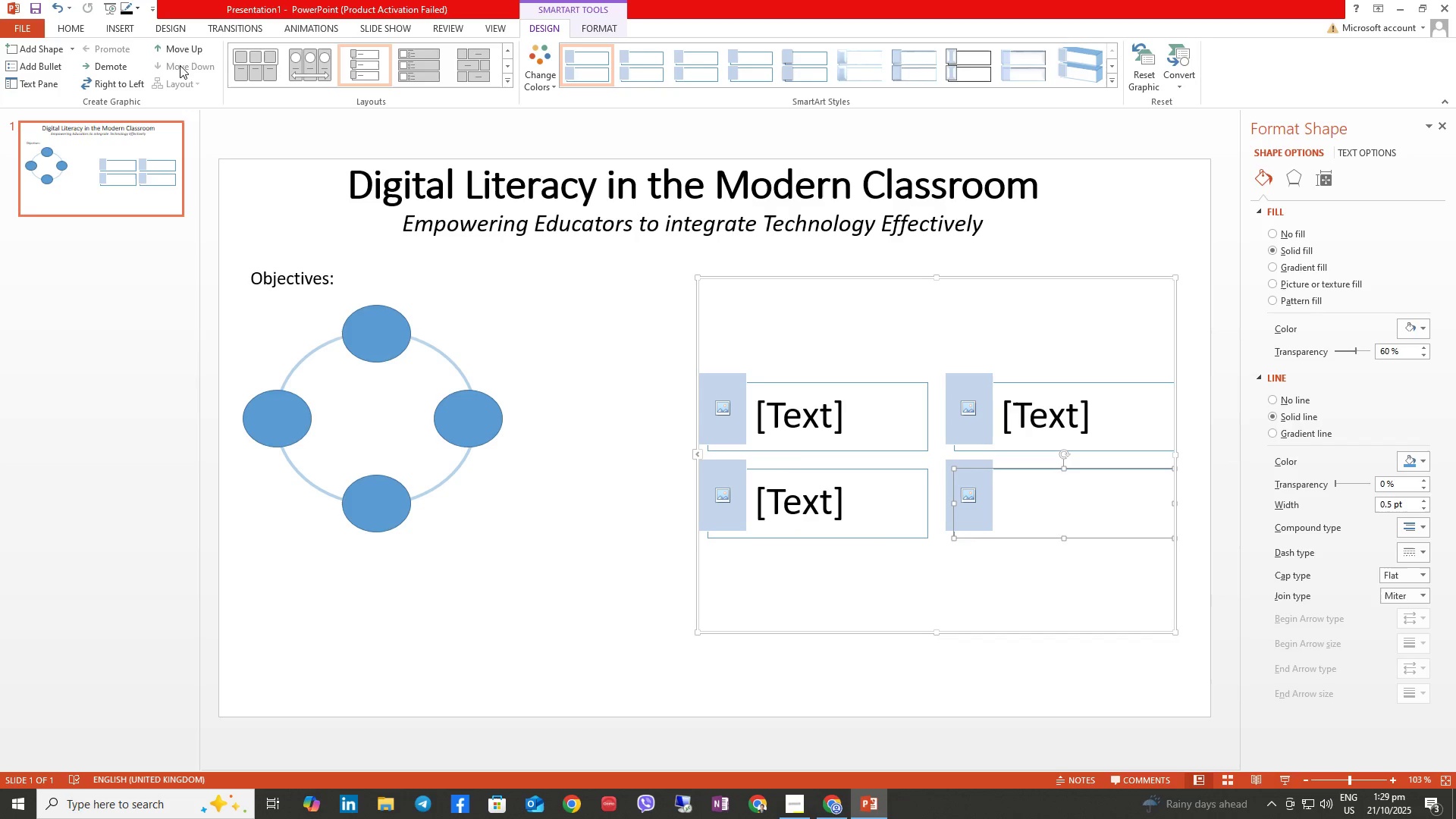 
left_click([187, 39])
 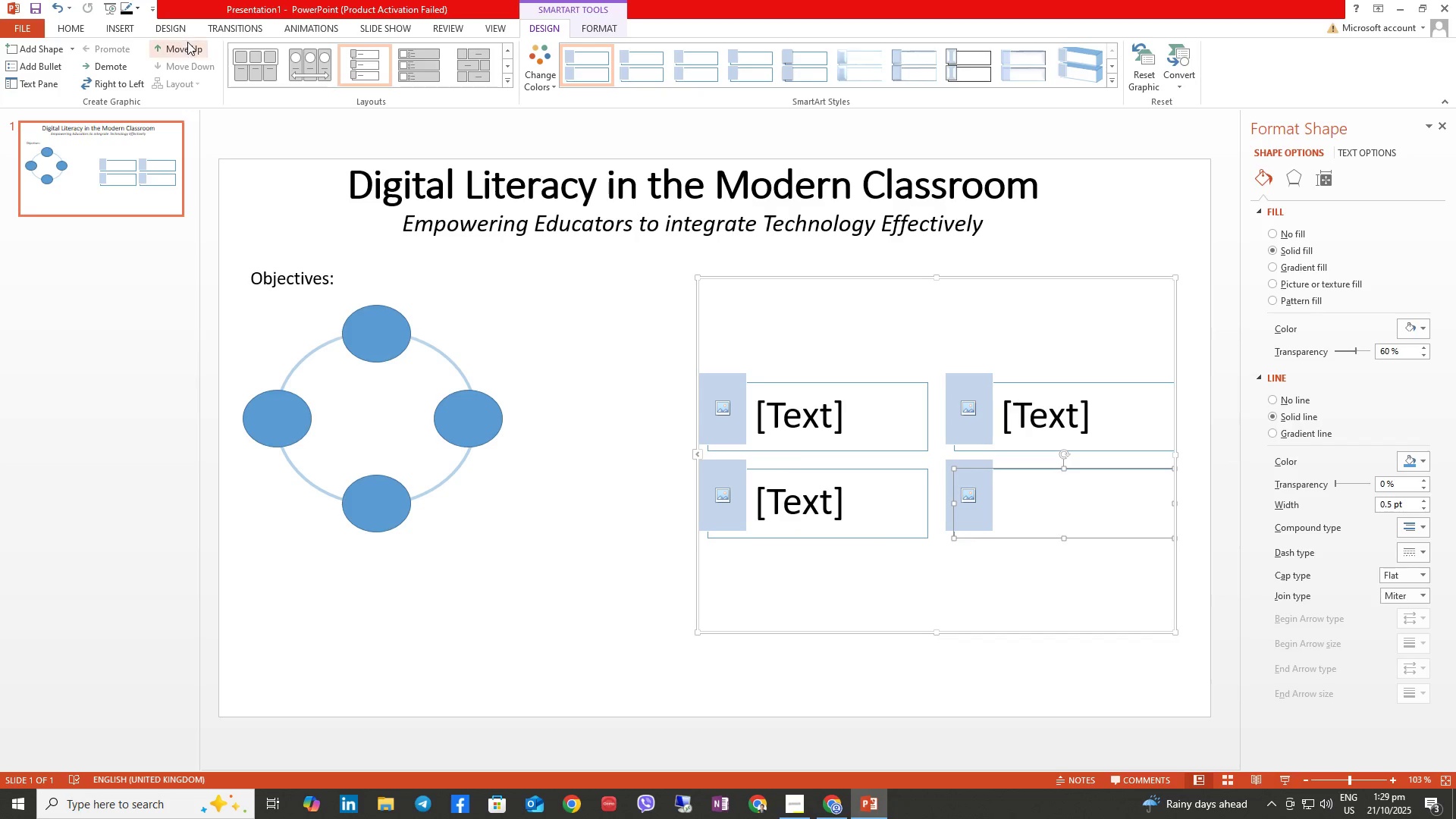 
left_click([188, 46])
 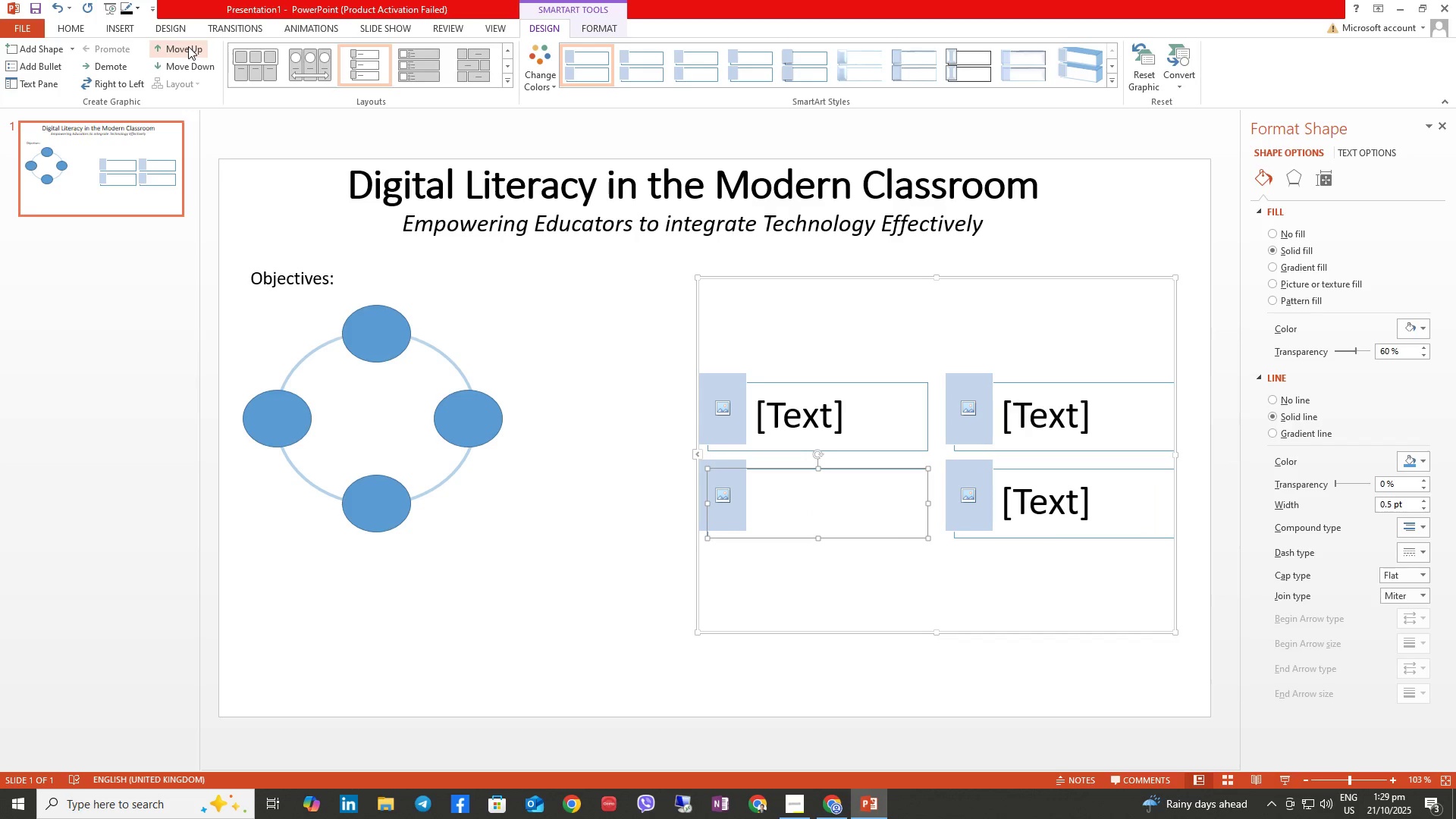 
left_click([188, 46])
 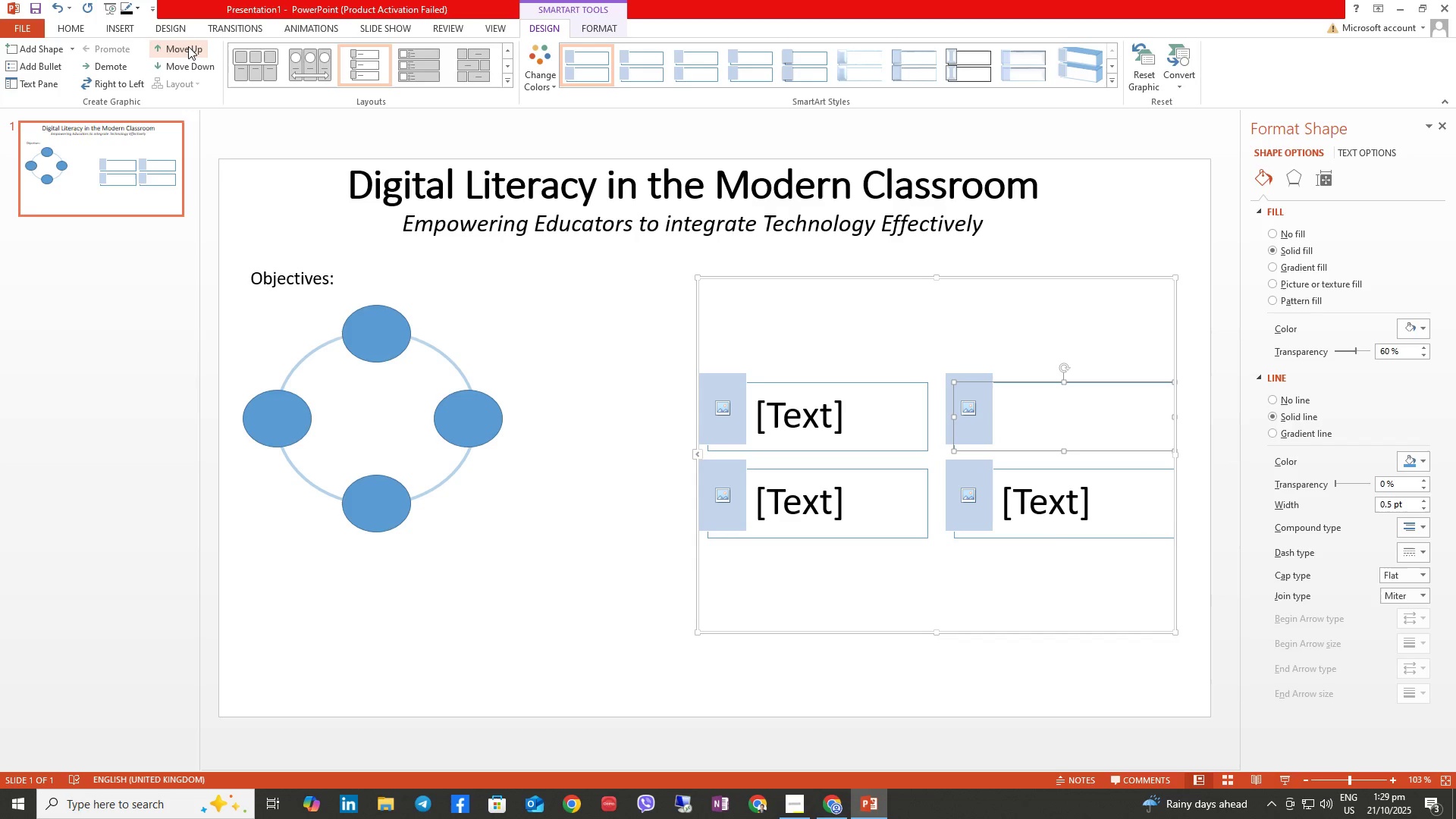 
left_click([188, 46])
 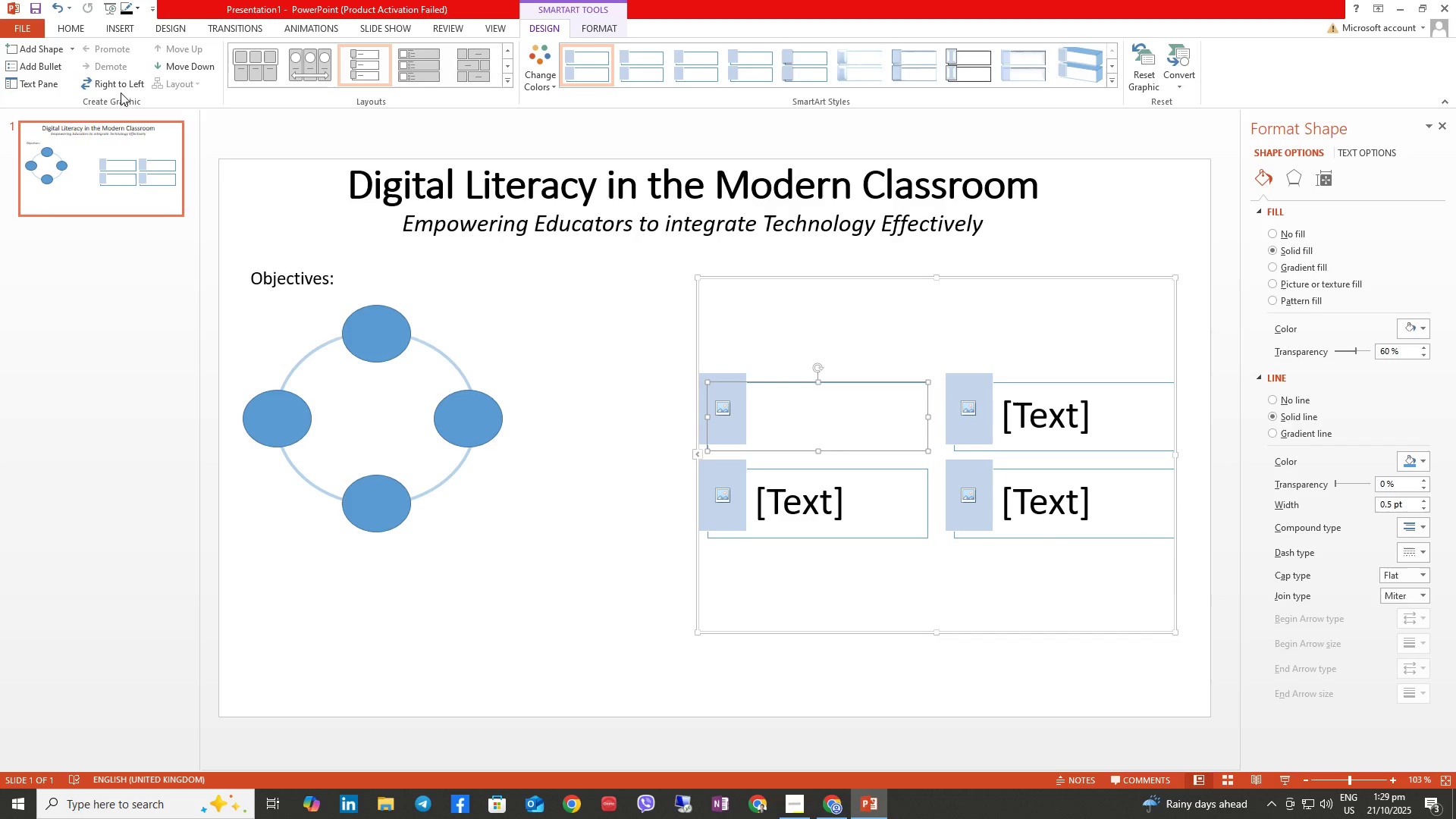 
left_click([121, 88])
 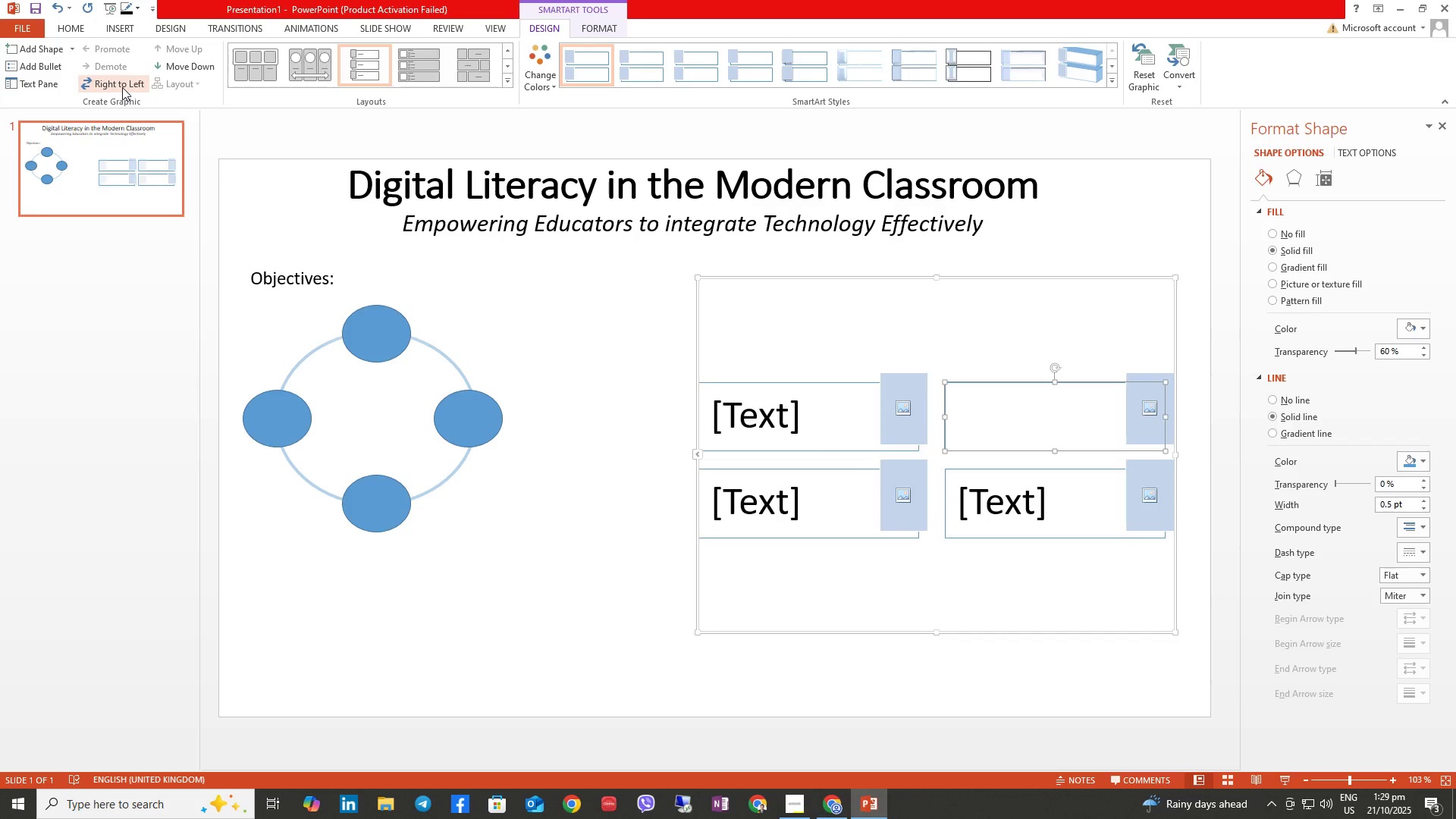 
left_click([122, 87])
 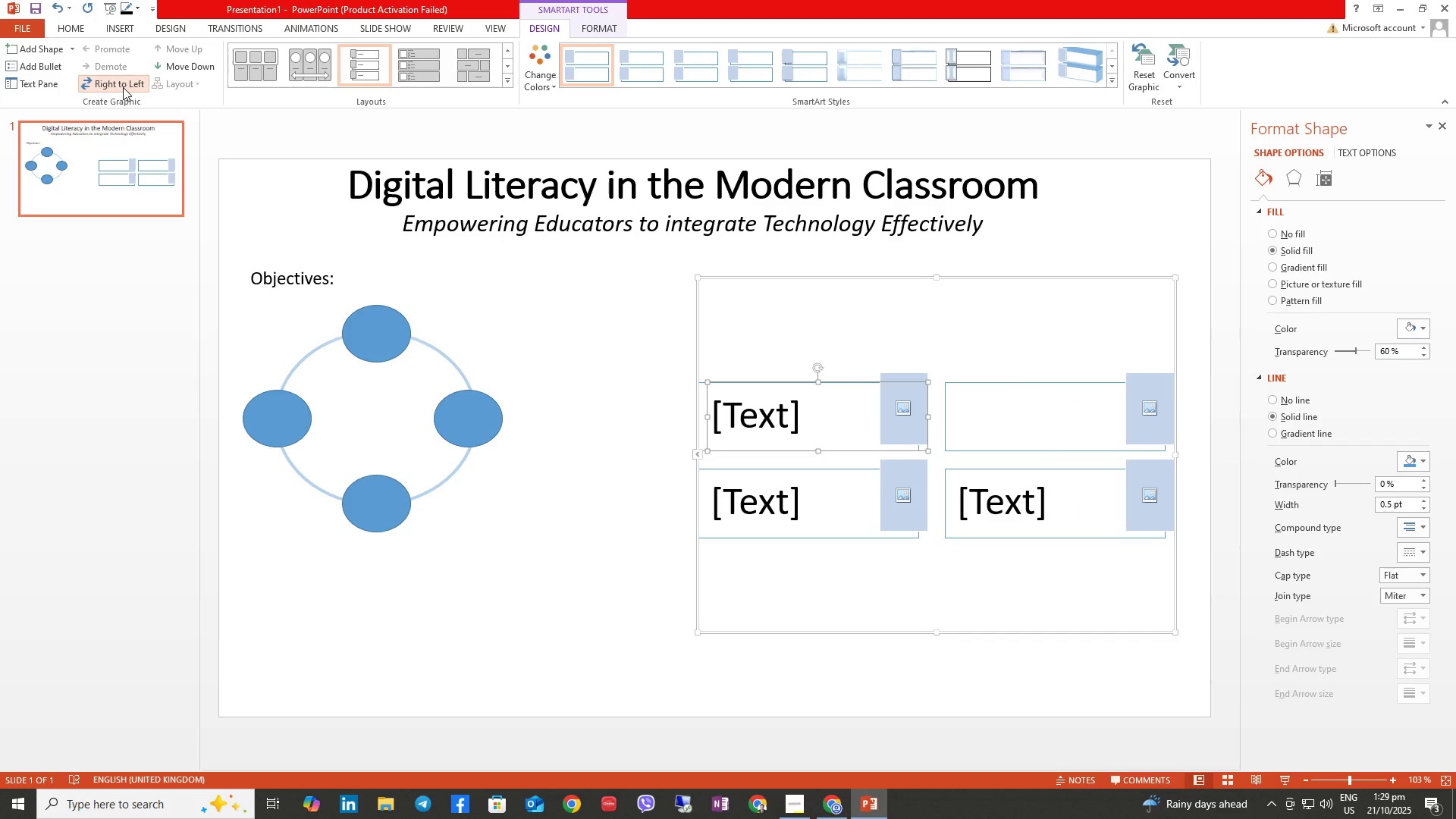 
left_click([123, 87])
 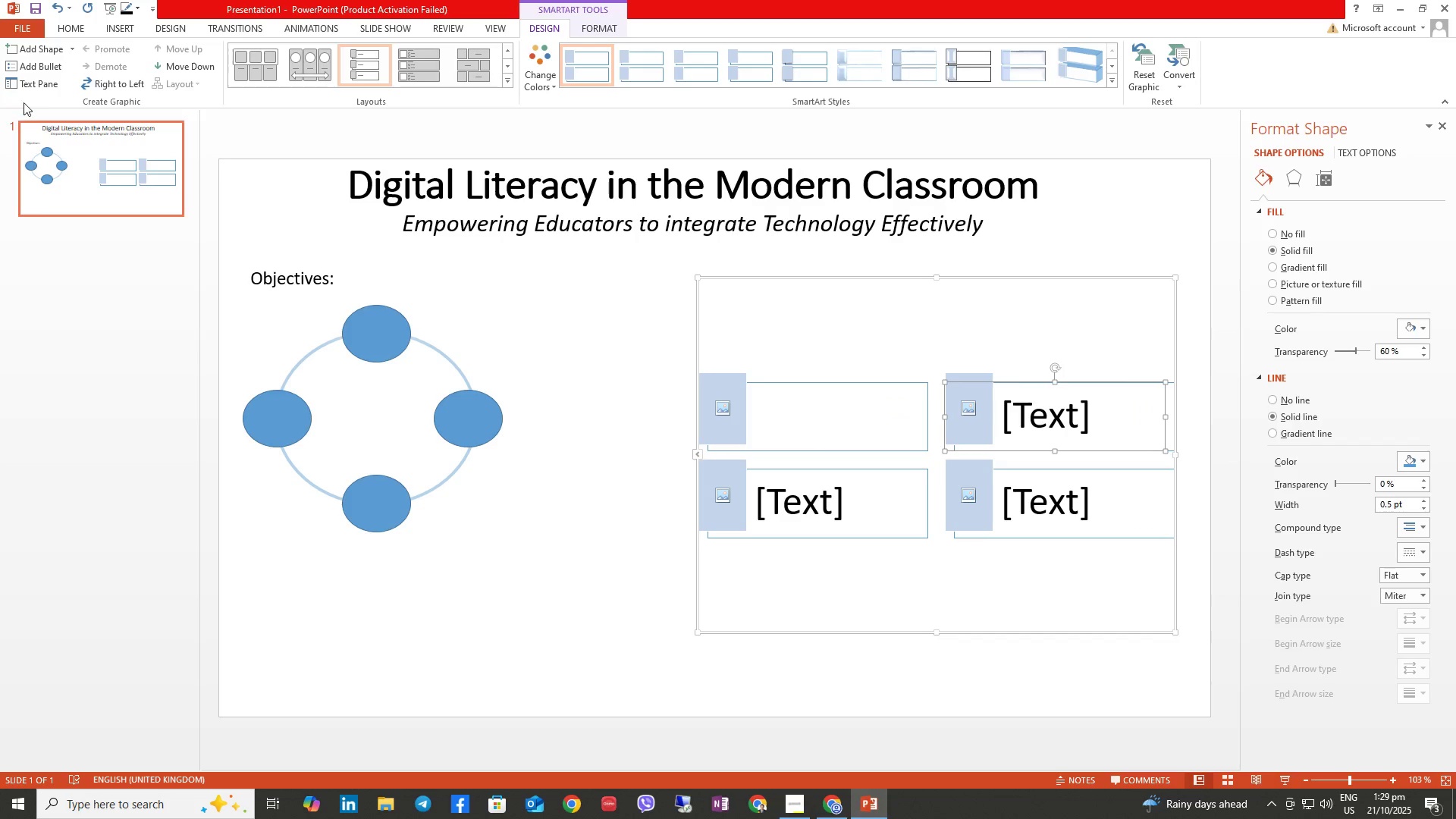 
left_click([41, 86])
 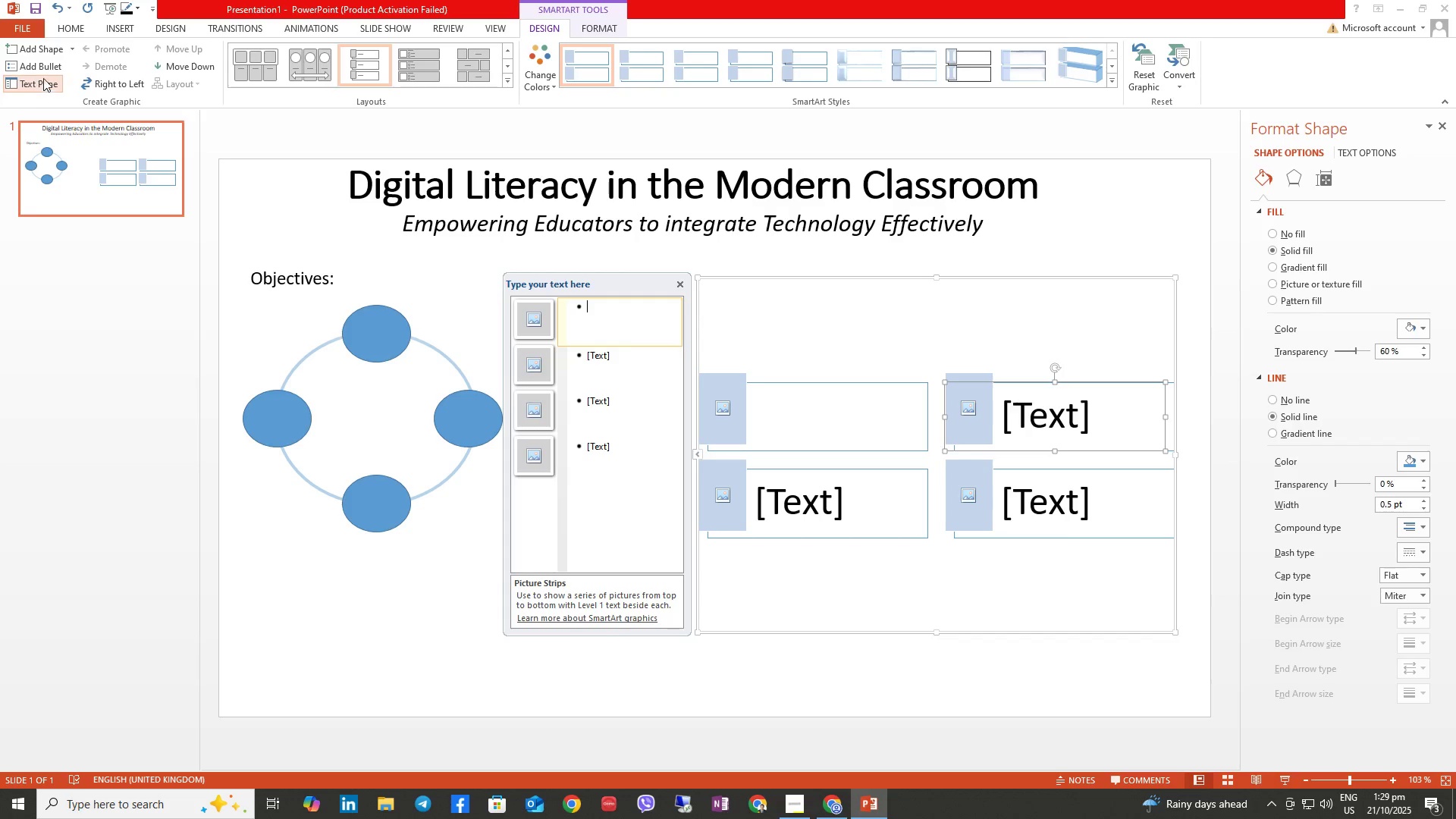 
left_click([46, 68])
 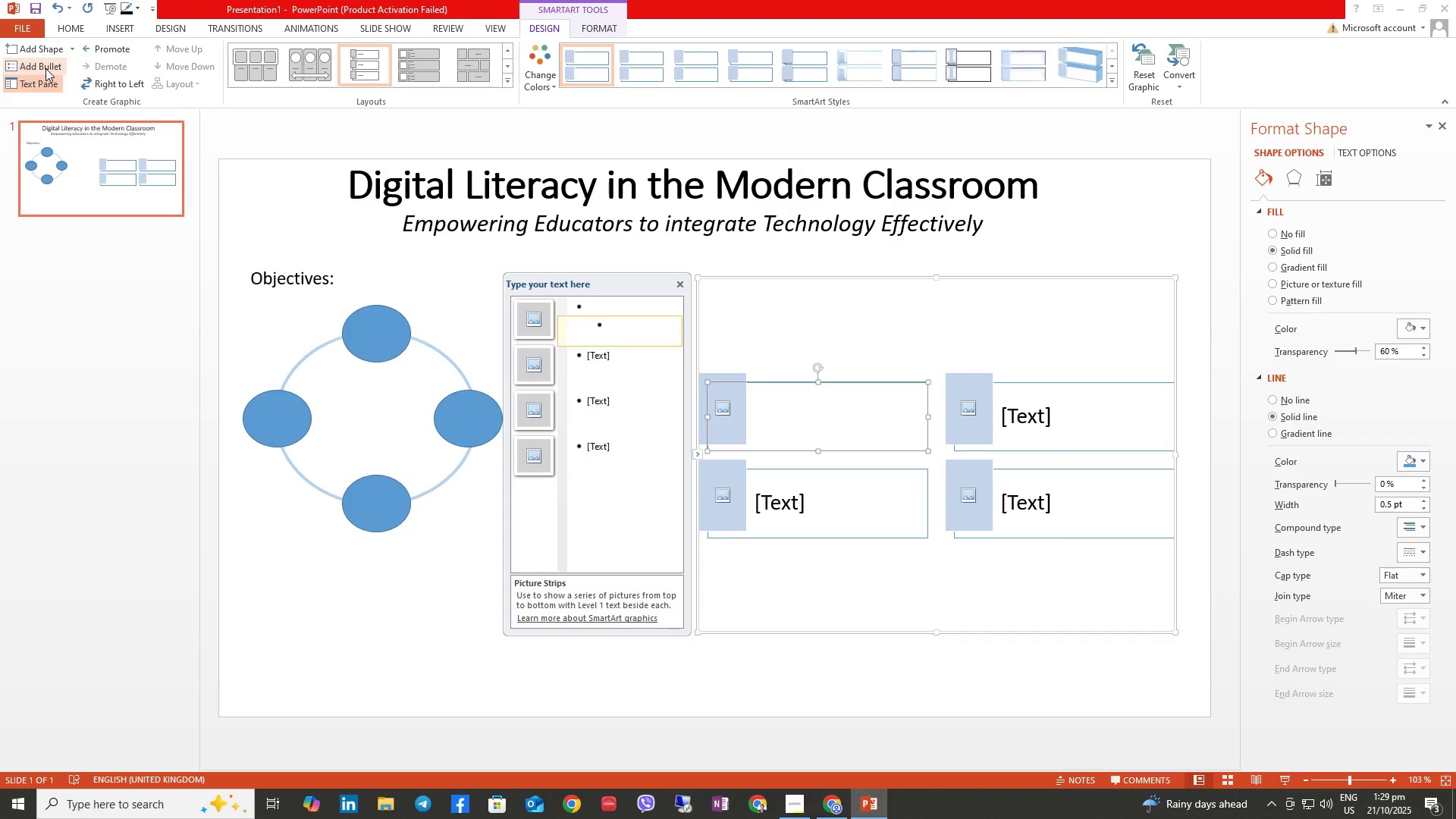 
left_click([46, 68])
 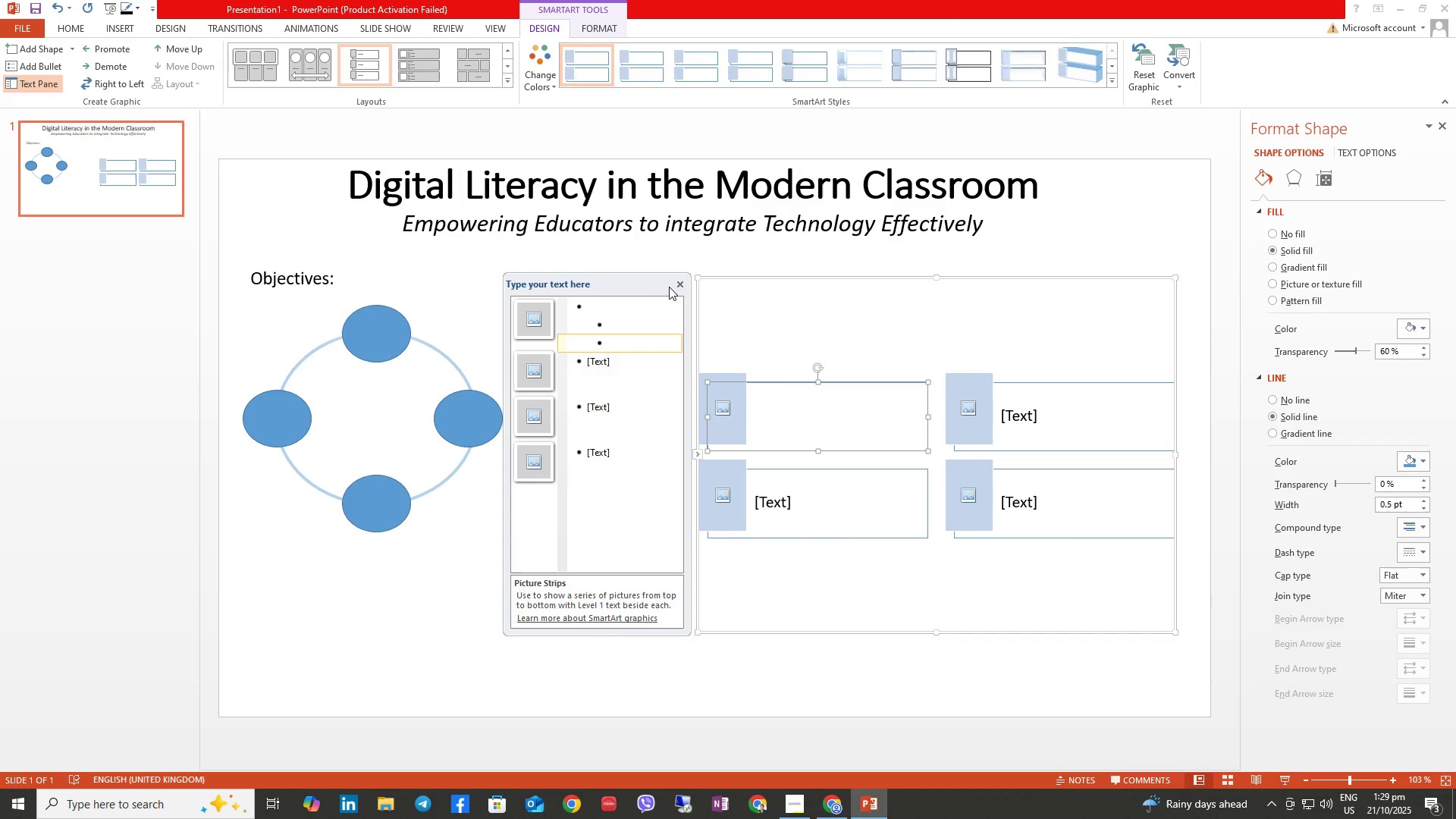 
left_click([678, 287])
 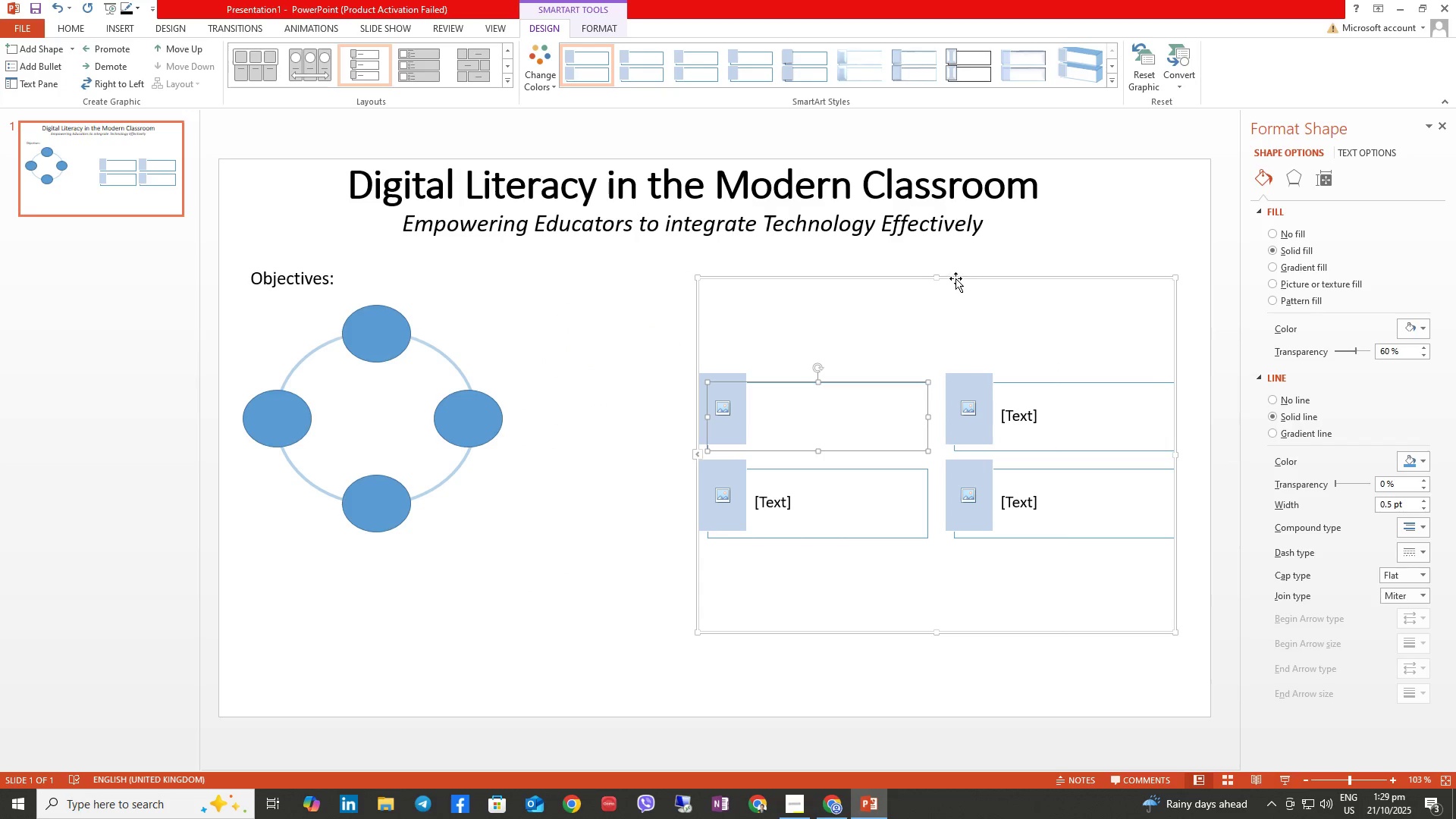 
right_click([955, 278])
 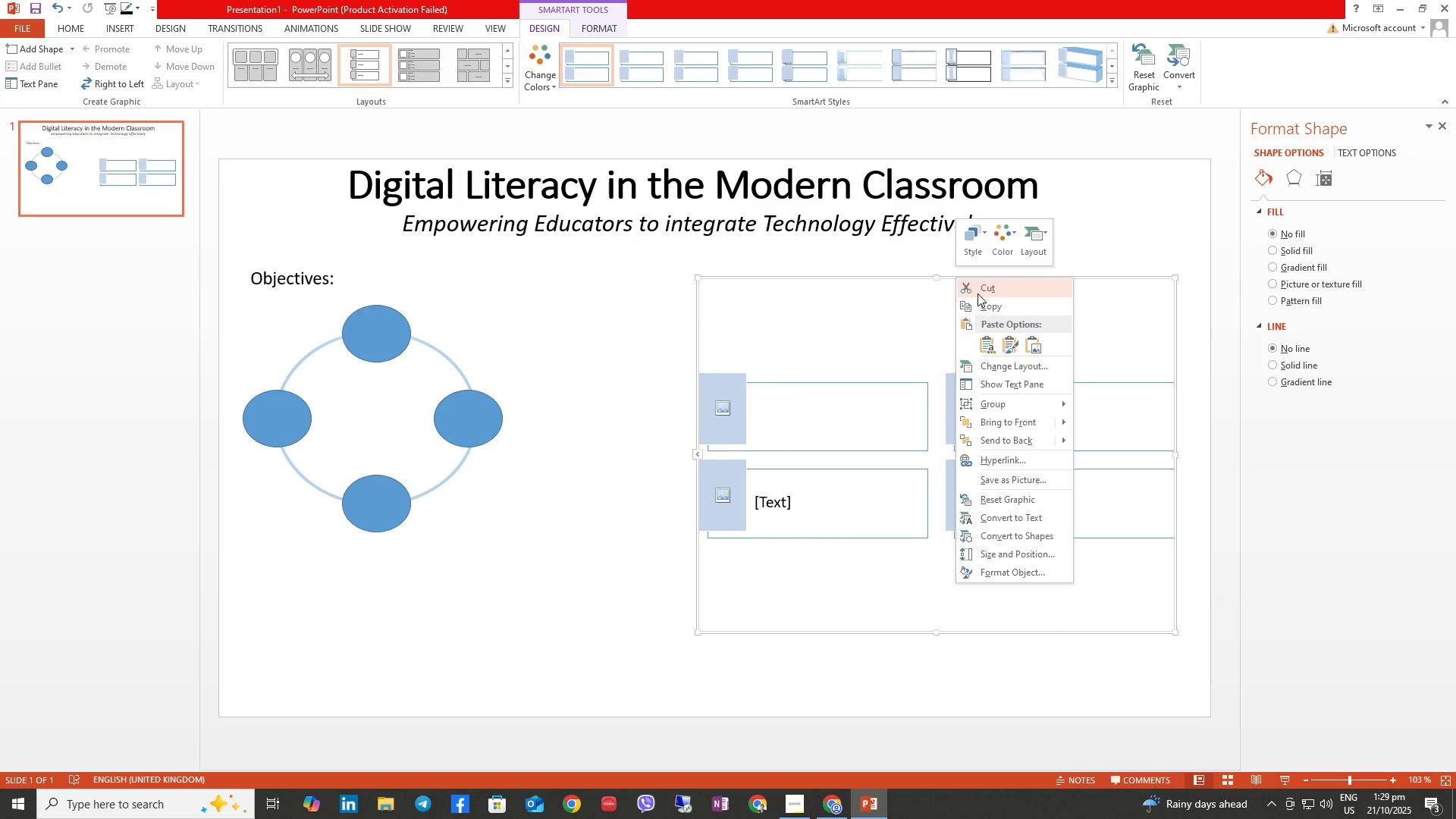 
left_click([977, 293])
 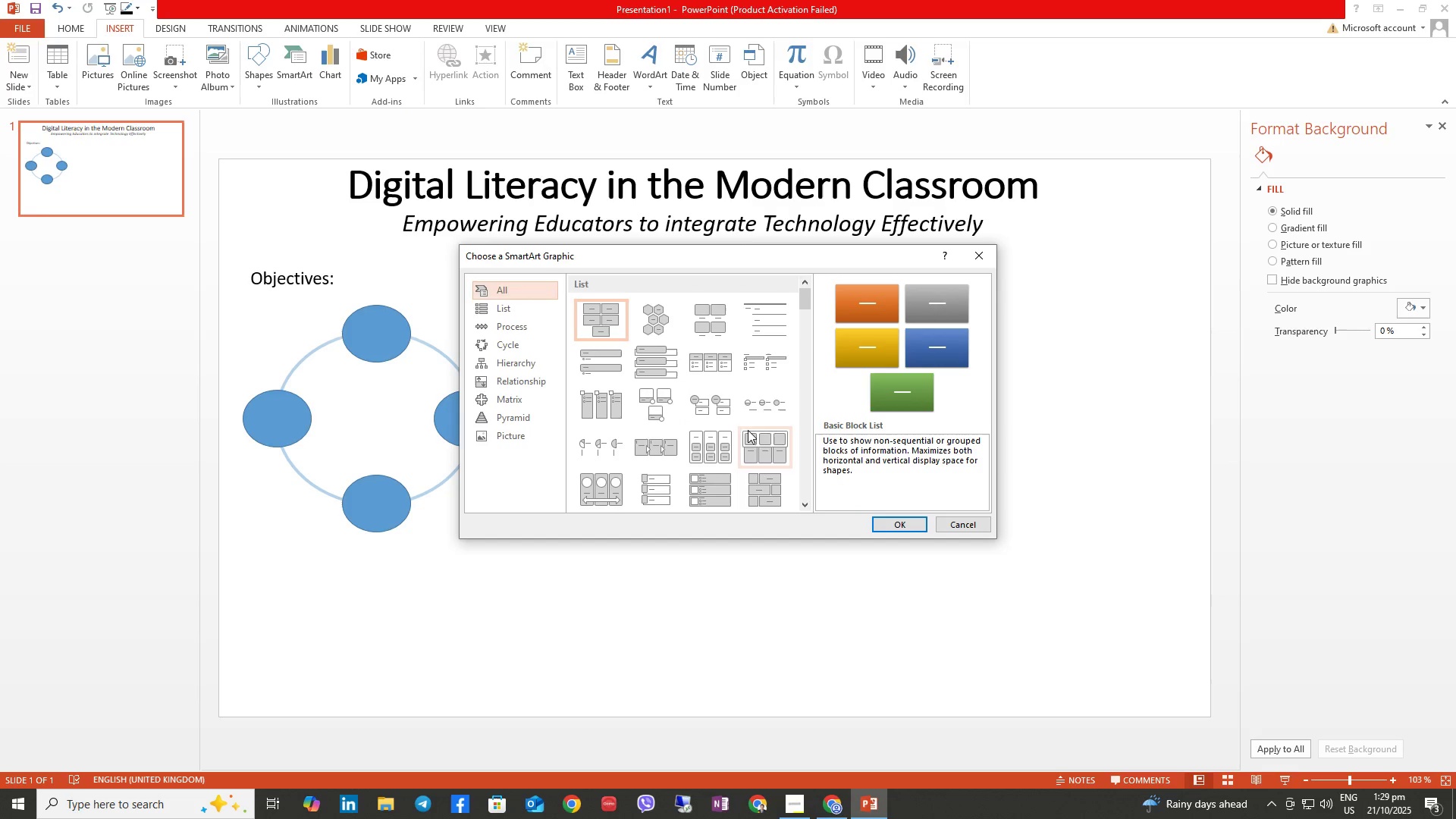 
wait(7.34)
 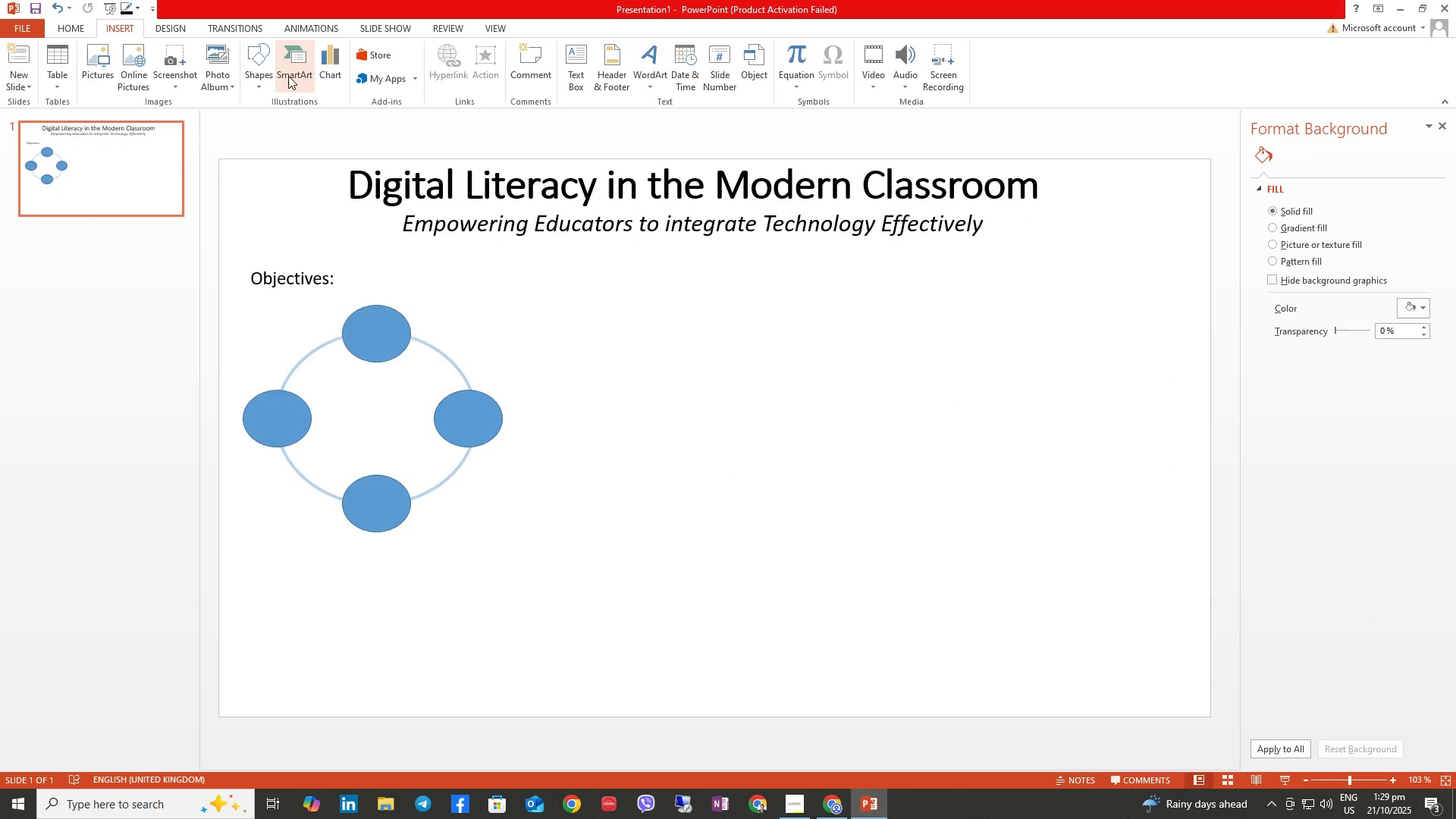 
left_click([717, 494])
 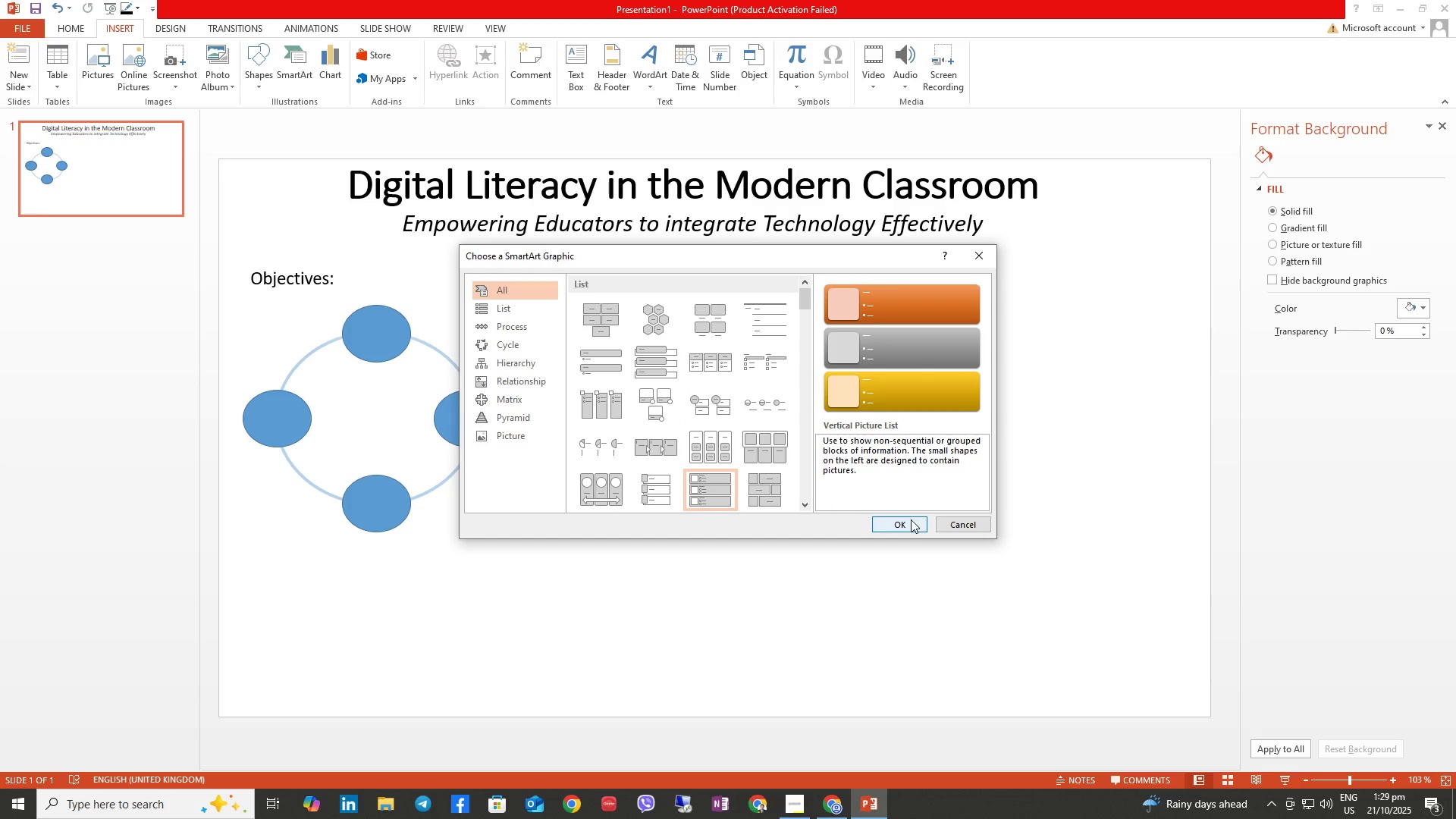 
left_click([917, 528])
 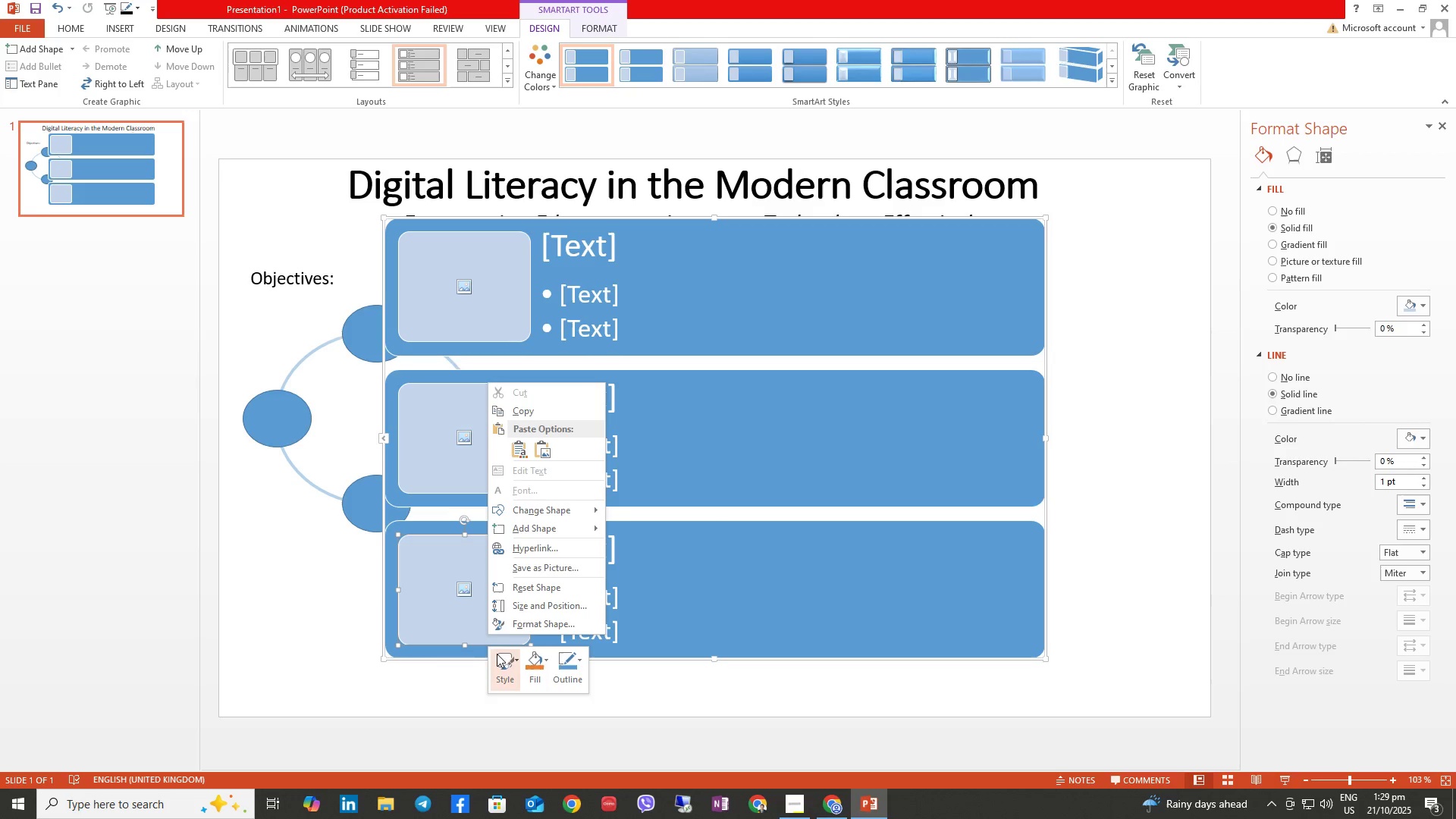 
wait(6.73)
 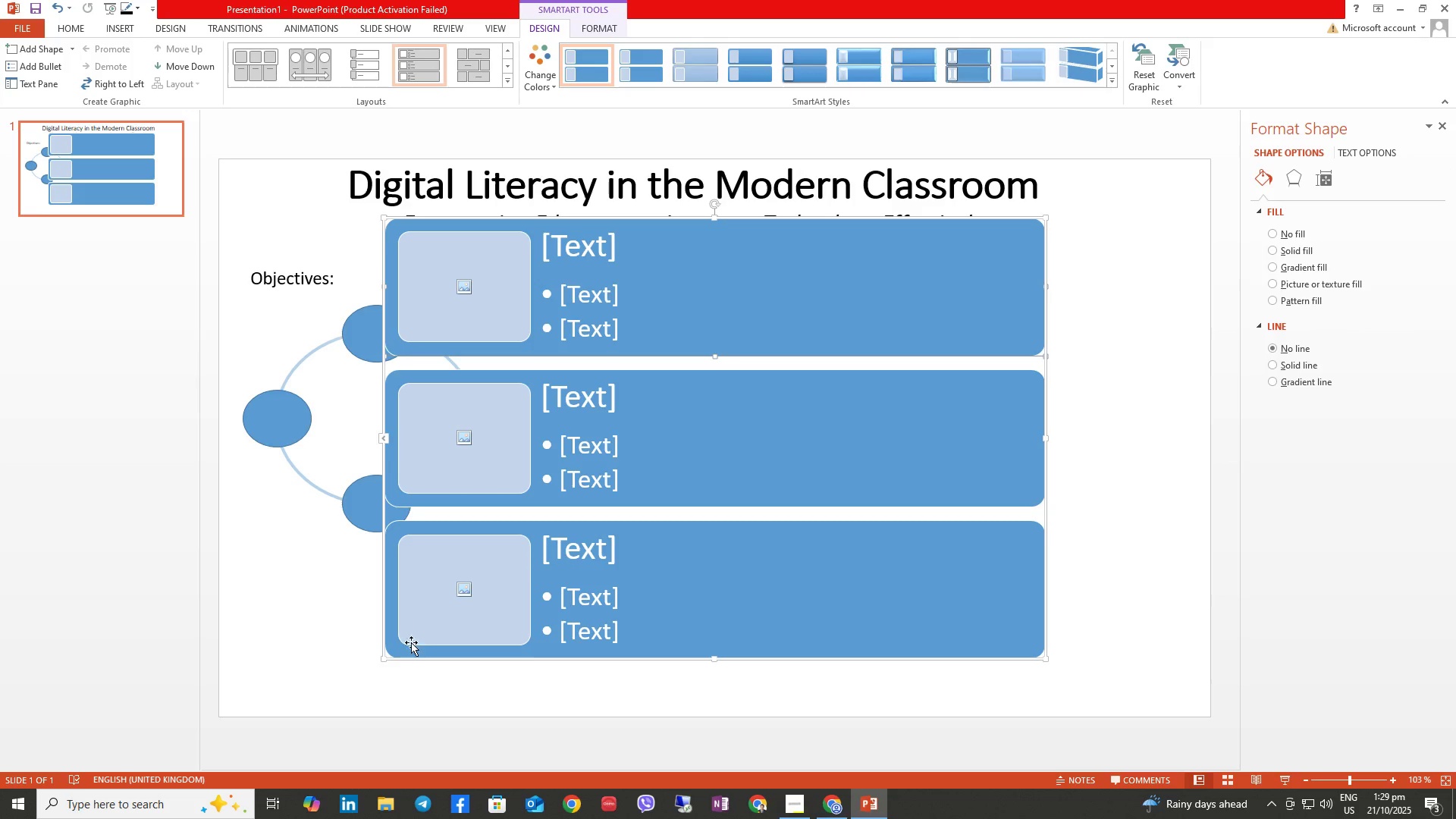 
left_click([551, 532])
 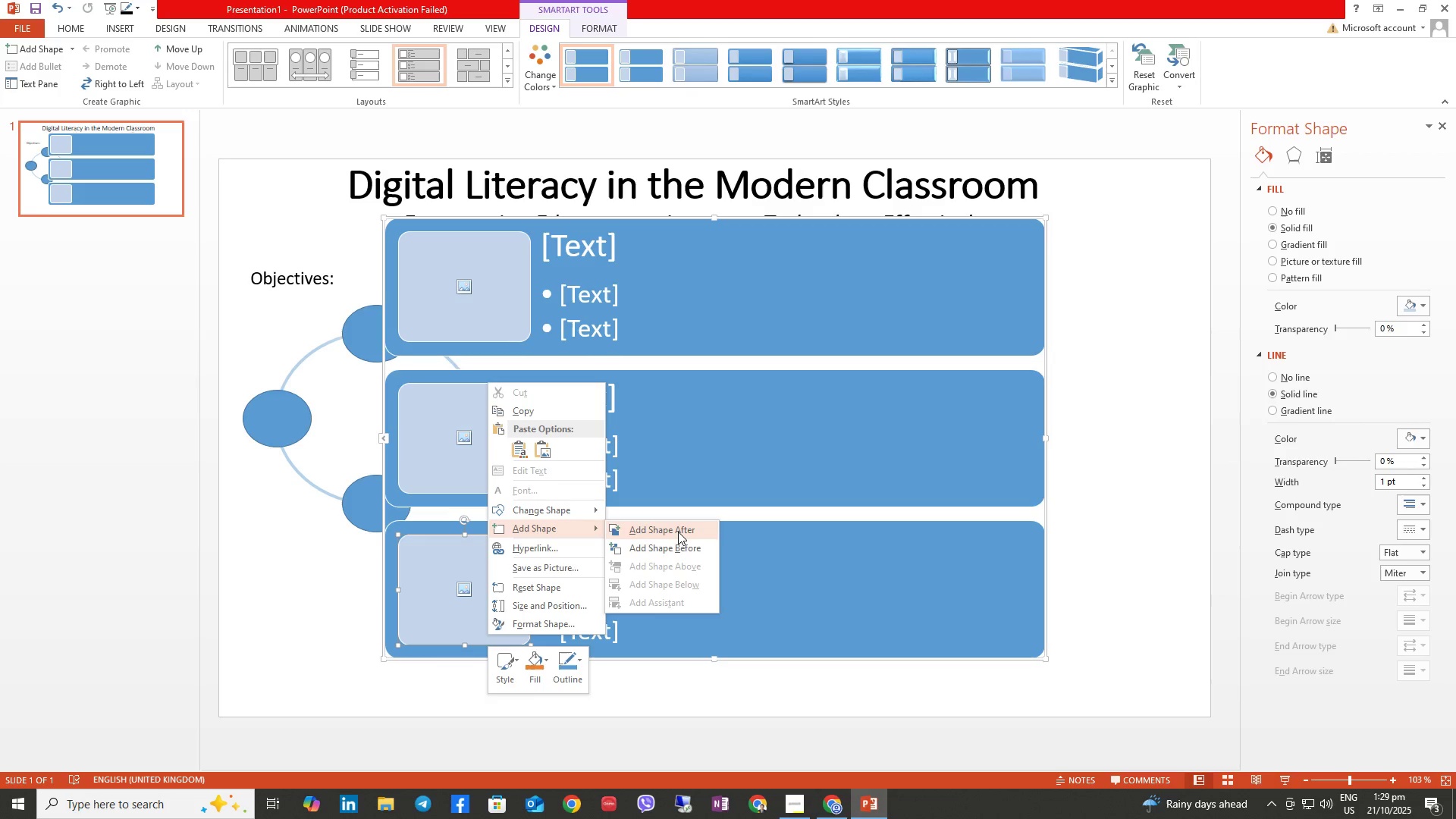 
left_click([678, 532])
 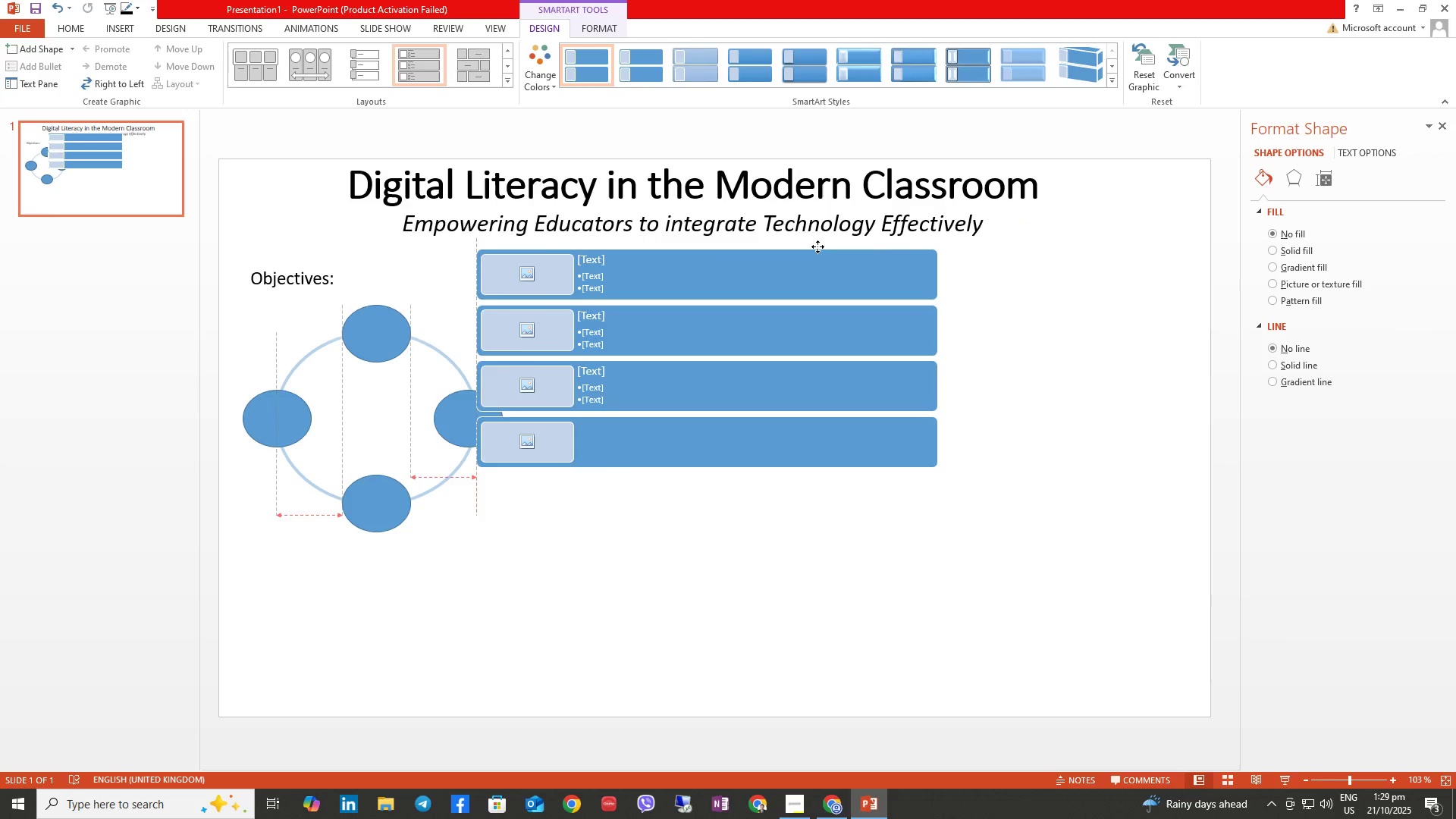 
wait(11.4)
 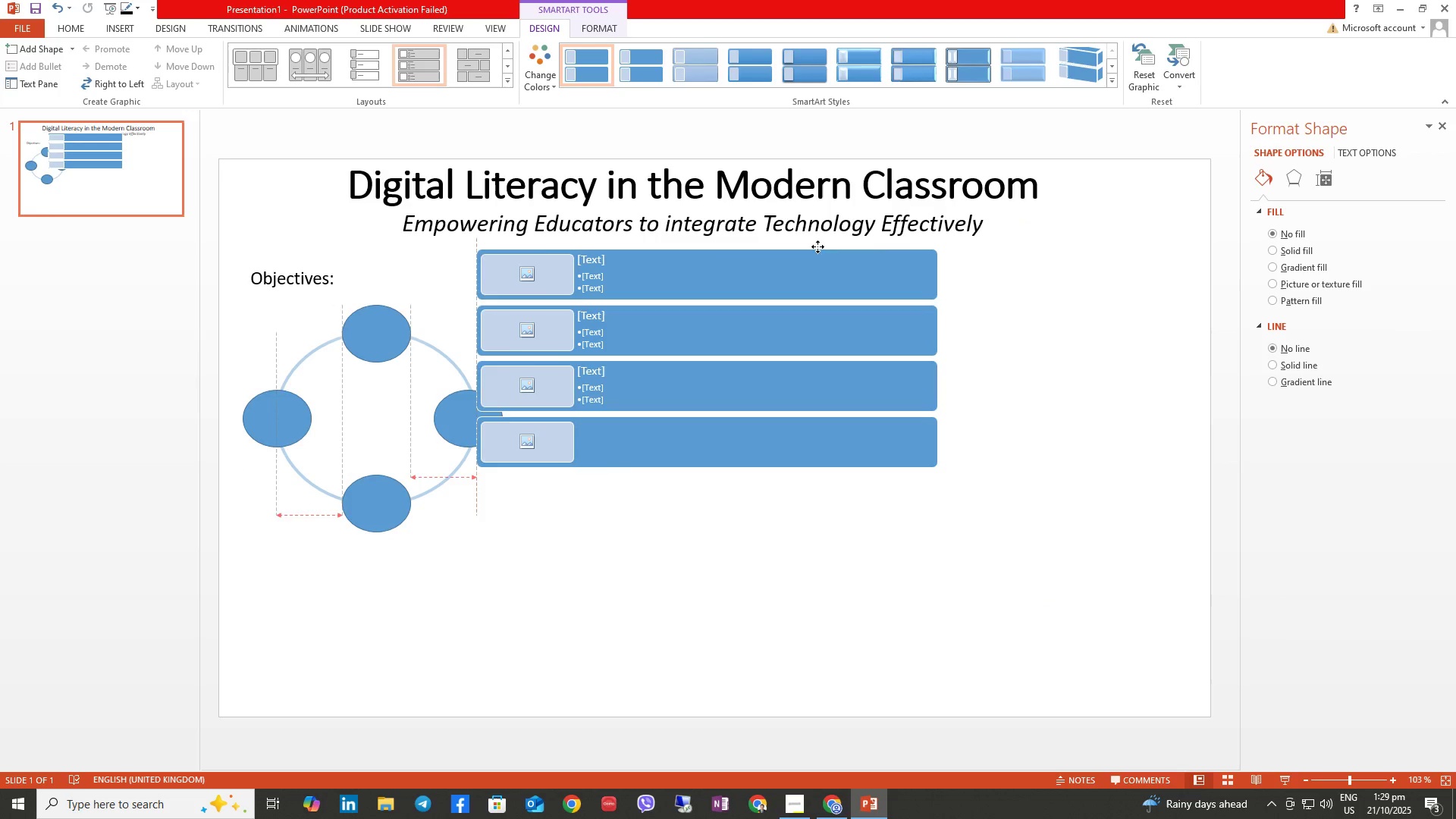 
left_click([1294, 234])
 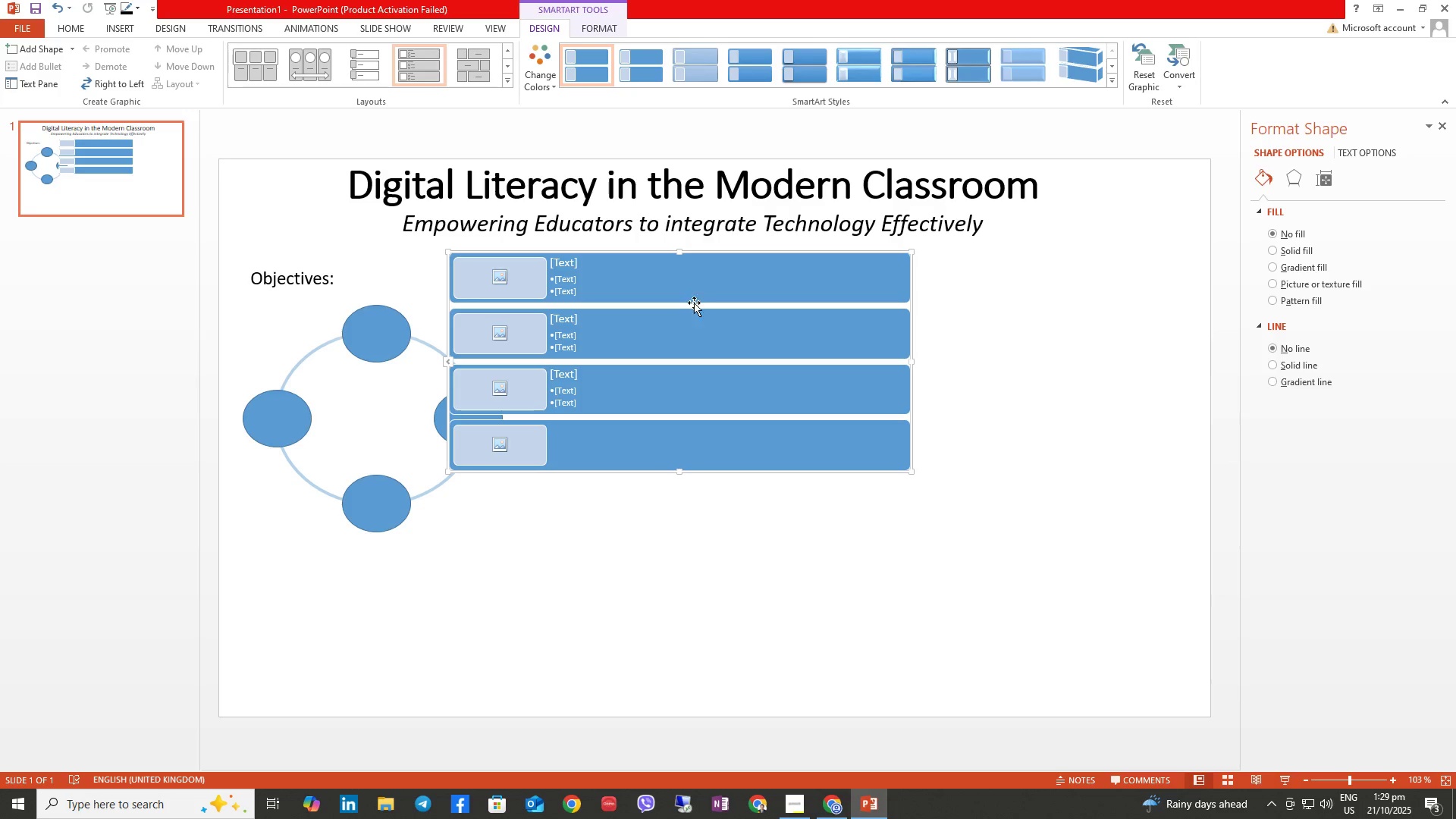 
left_click([695, 292])
 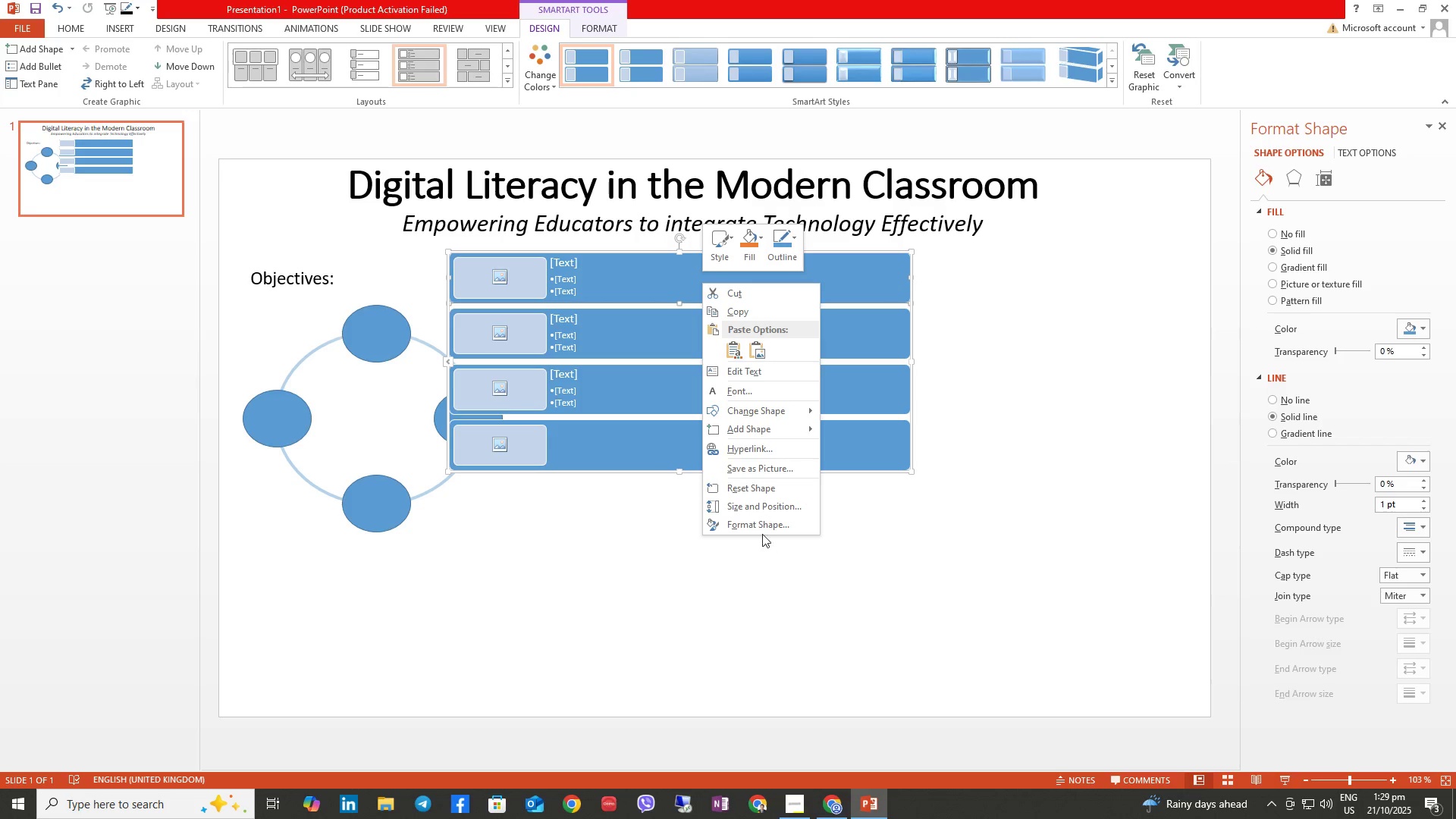 
left_click([759, 523])
 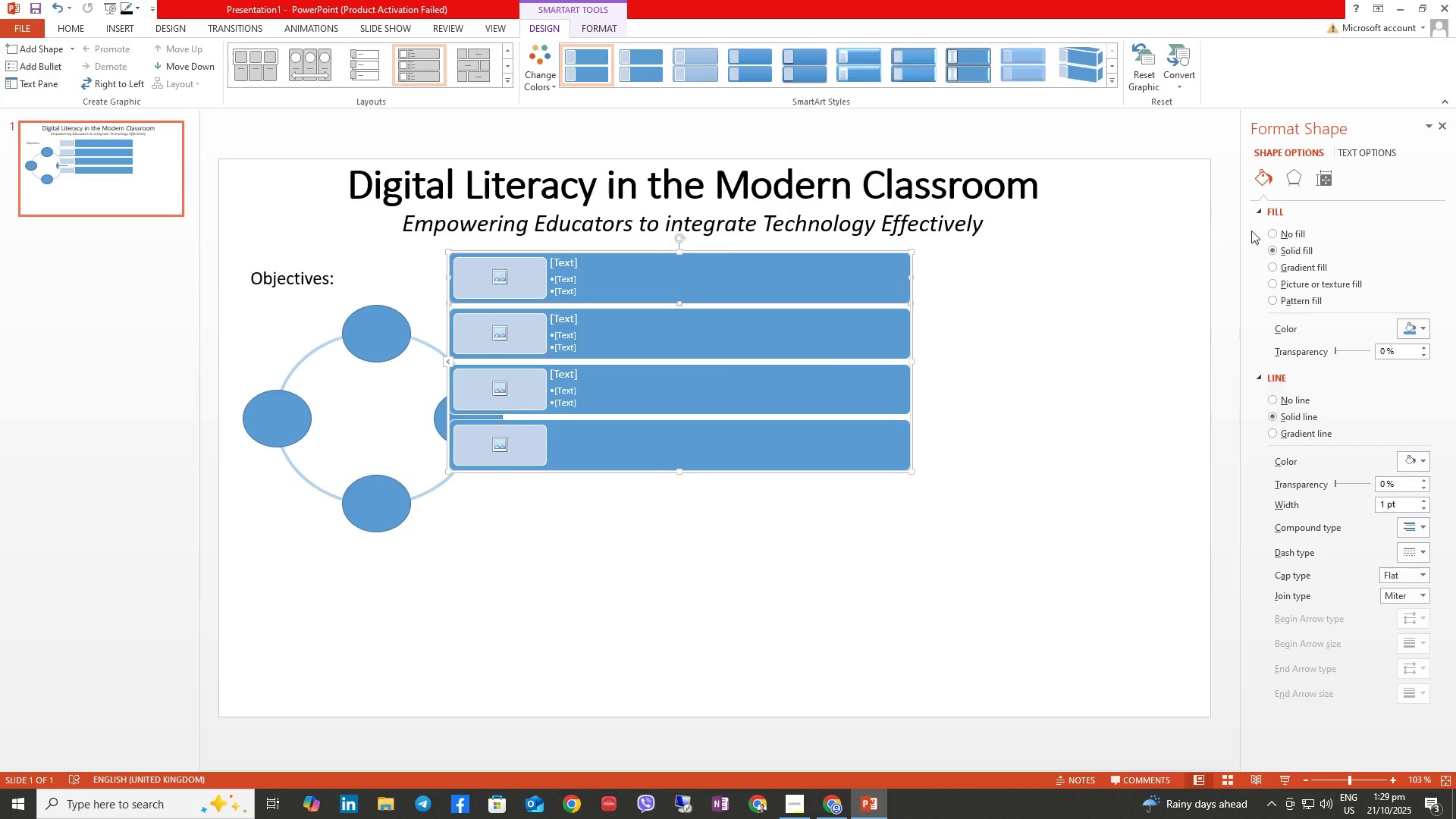 
left_click([1291, 239])
 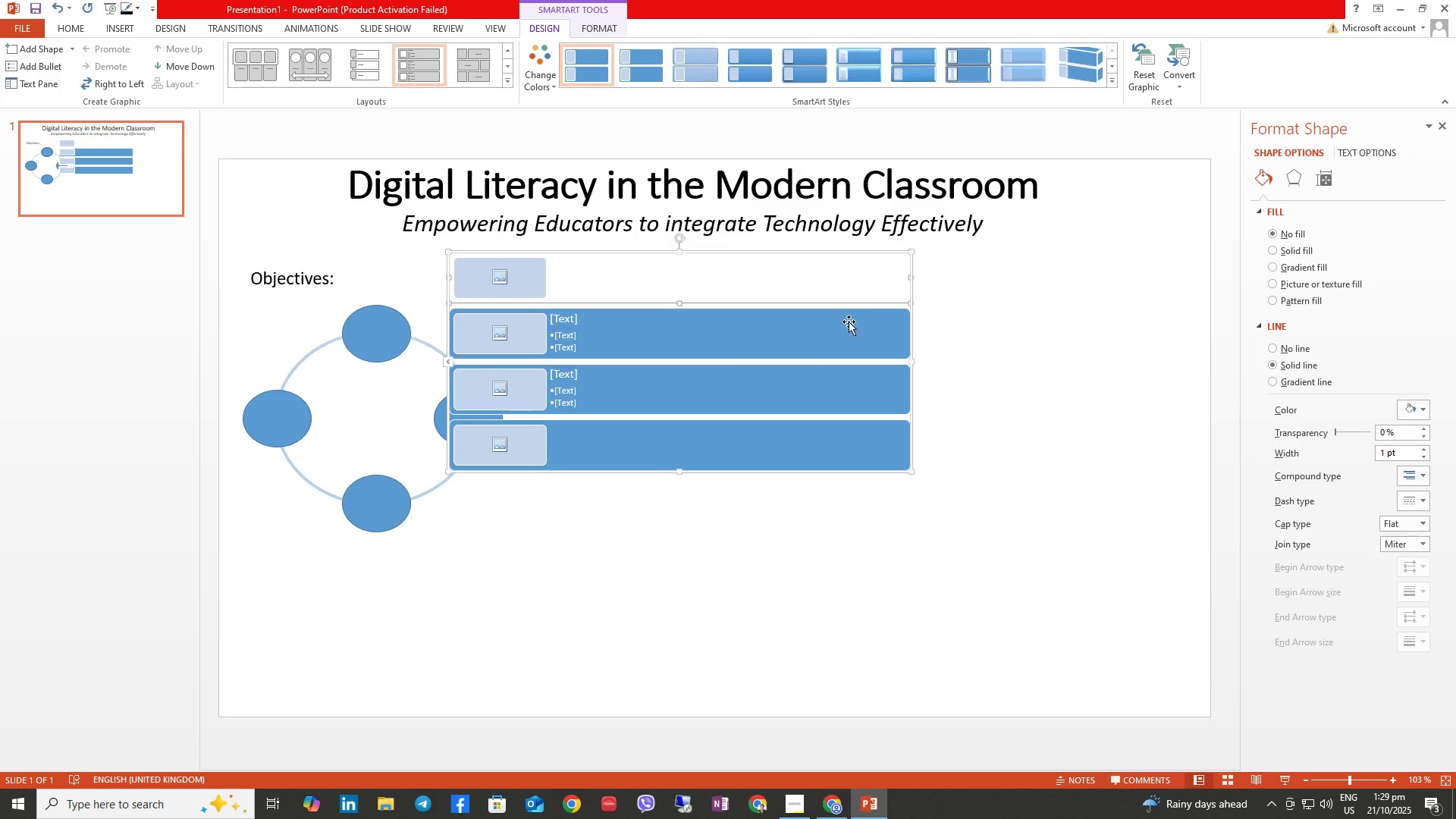 
left_click([846, 322])
 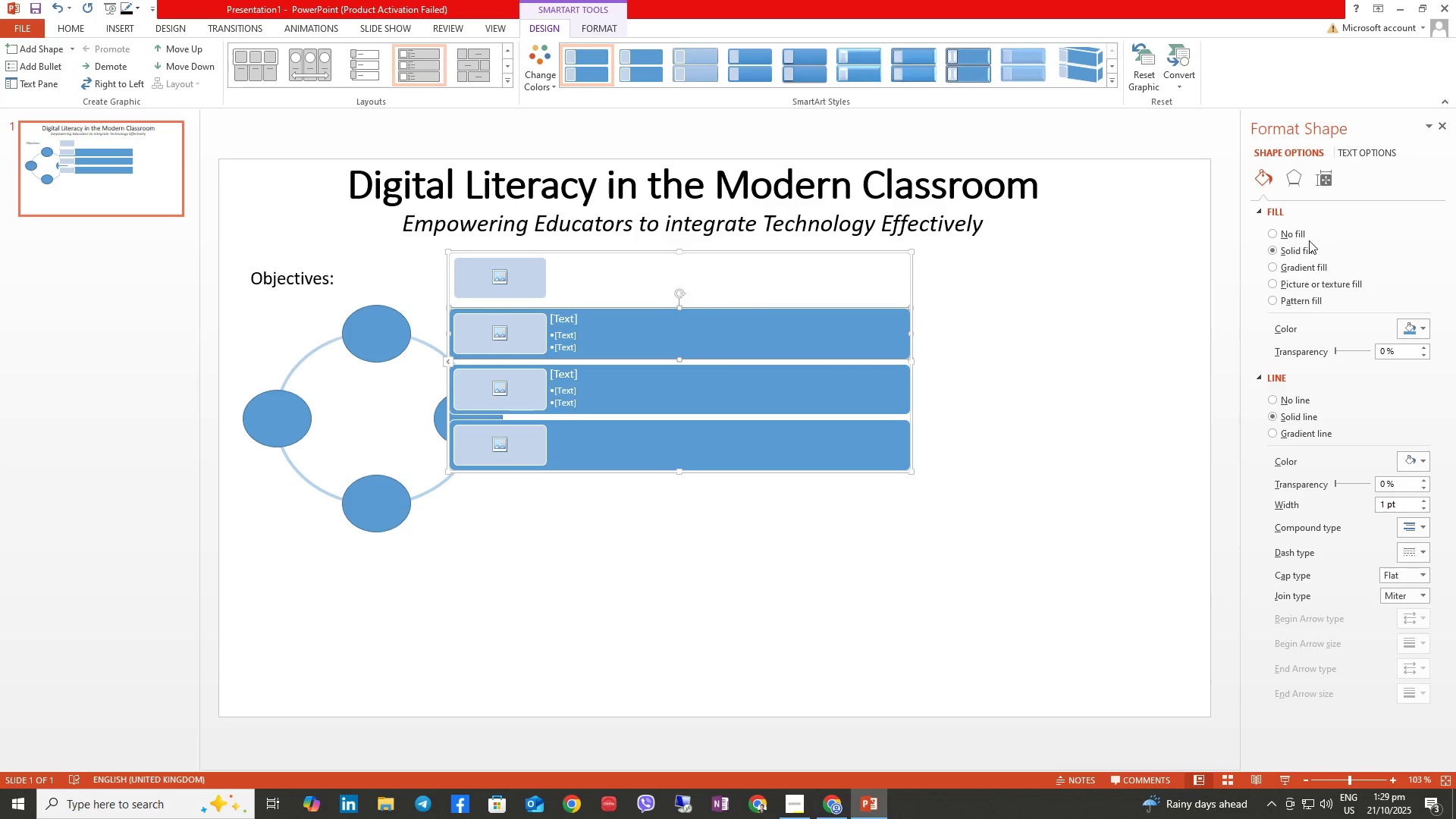 
left_click([1299, 238])
 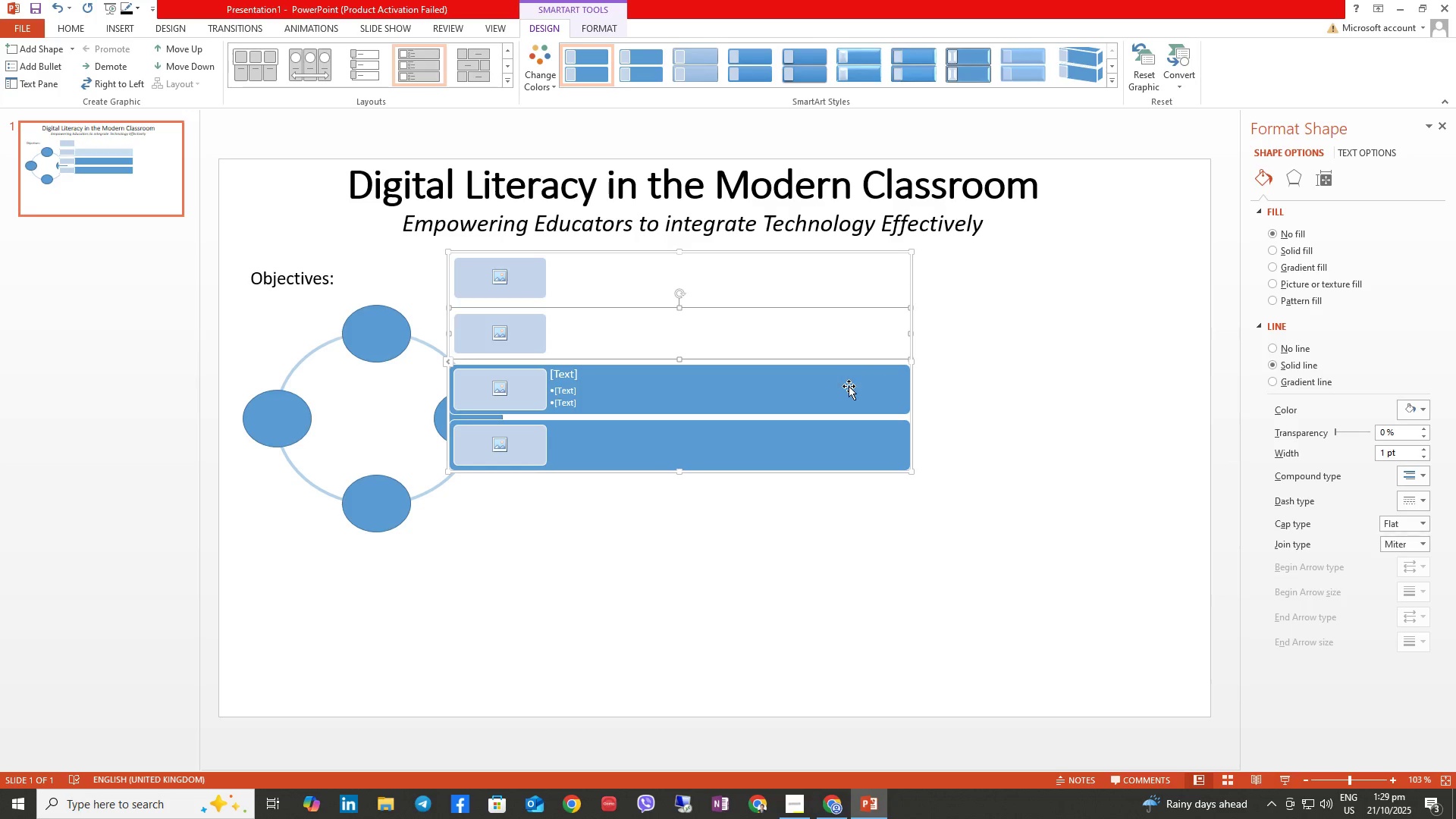 
left_click([845, 386])
 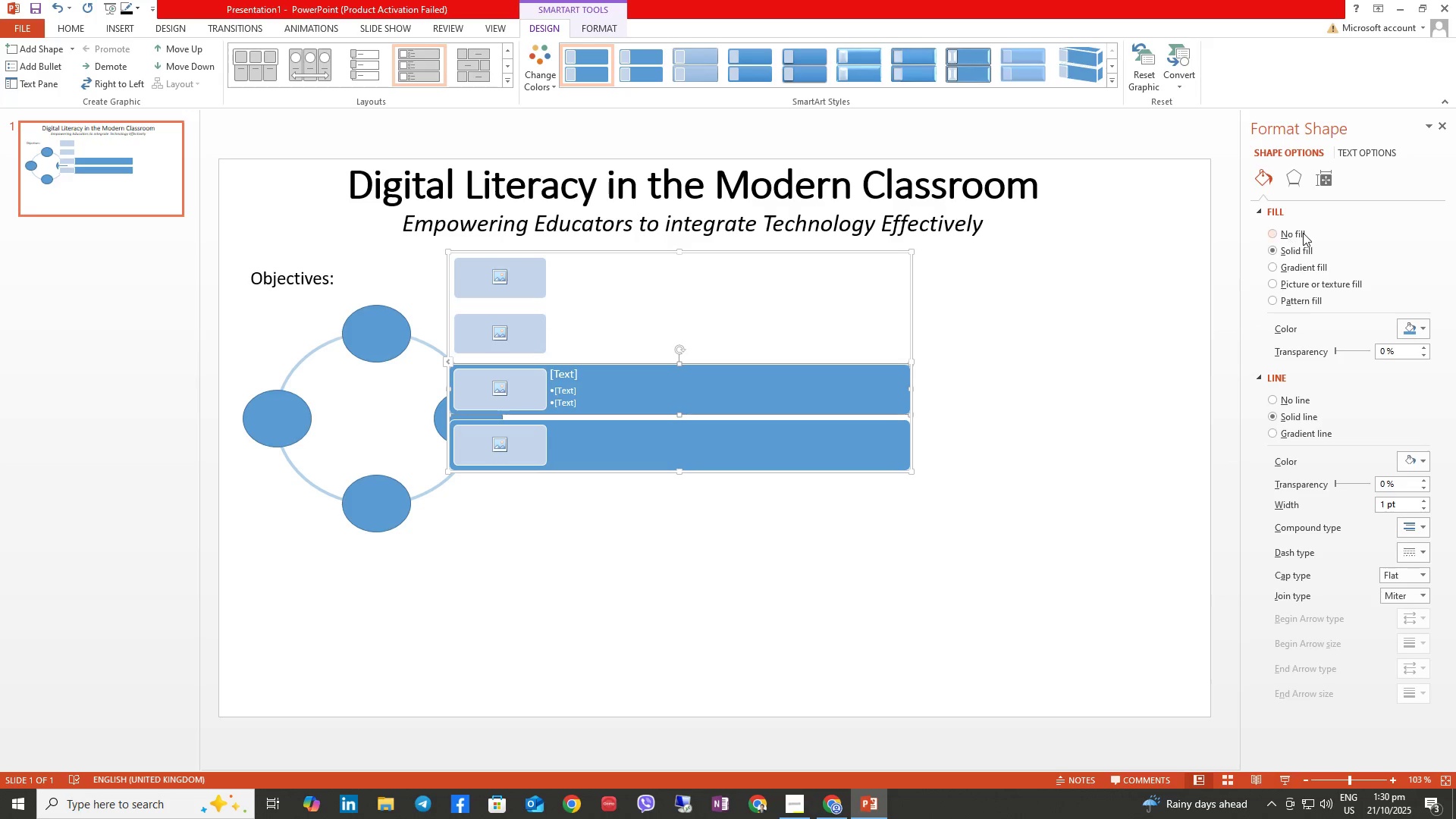 
left_click([1303, 233])
 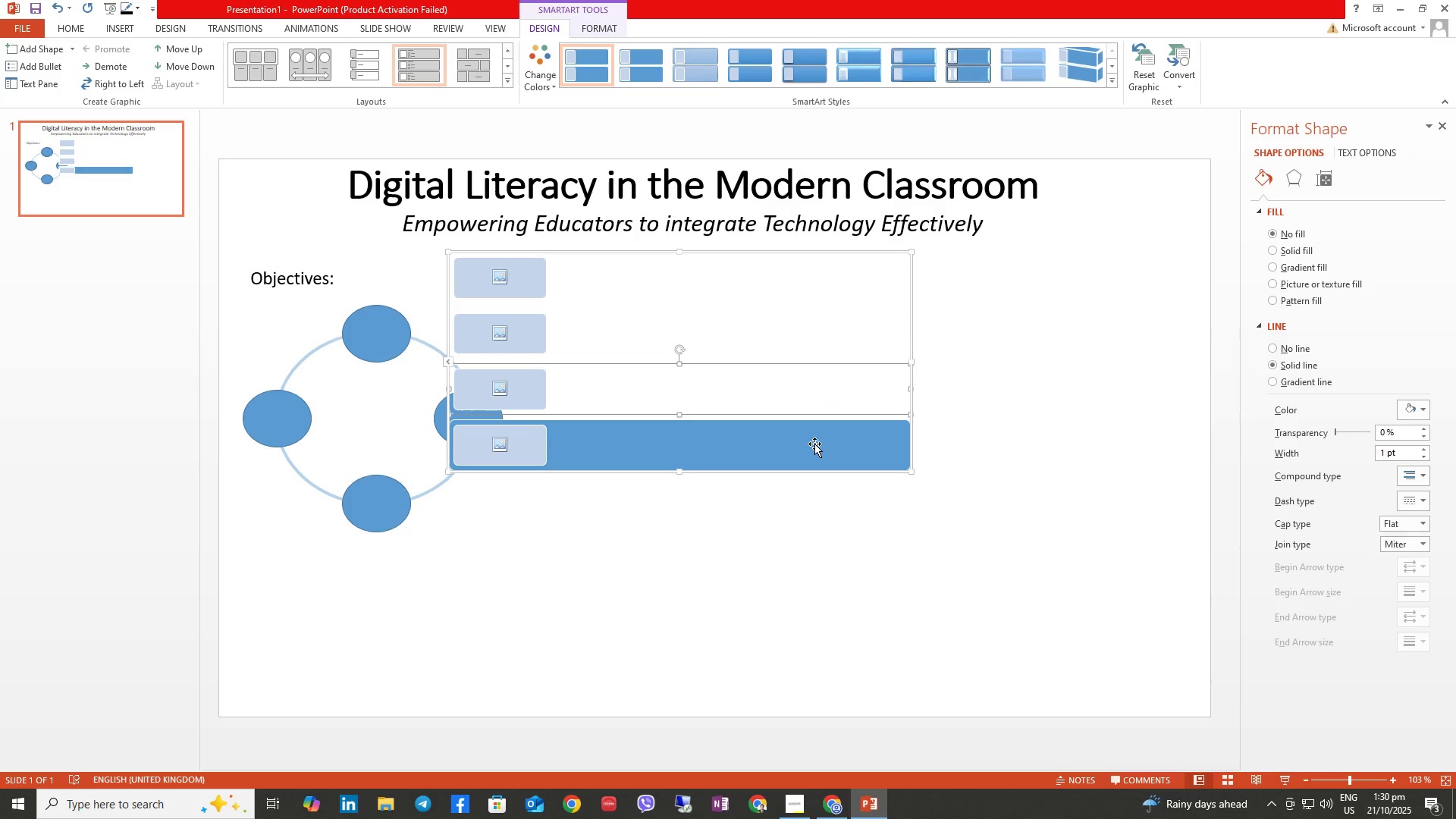 
left_click([814, 444])
 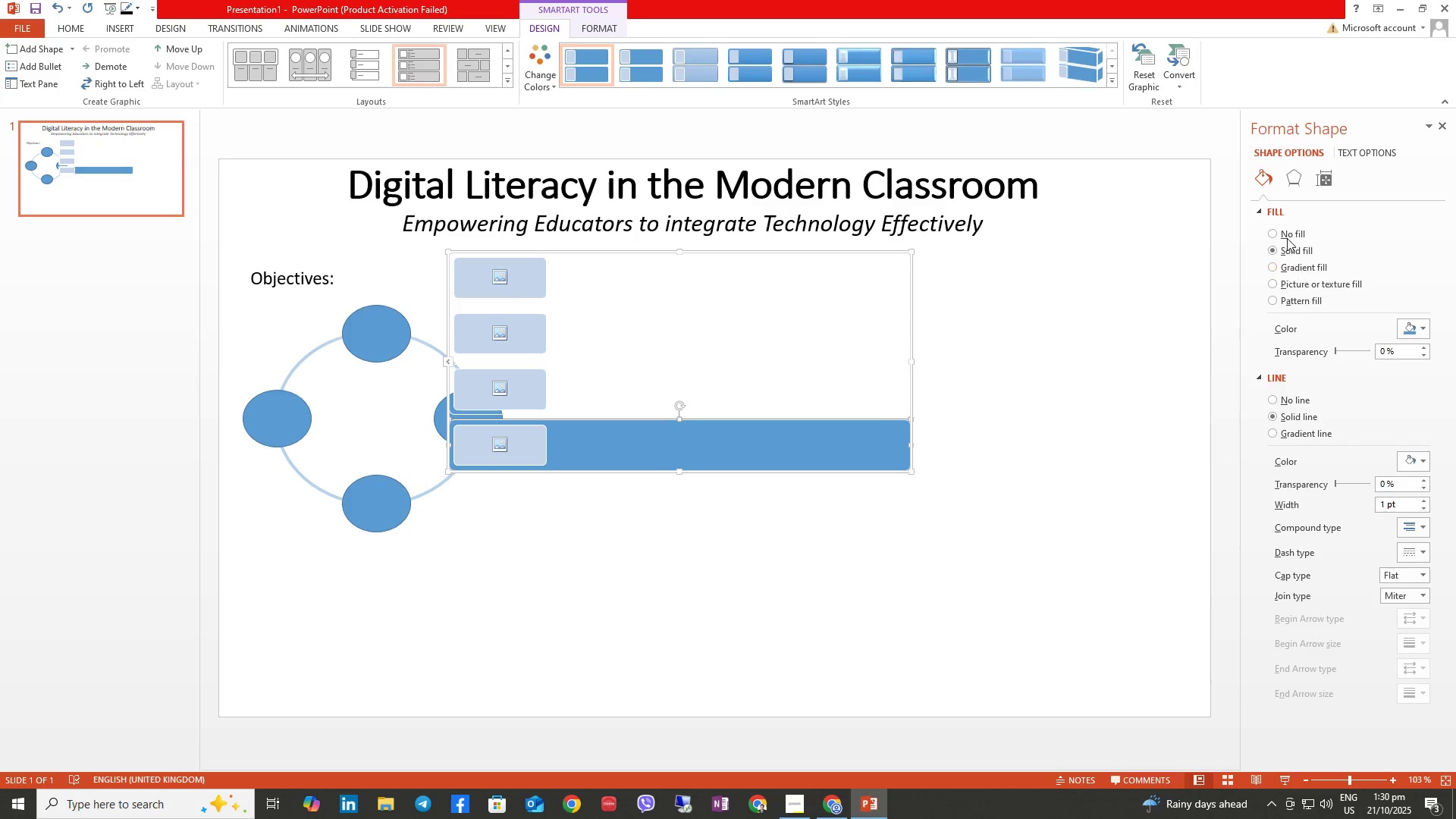 
left_click([1287, 237])
 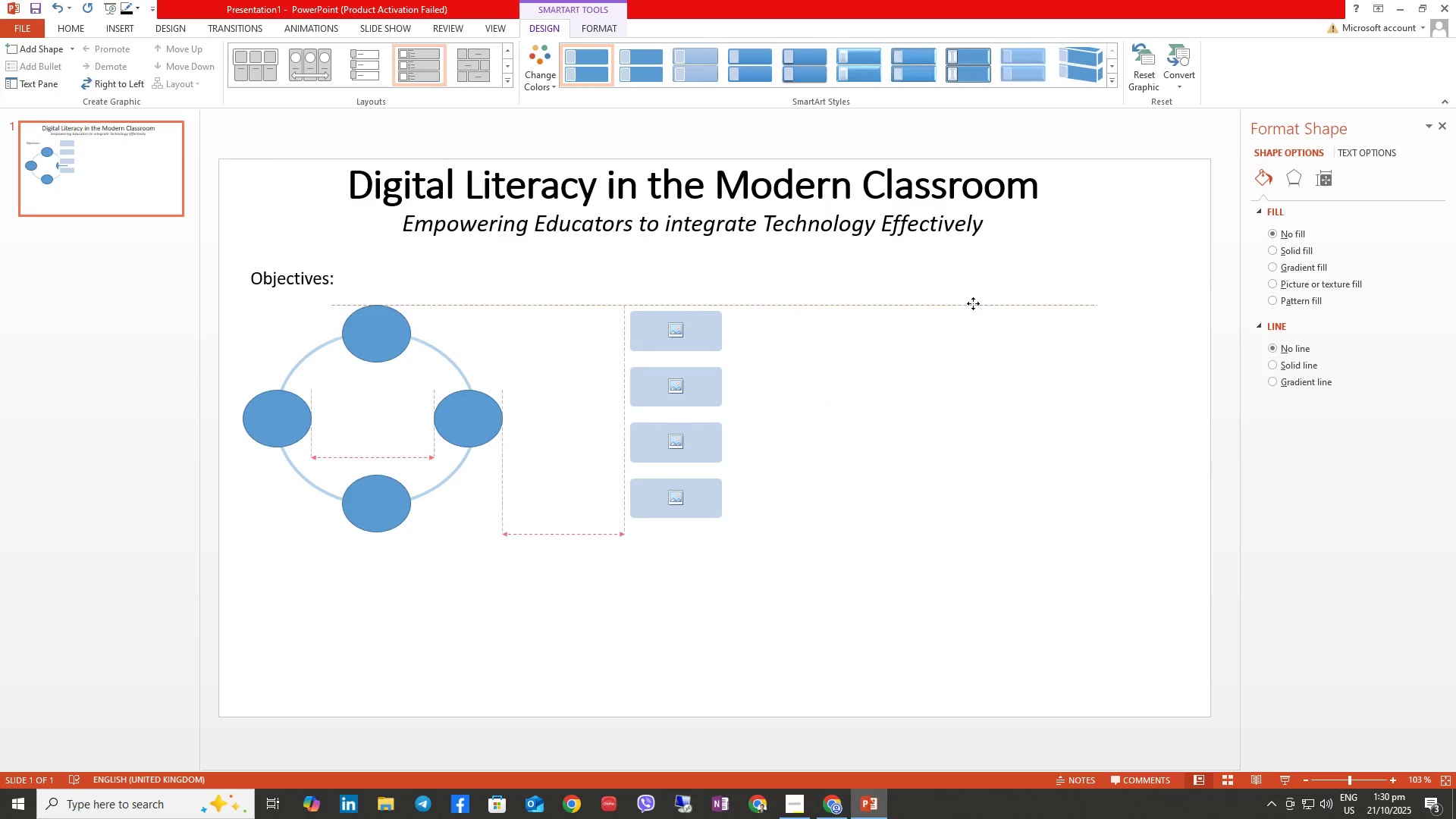 
left_click([730, 334])
 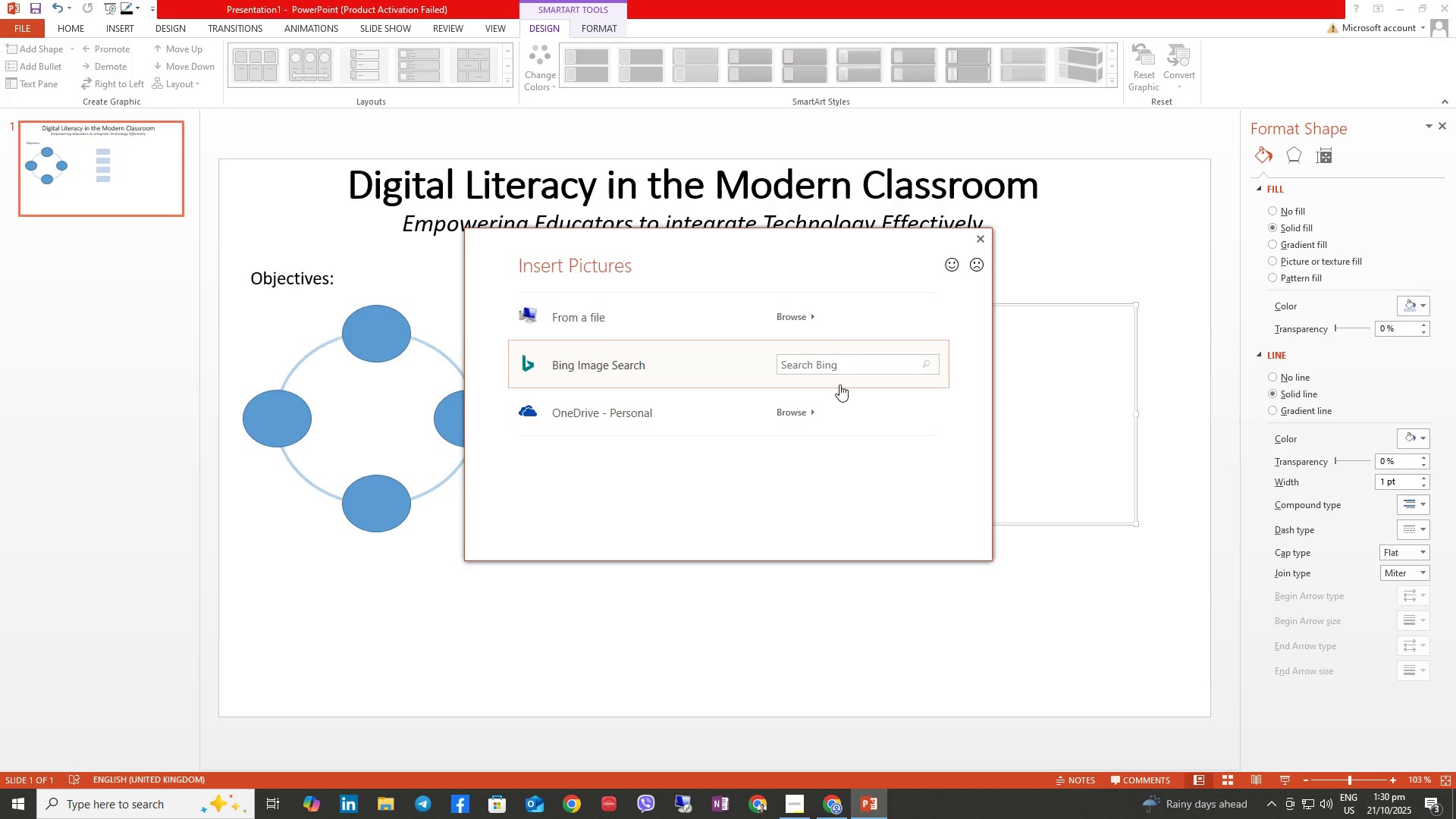 
left_click([607, 318])
 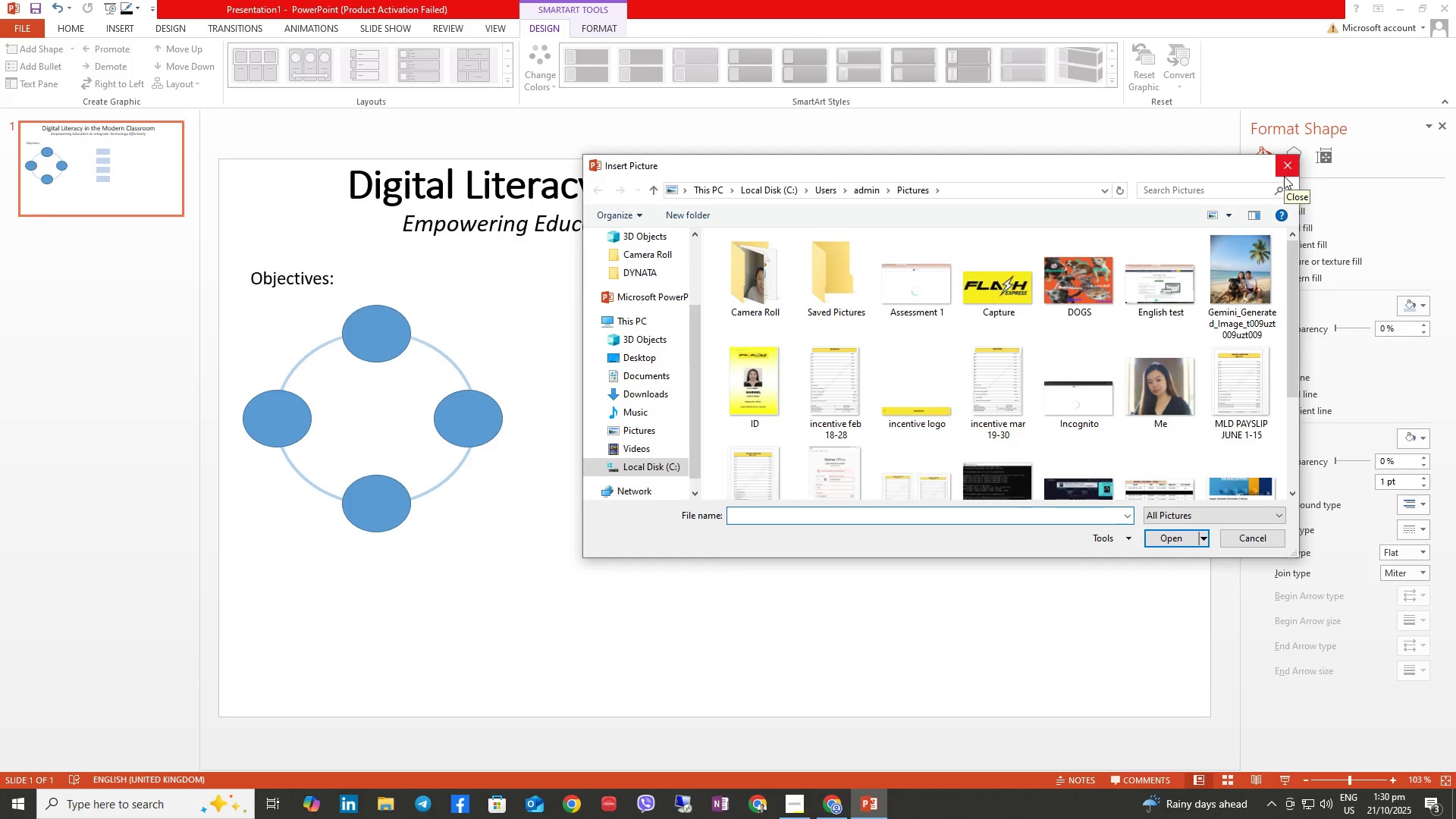 
wait(5.88)
 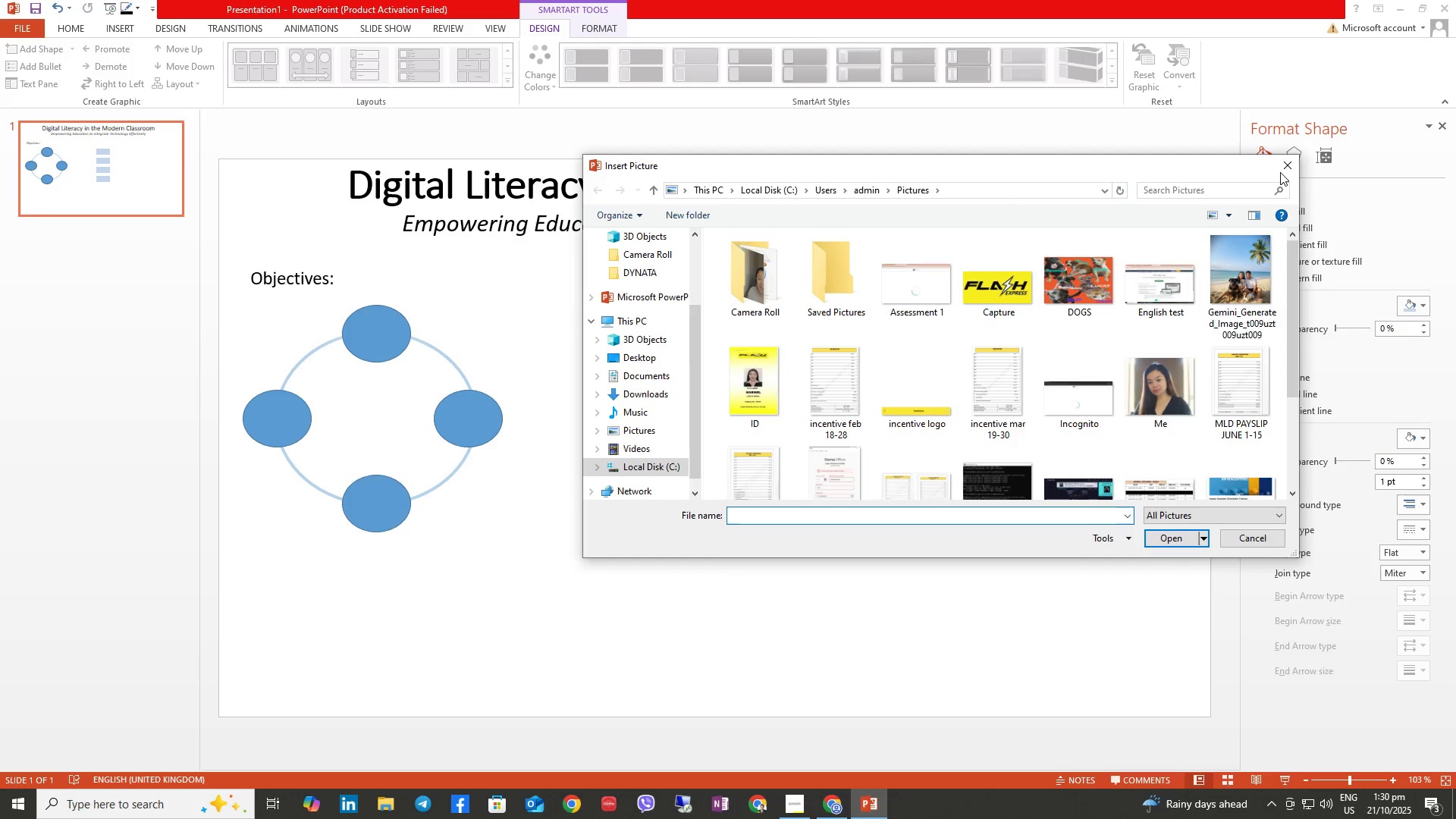 
left_click([1284, 176])
 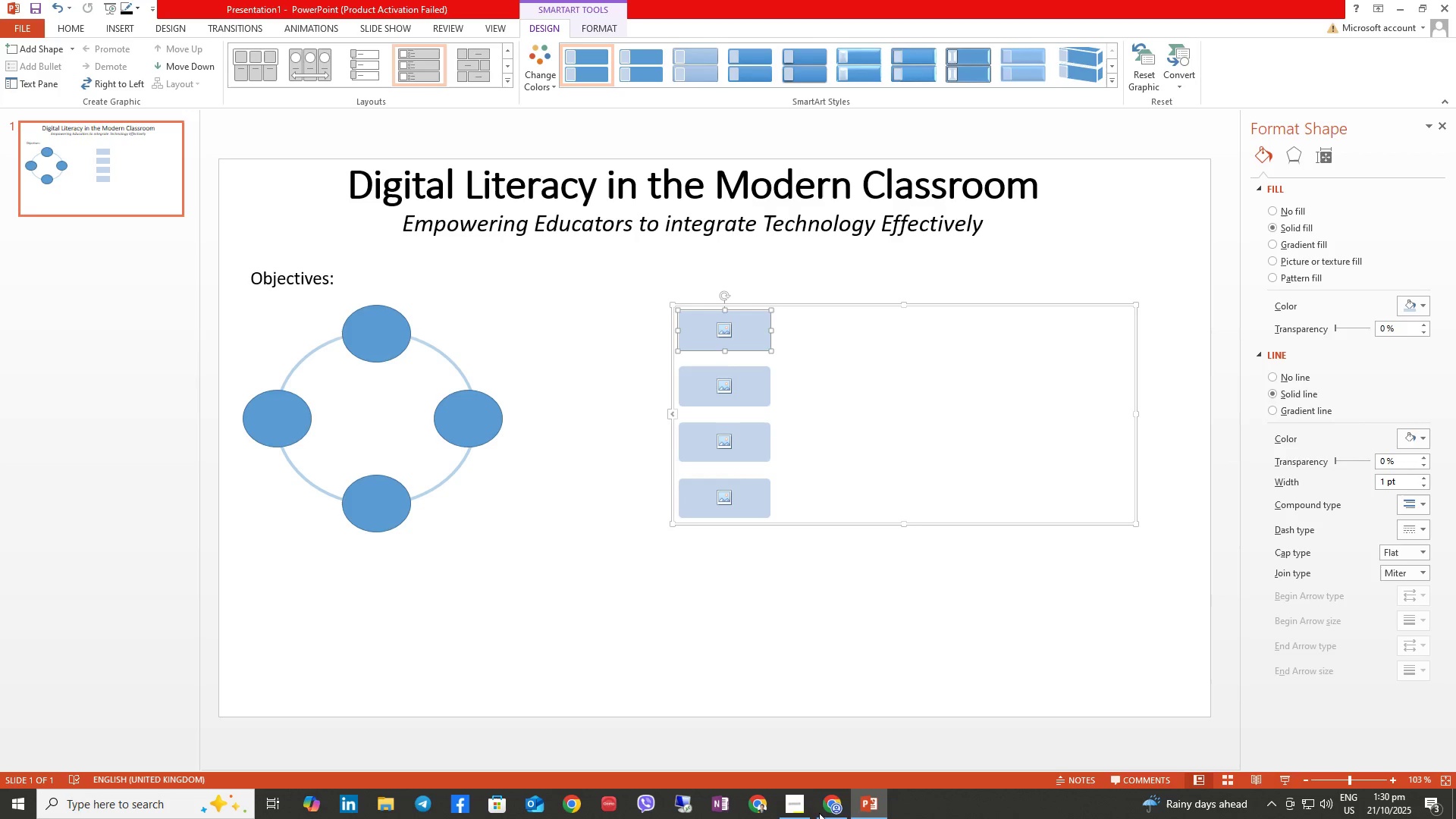 
left_click([830, 795])
 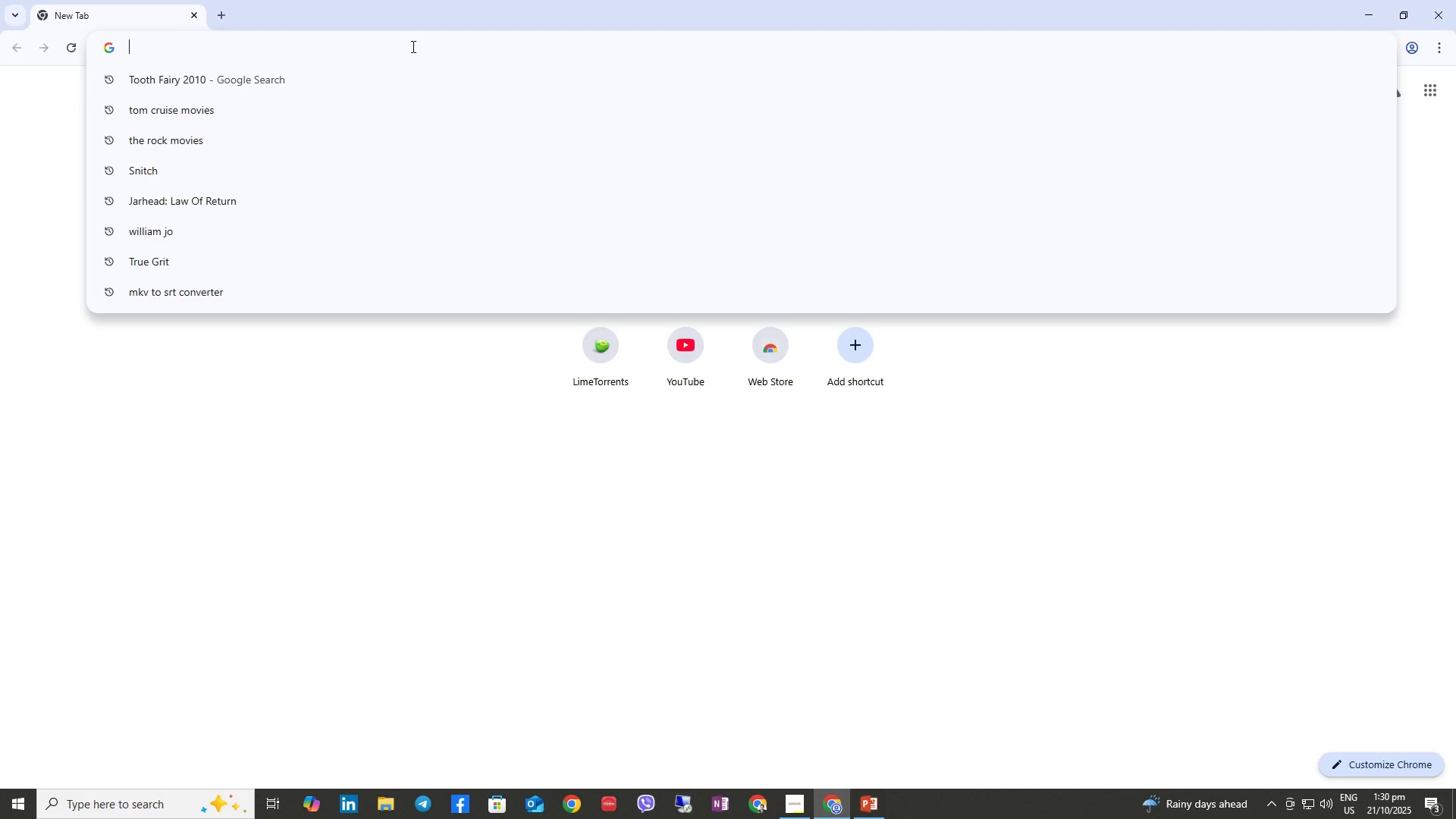 
wait(6.41)
 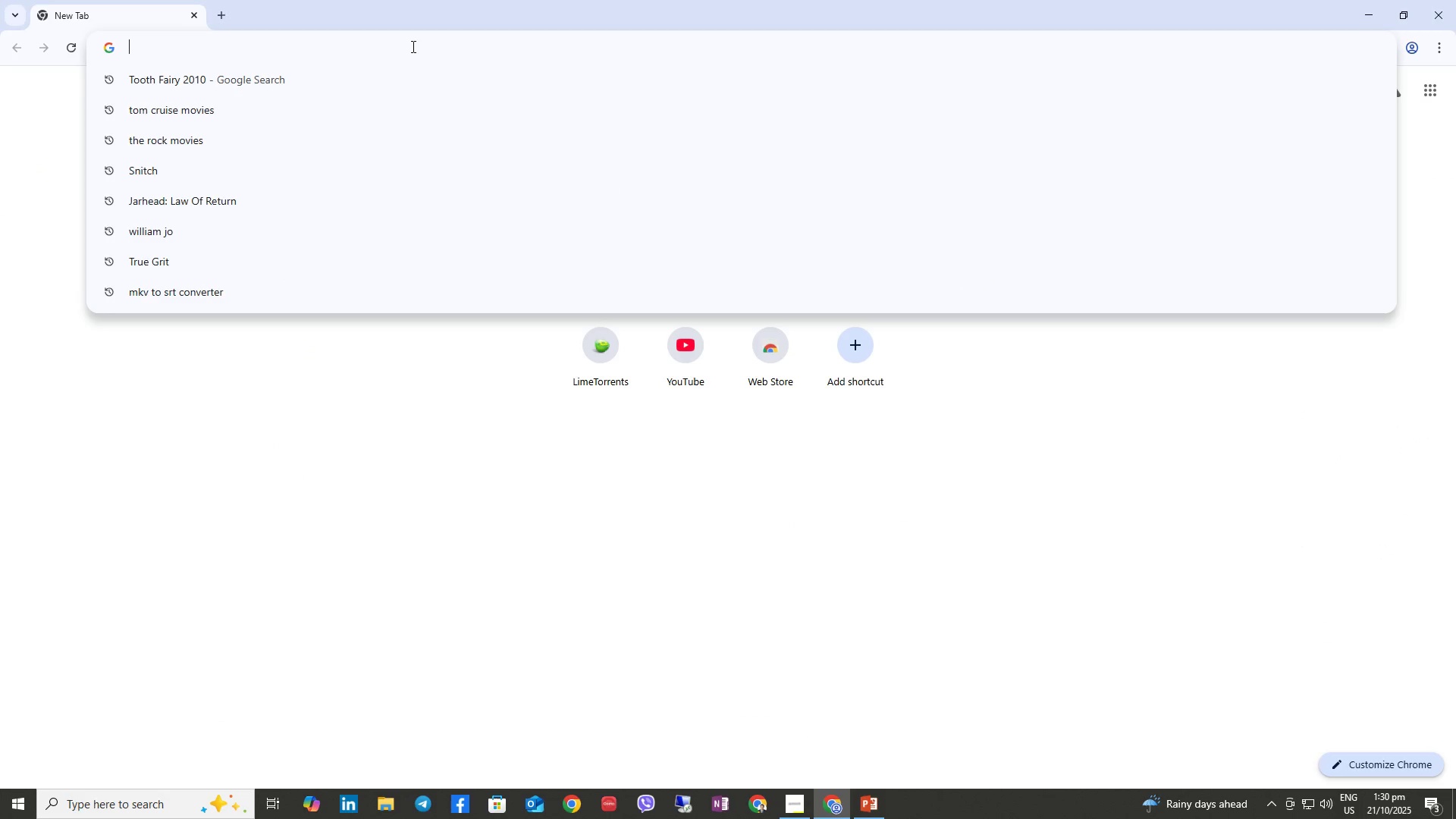 
type(grid icon)
 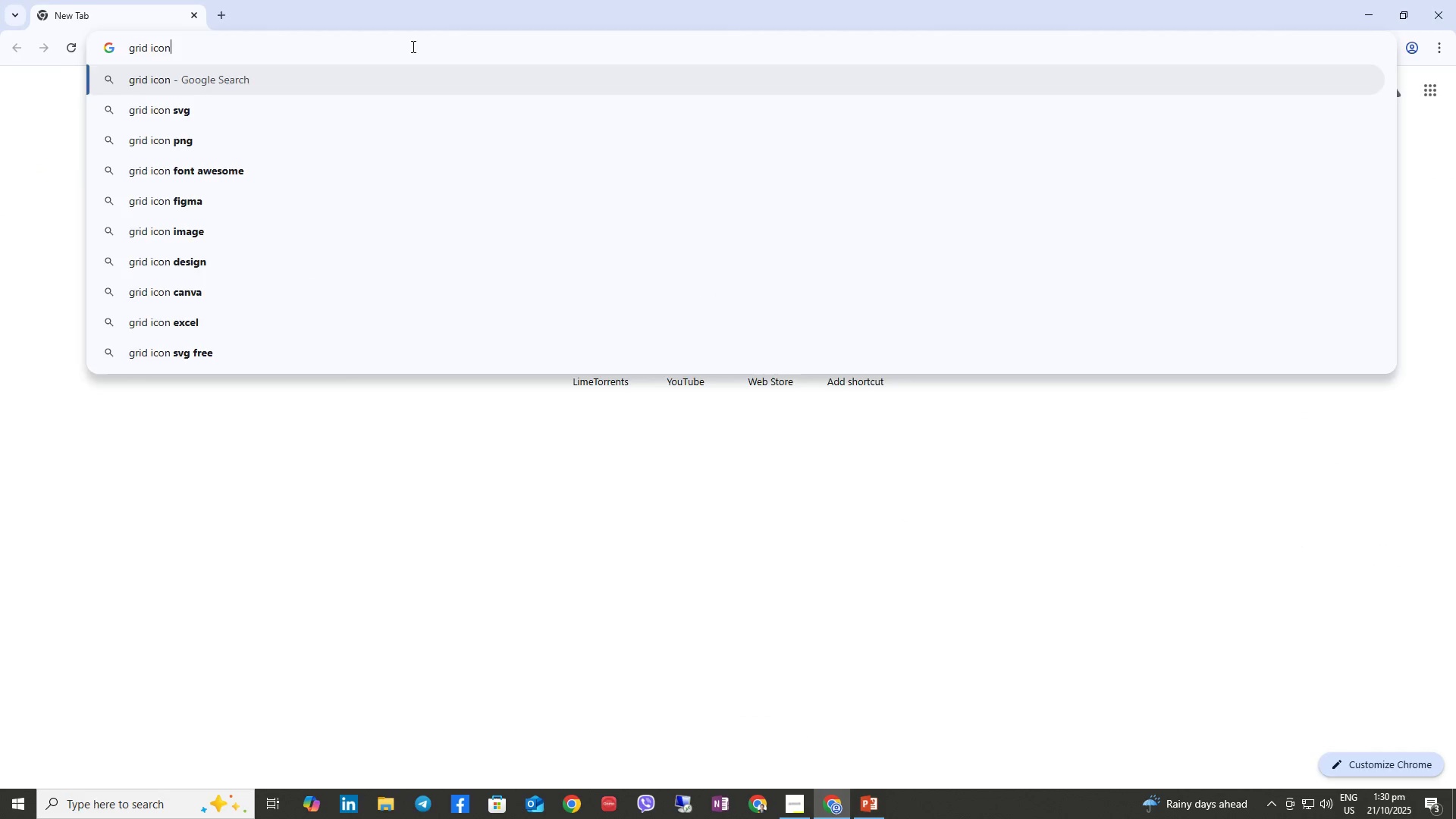 
key(Enter)
 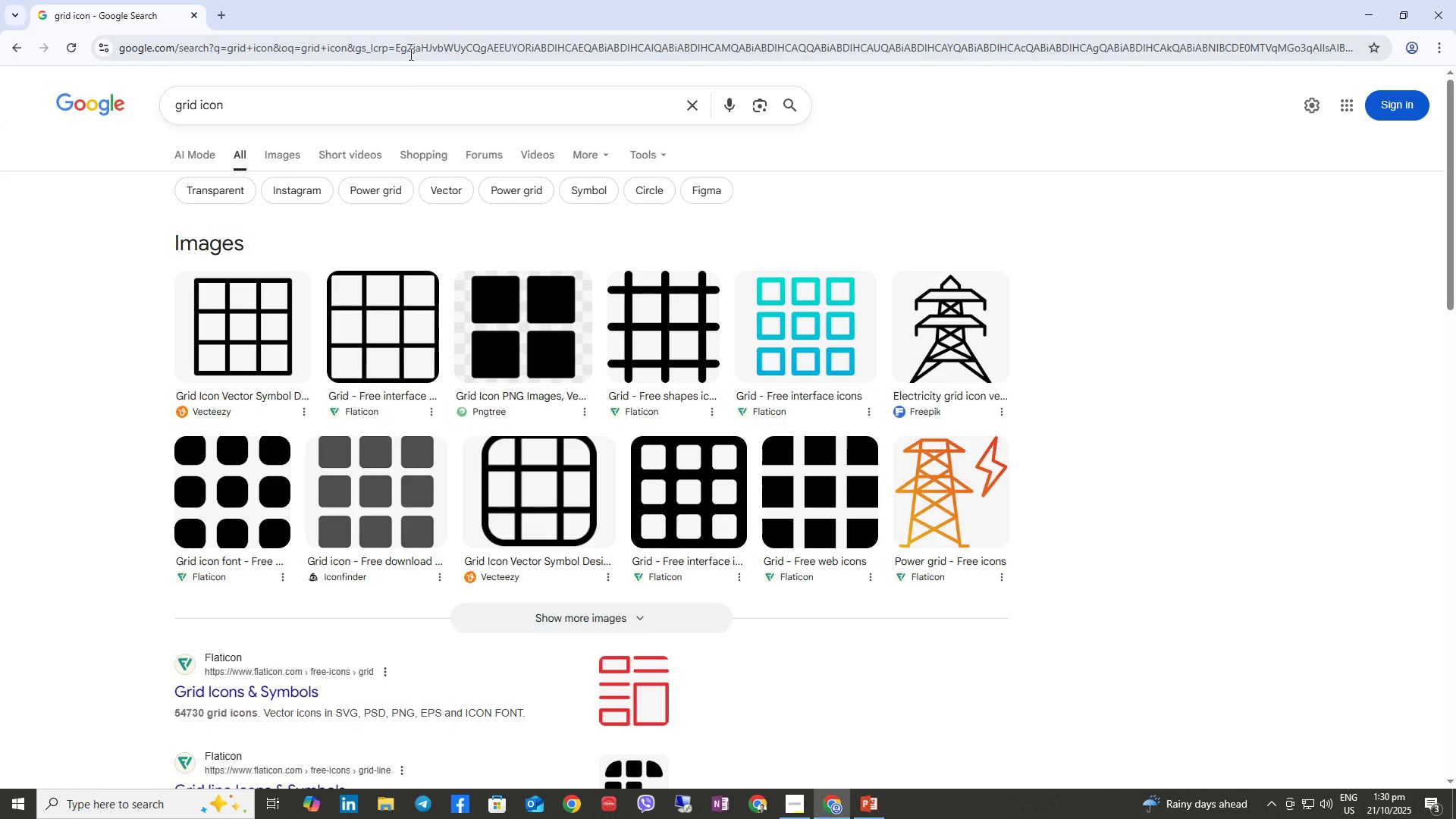 
left_click([416, 105])
 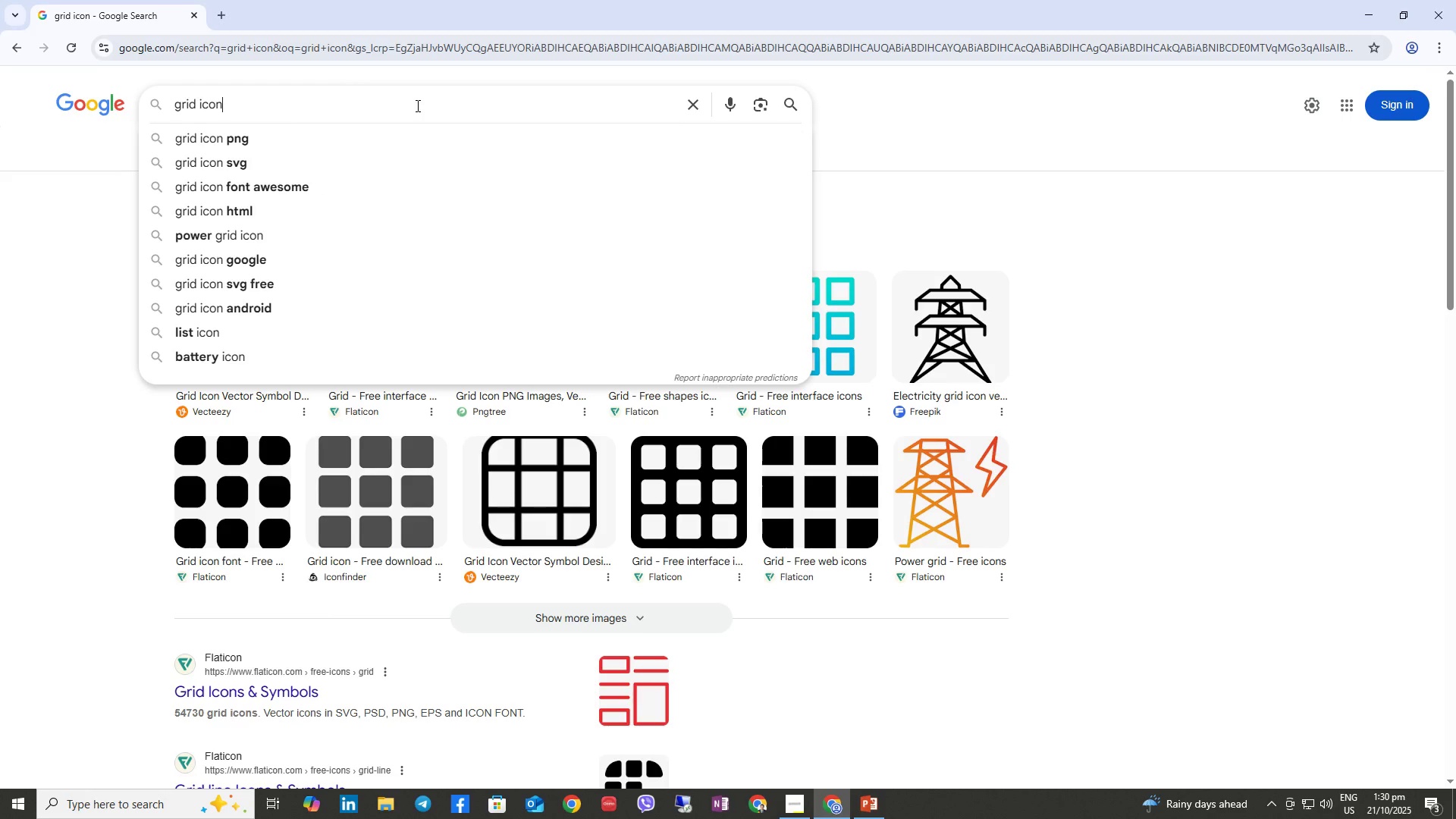 
type( color white)
 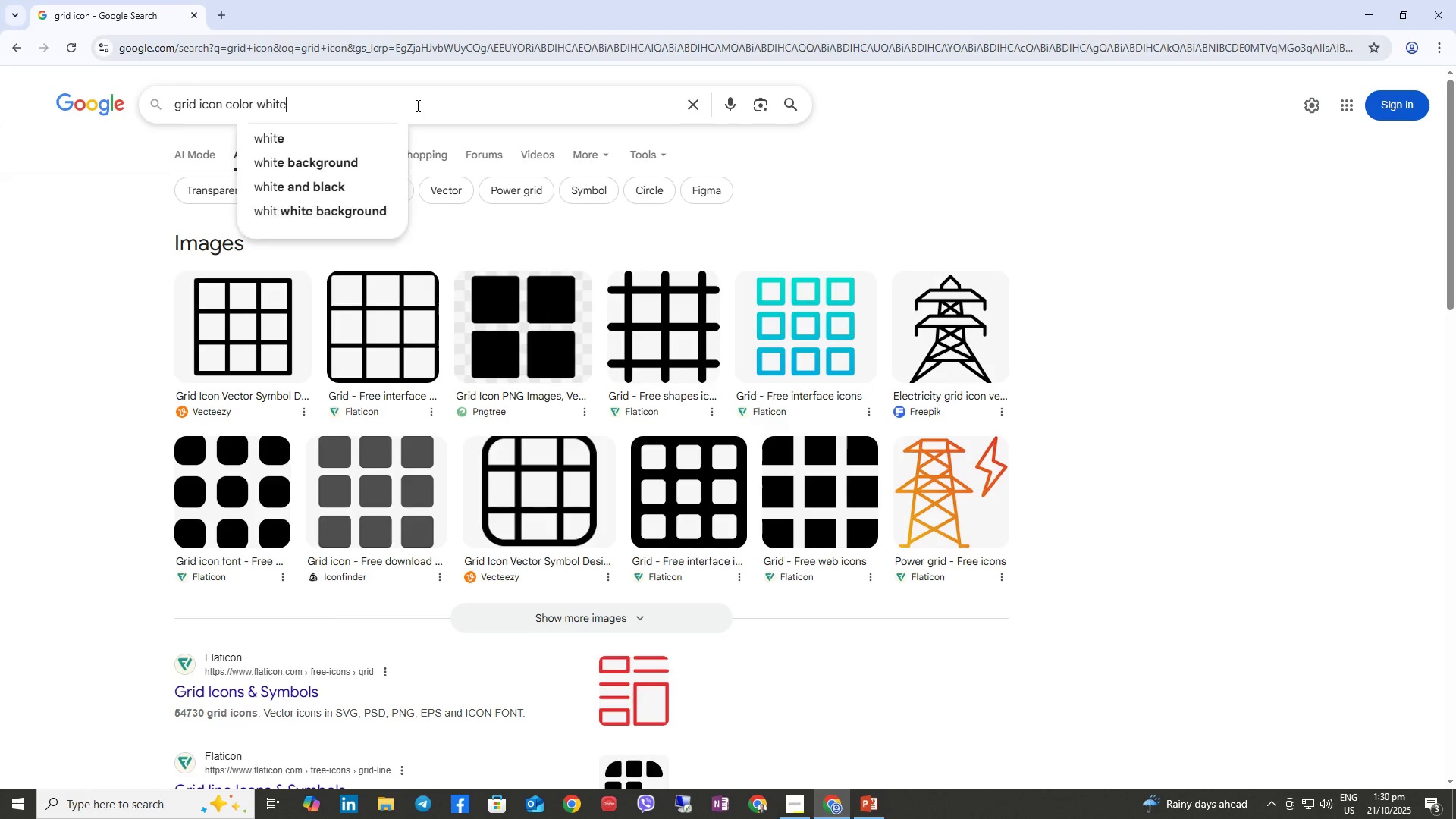 
key(Enter)
 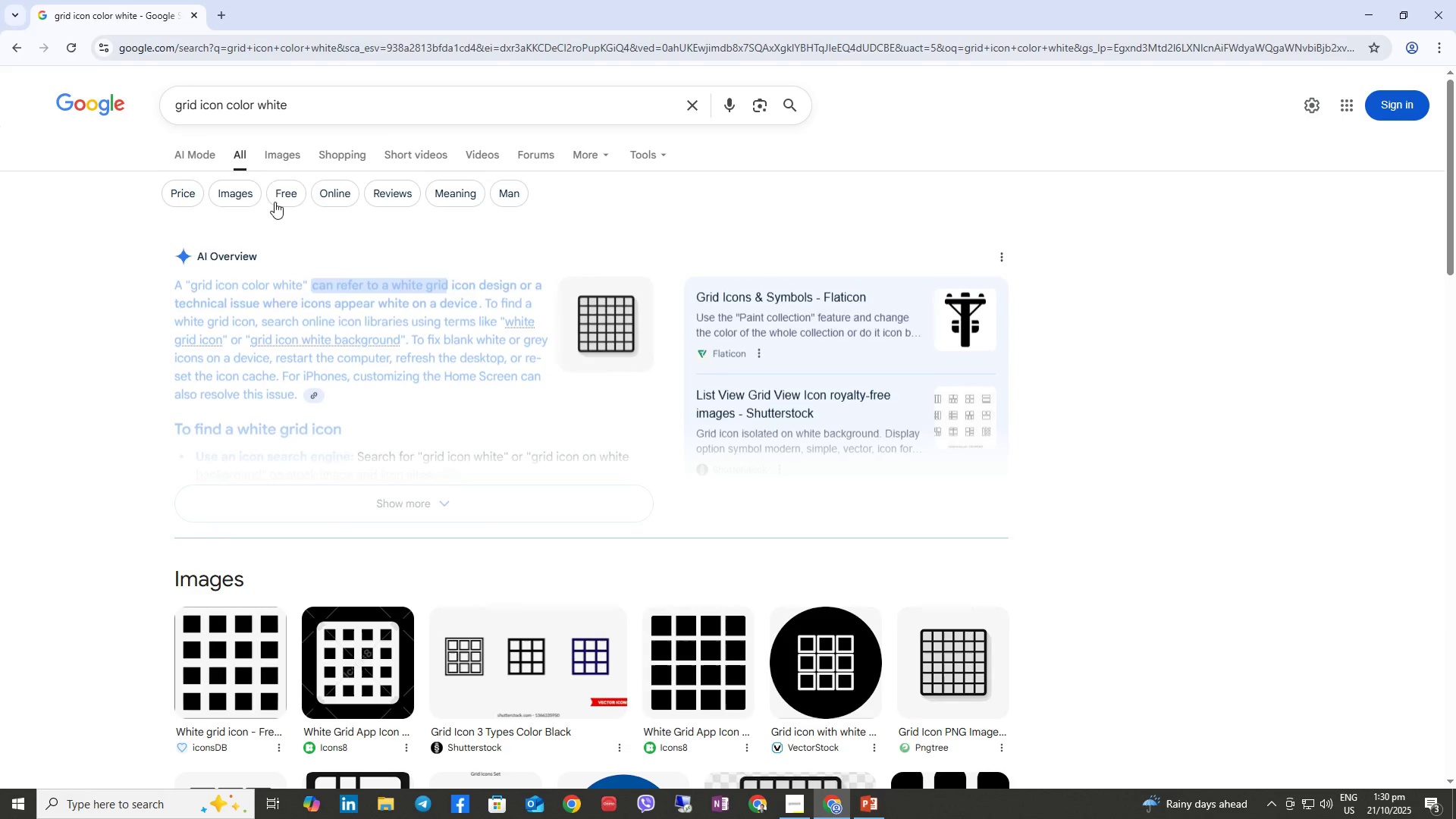 
left_click([268, 152])
 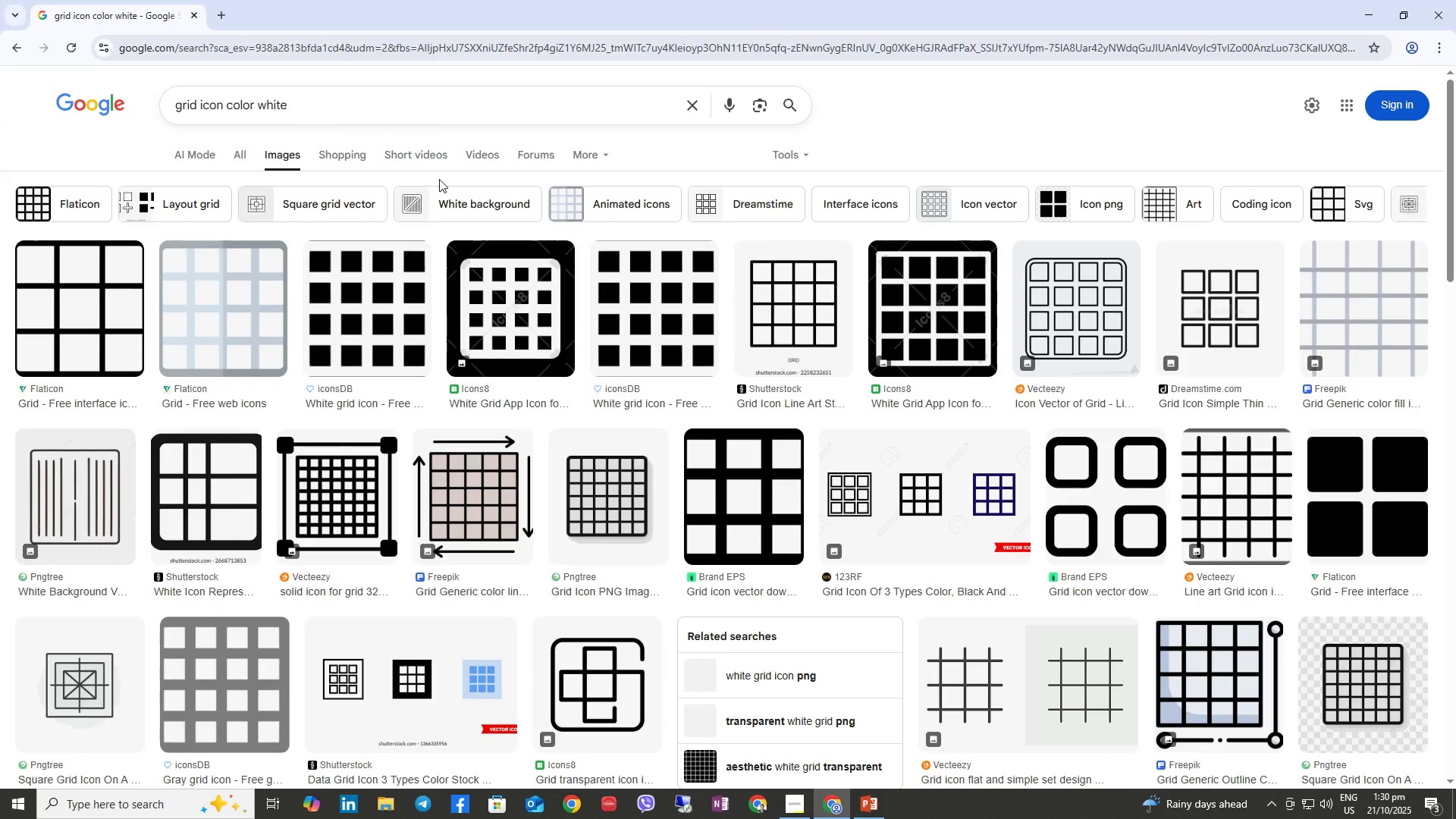 
scroll: coordinate [600, 344], scroll_direction: down, amount: 3.0
 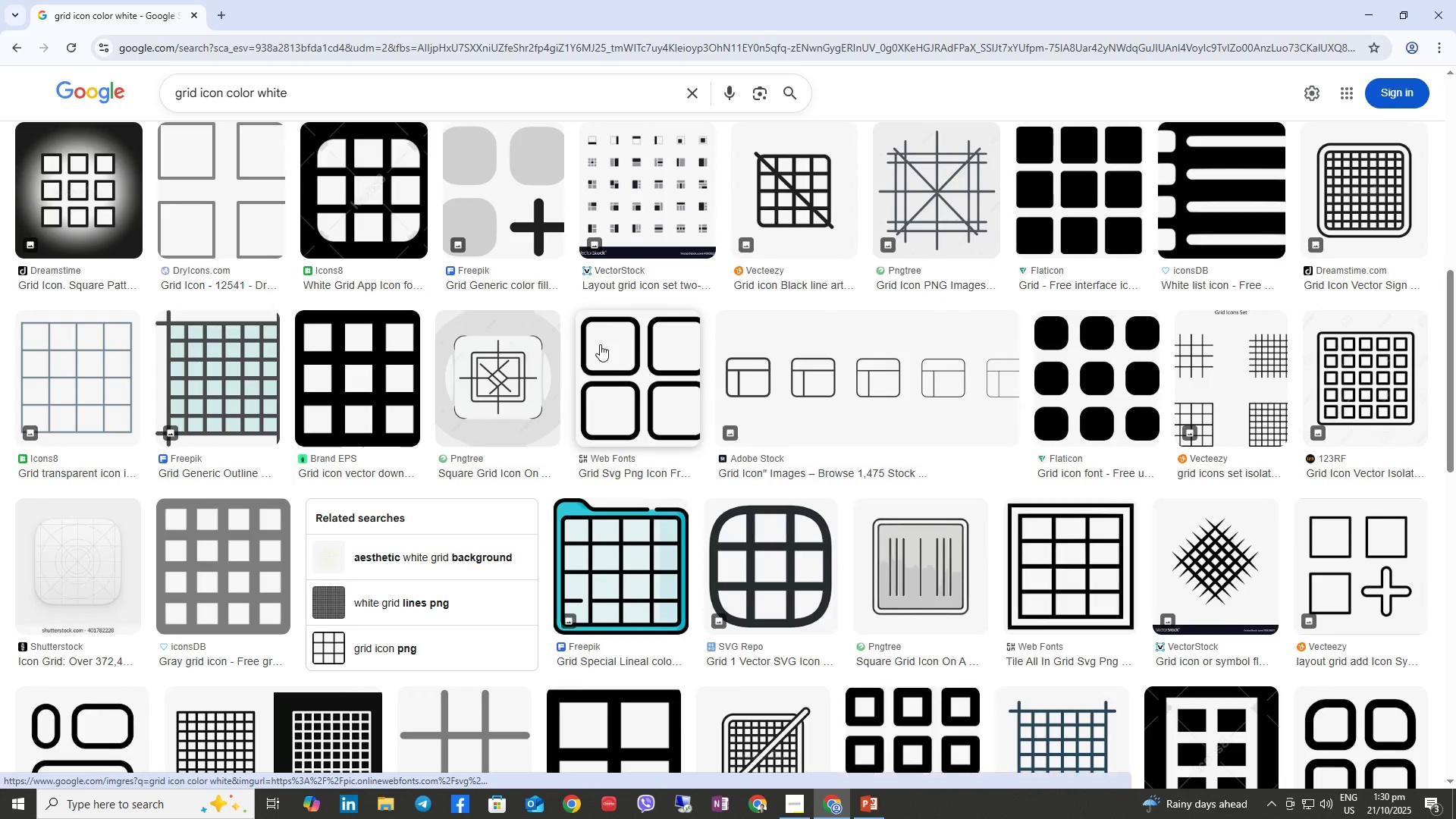 
scroll: coordinate [599, 346], scroll_direction: up, amount: 4.0
 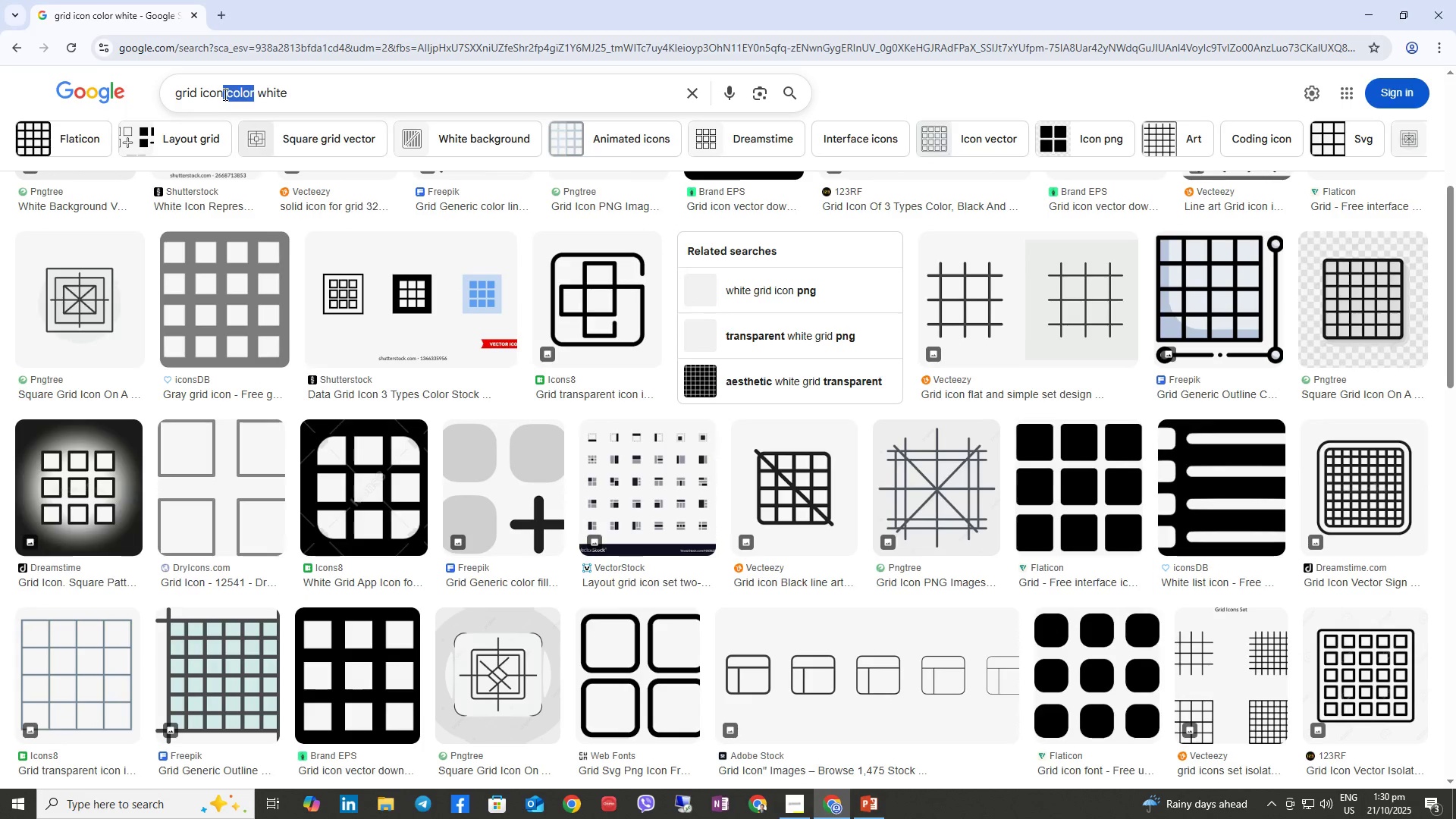 
key(Backspace)
 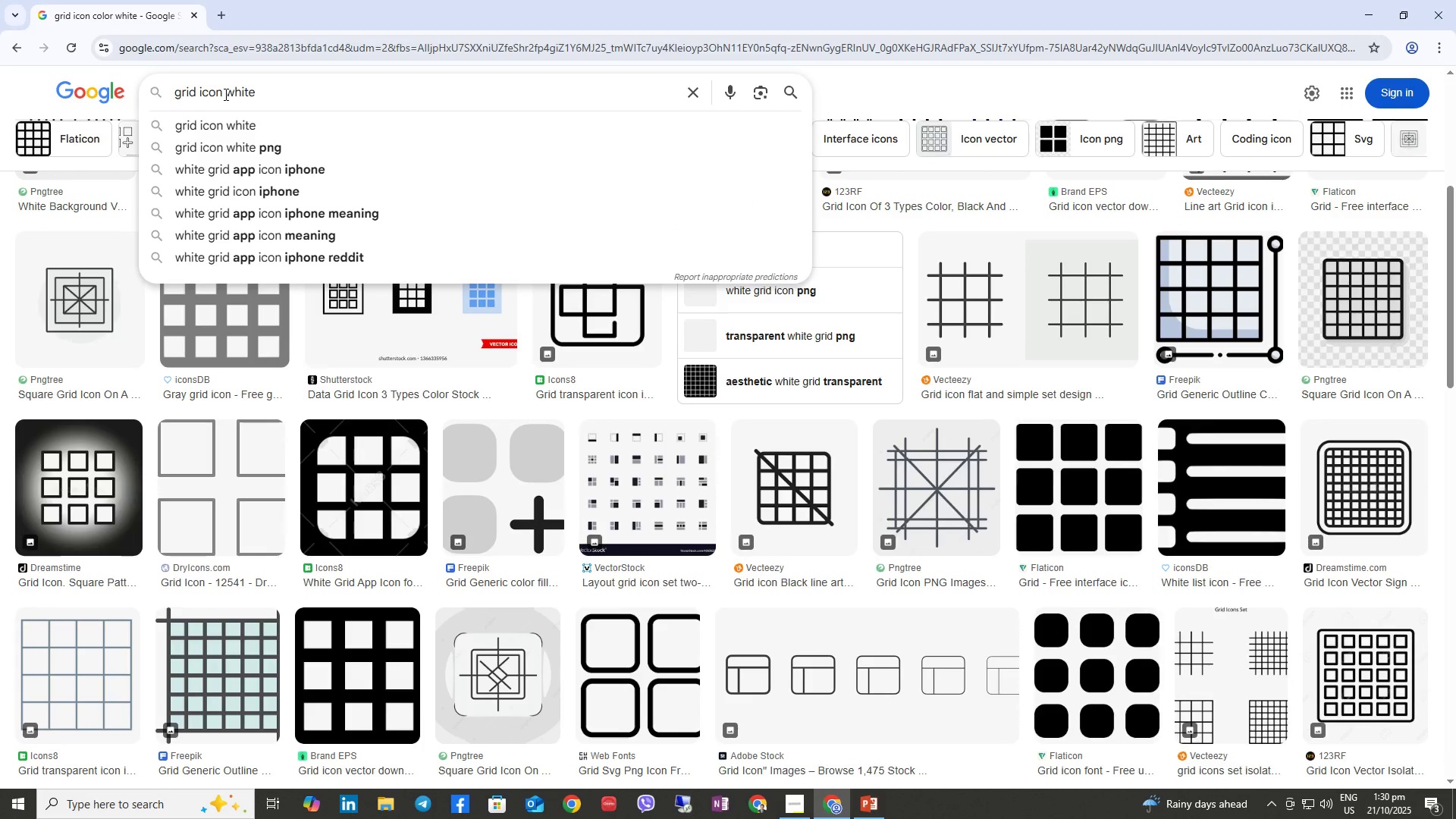 
key(Enter)
 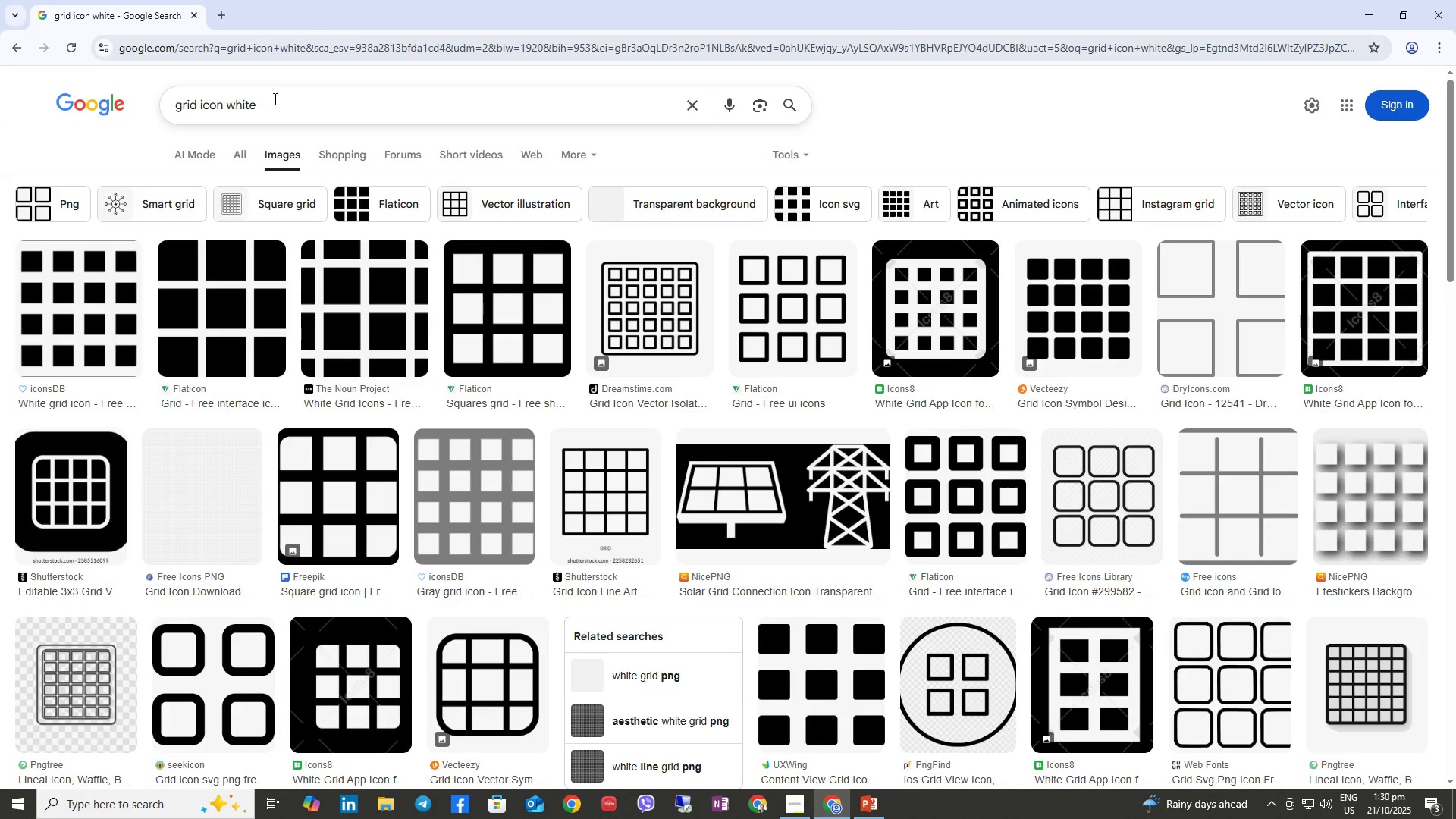 
wait(6.9)
 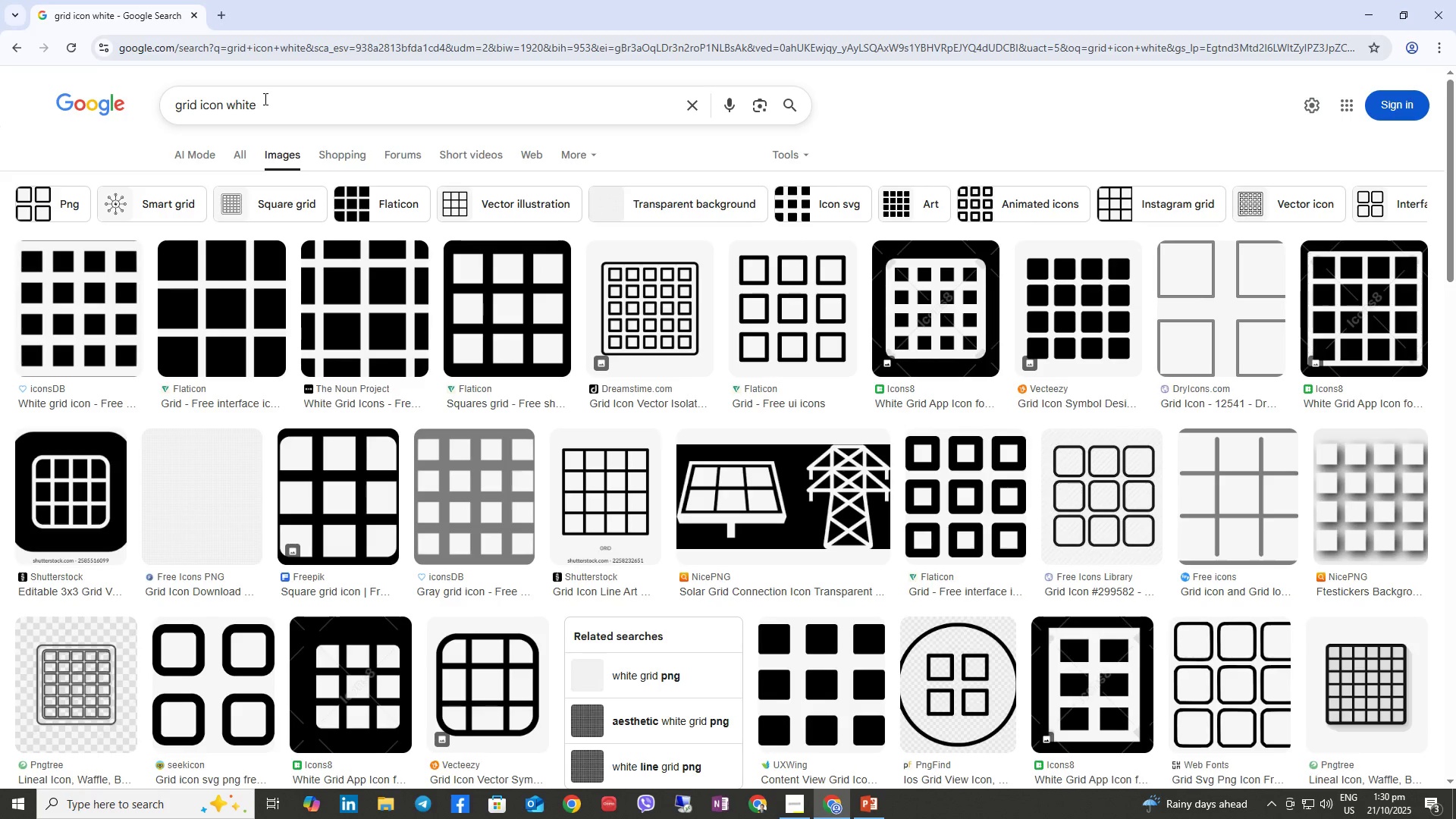 
key(Backspace)
 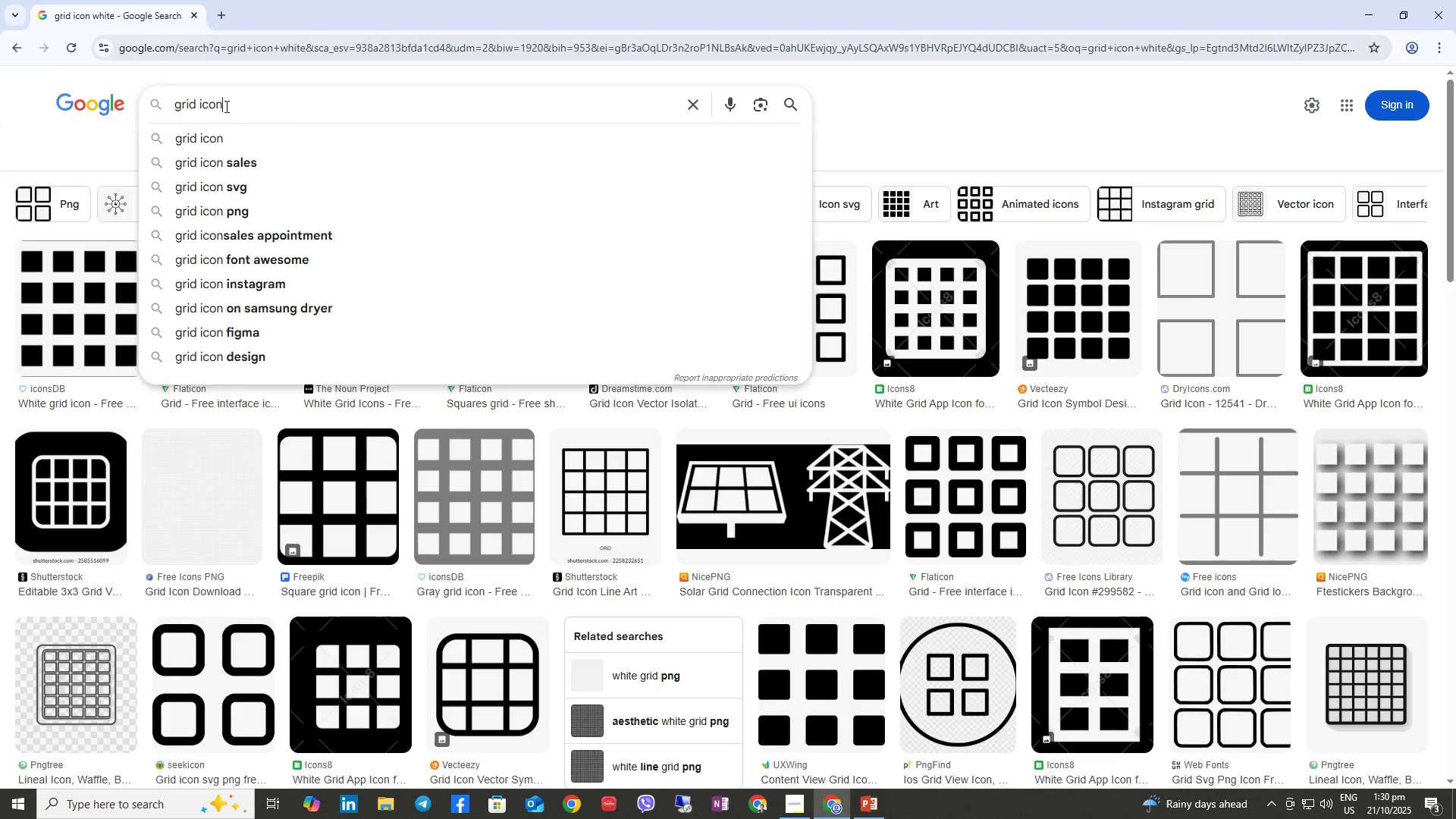 
key(Enter)
 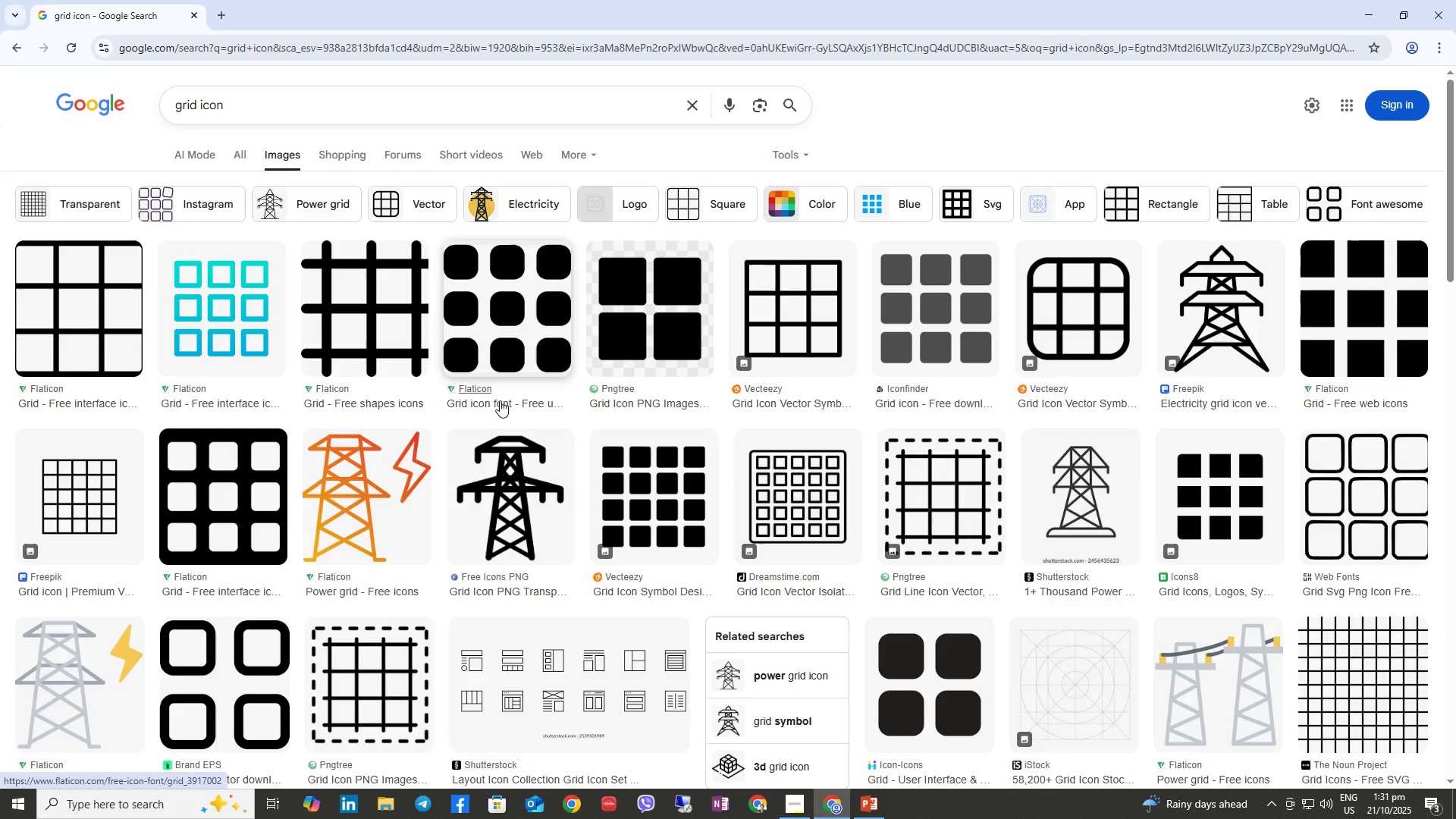 
scroll: coordinate [673, 587], scroll_direction: down, amount: 3.0
 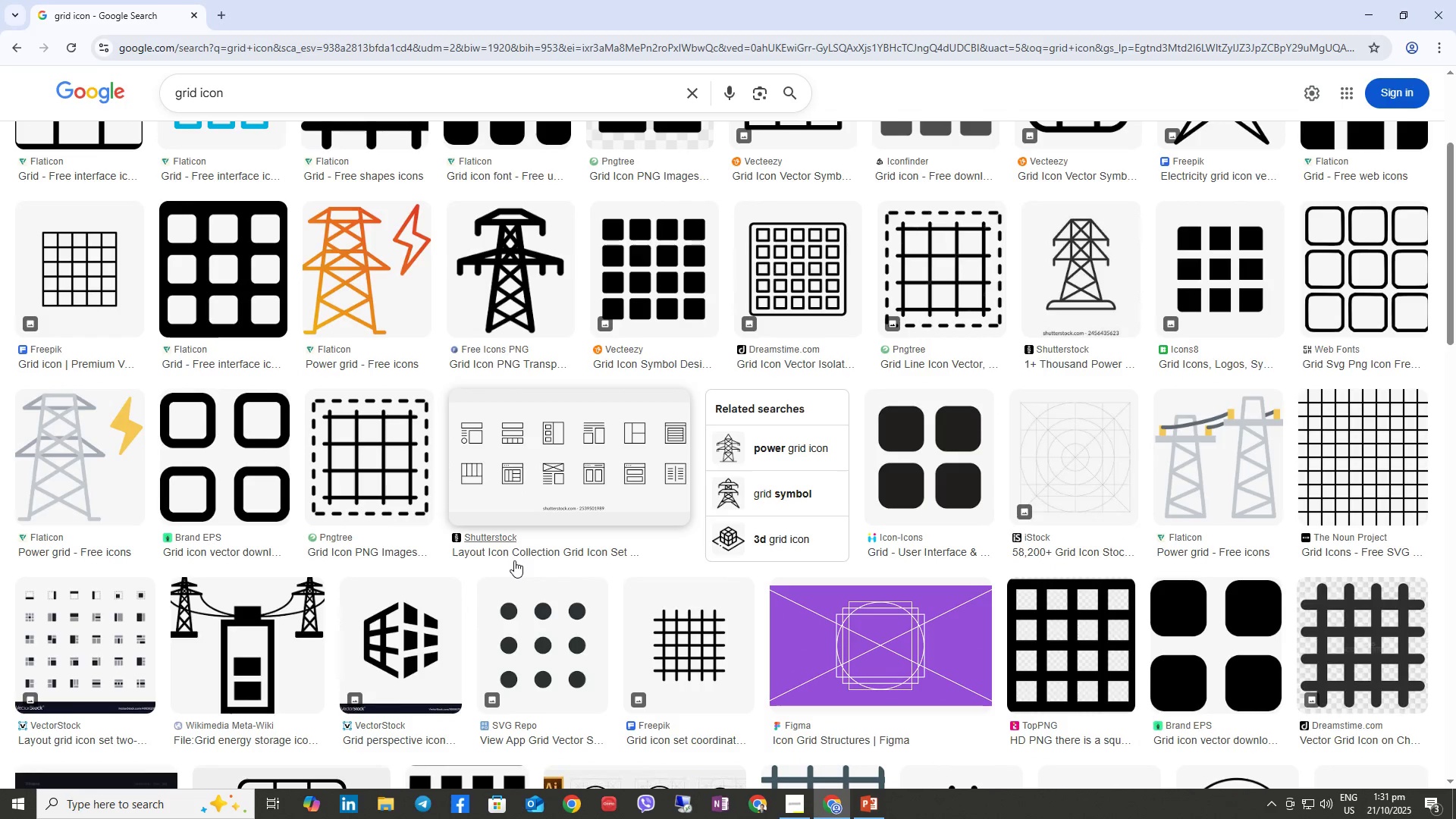 
wait(6.93)
 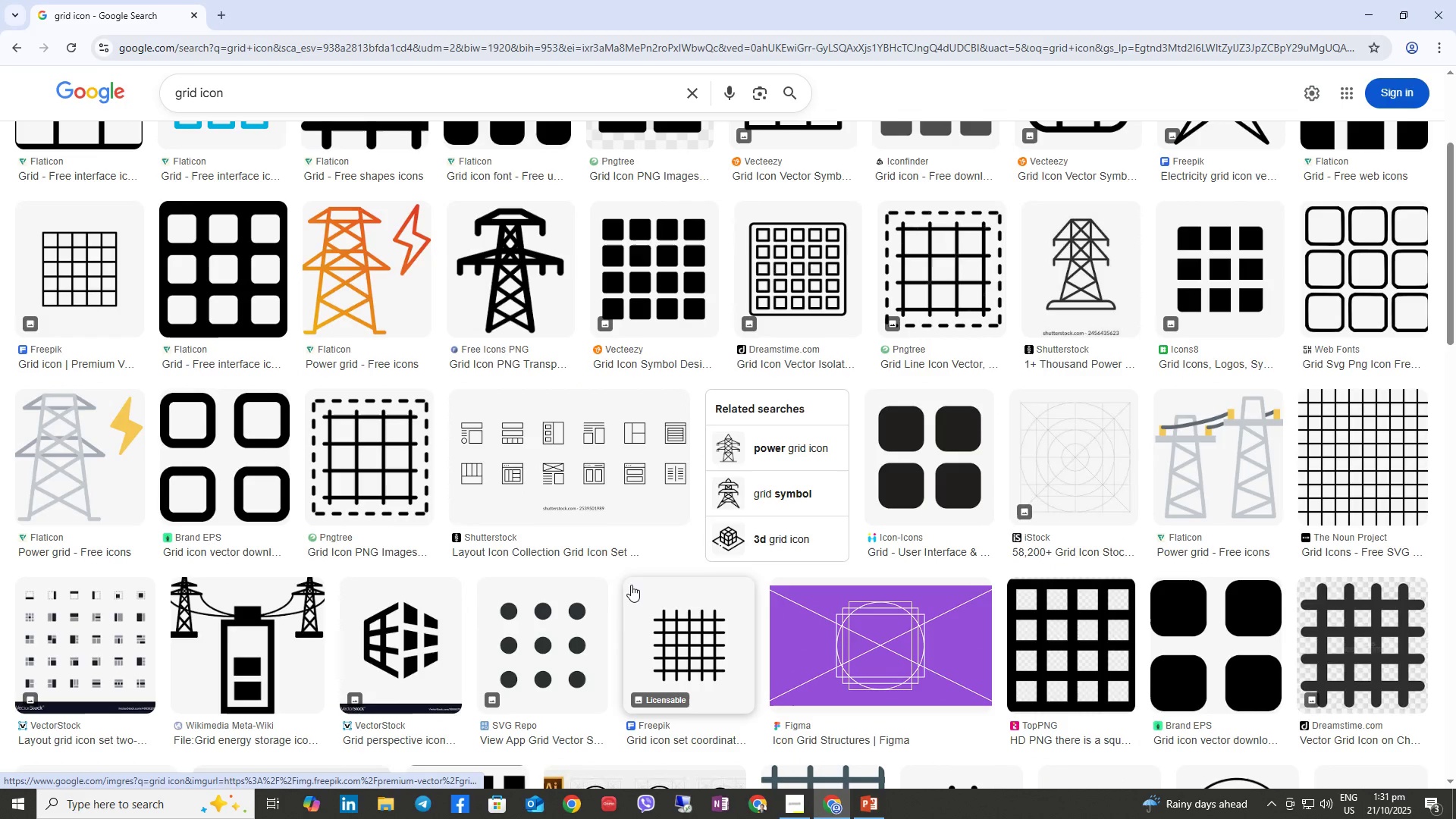 
scroll: coordinate [516, 557], scroll_direction: down, amount: 10.0
 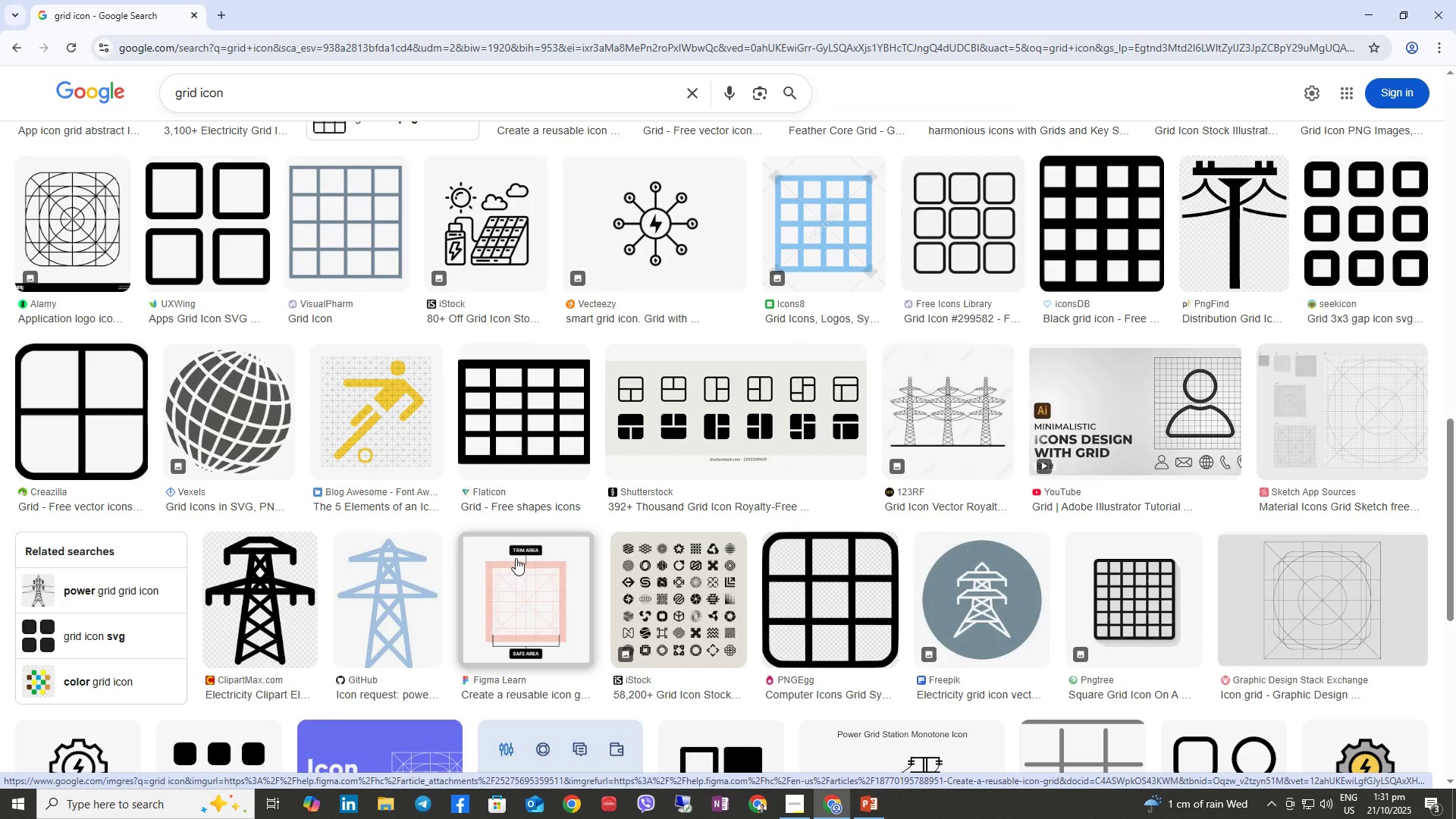 
scroll: coordinate [516, 558], scroll_direction: up, amount: 24.0
 